 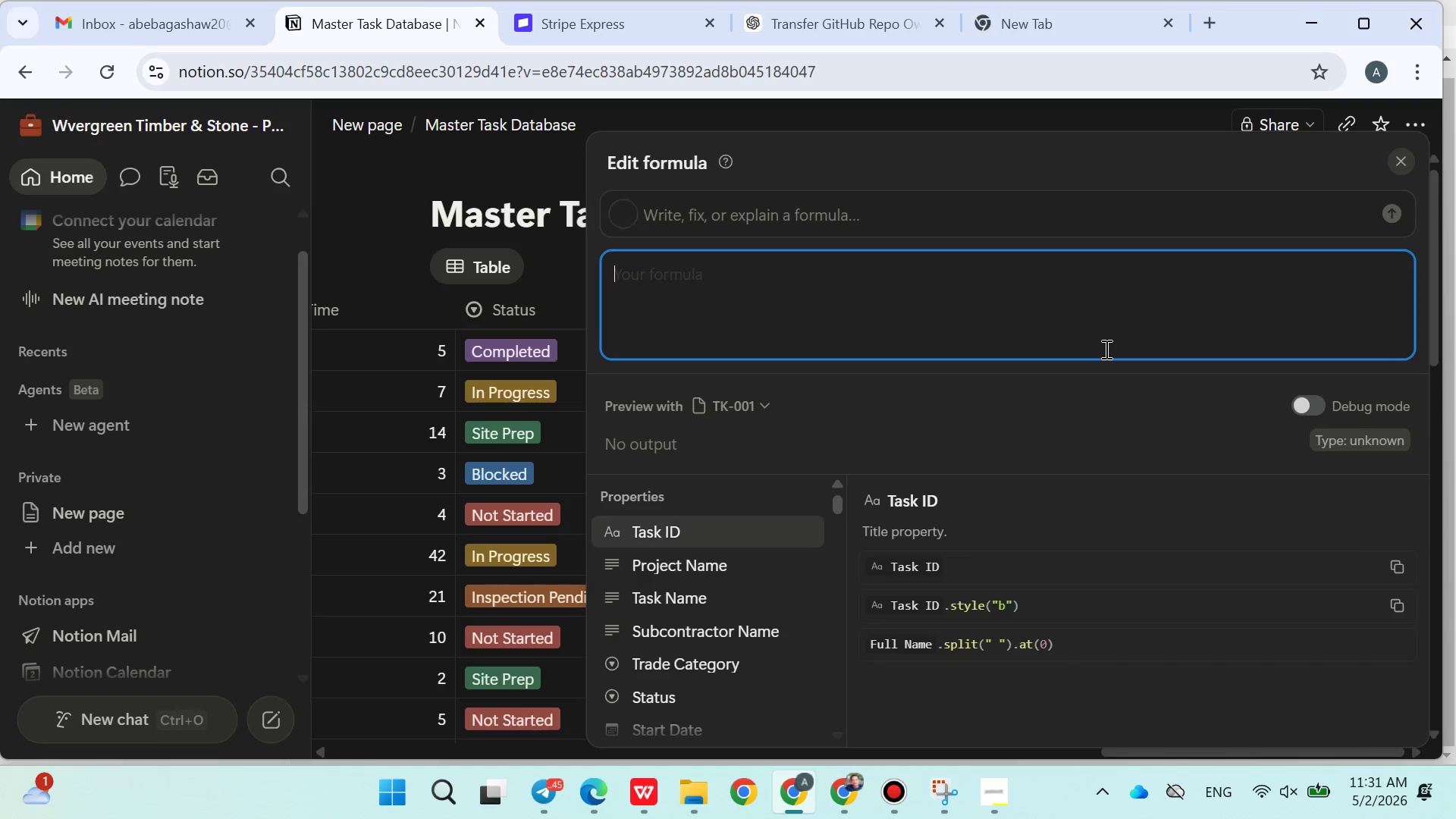 
hold_key(key=ShiftRight, duration=0.88)
 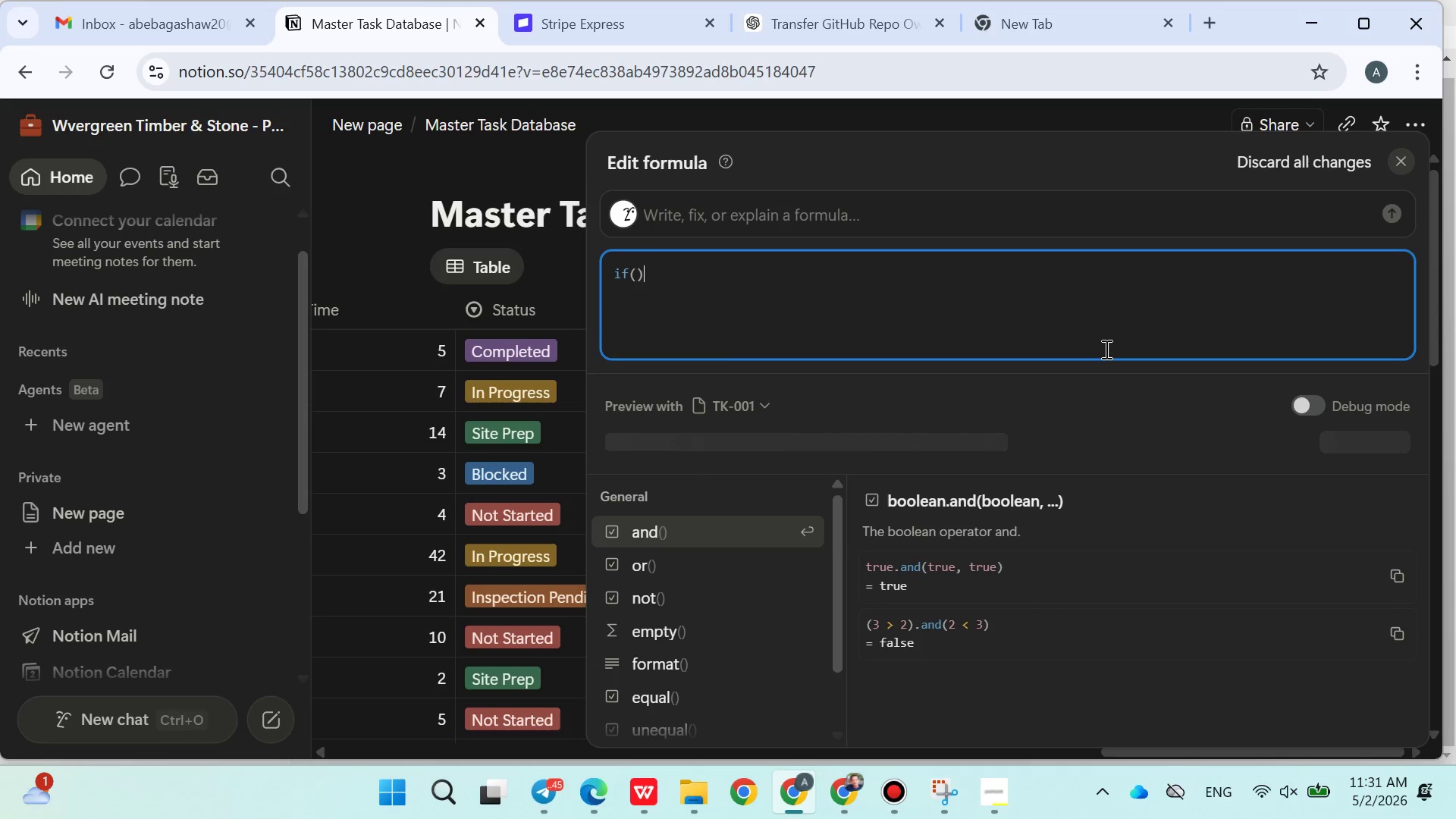 
key(ArrowLeft)
 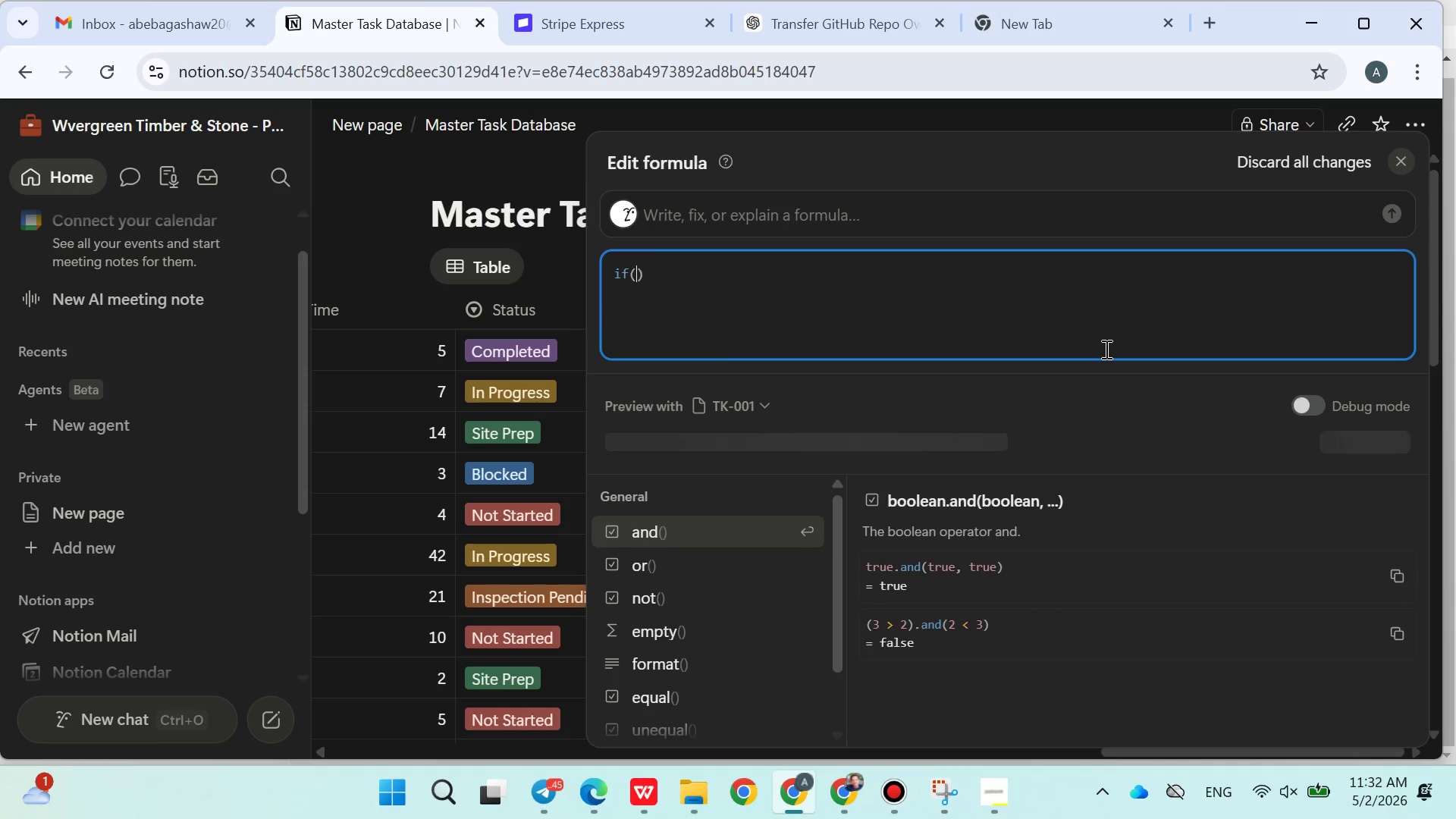 
type(prop())
 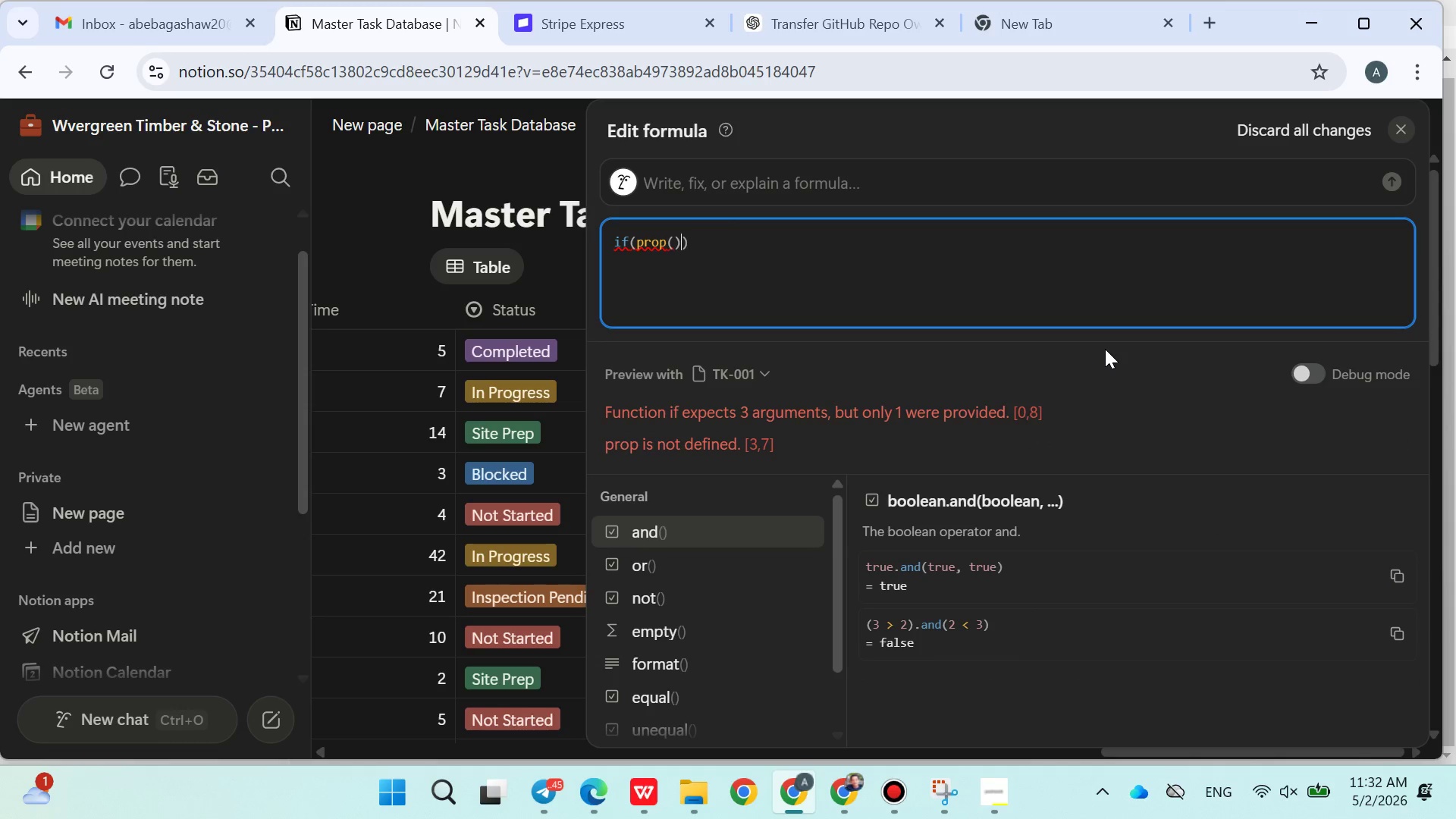 
key(ArrowLeft)
 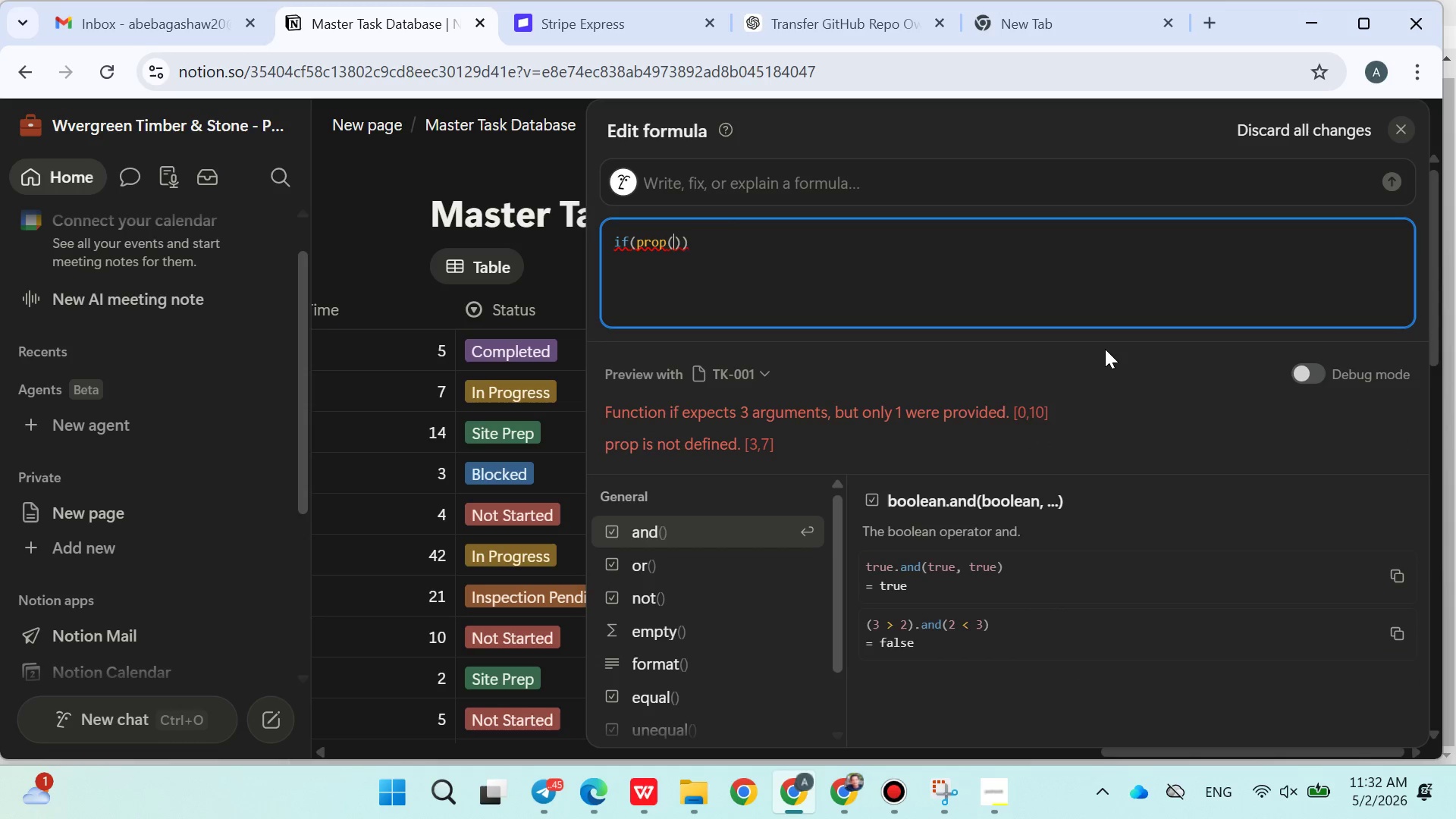 
key(Shift+Quote)
 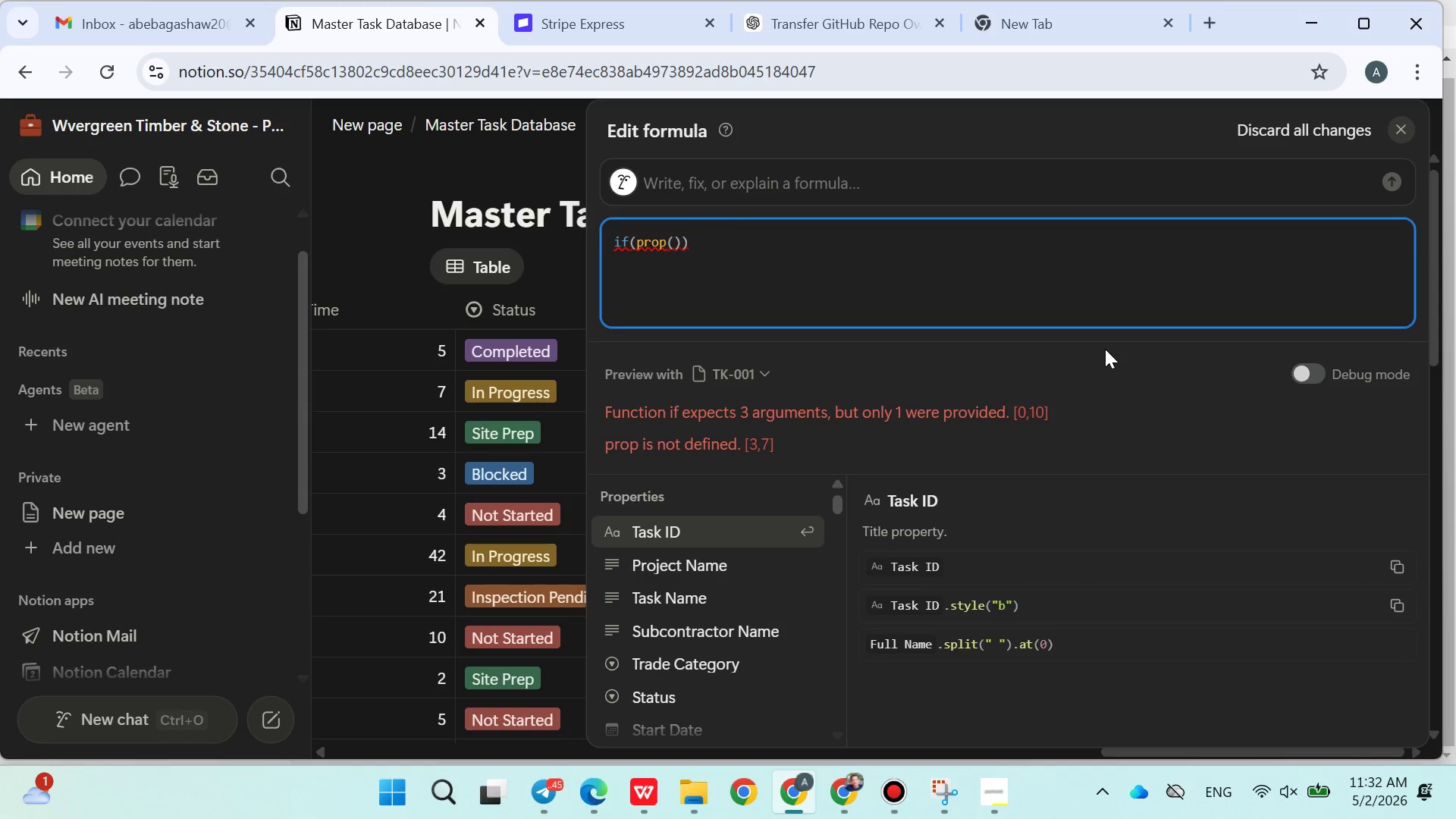 
key(Shift+Quote)
 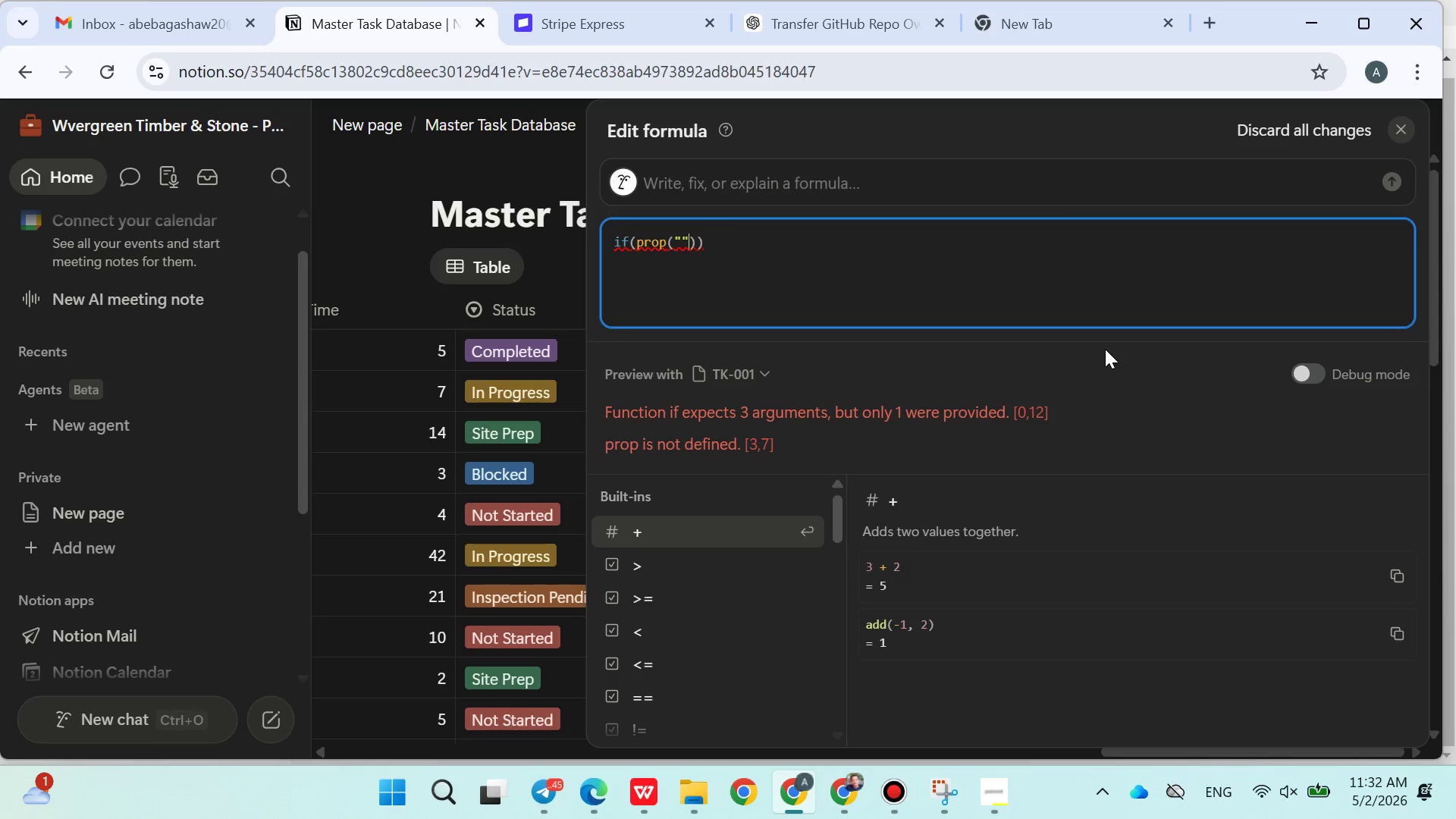 
key(ArrowLeft)
 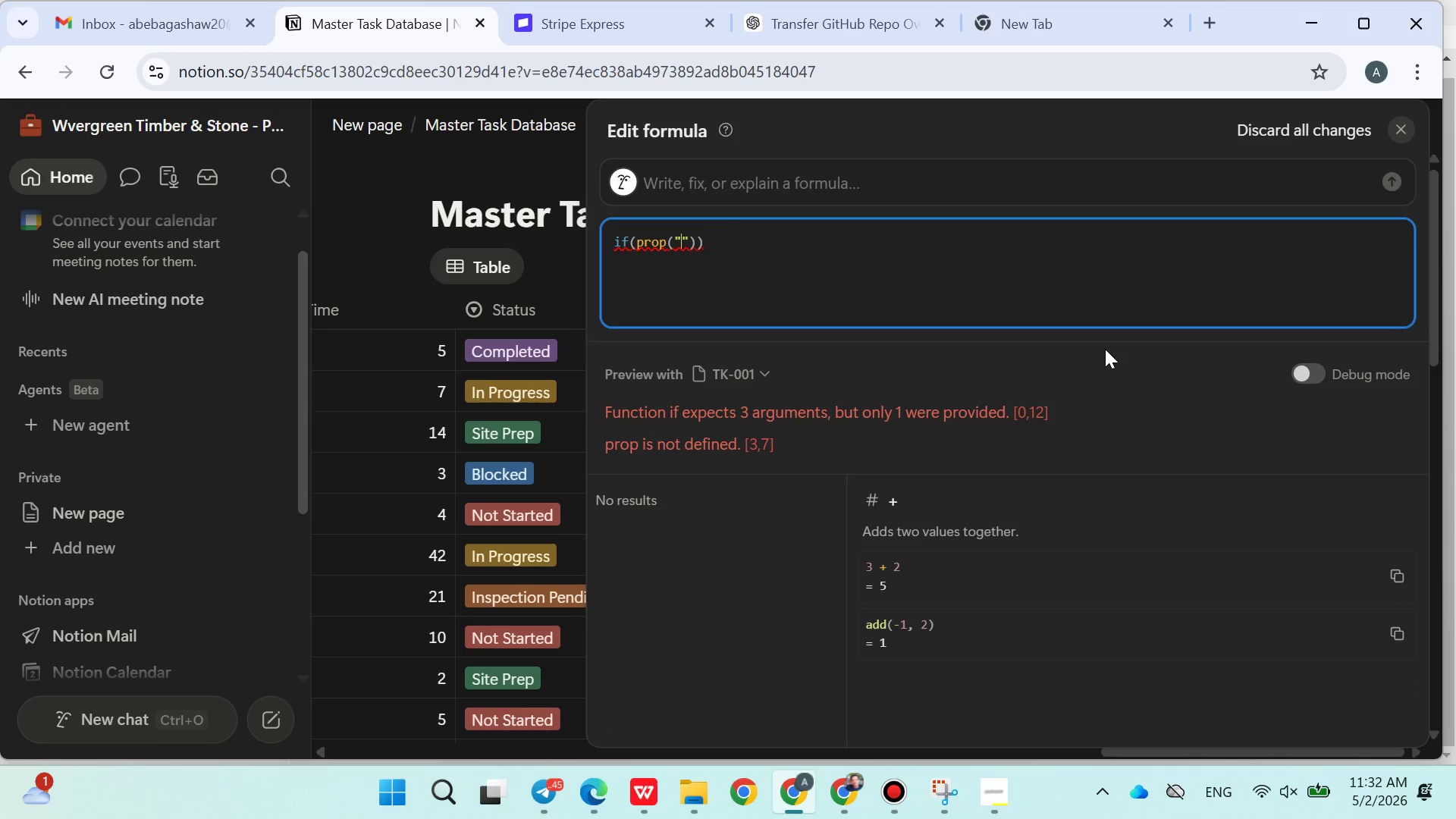 
type(Status)
 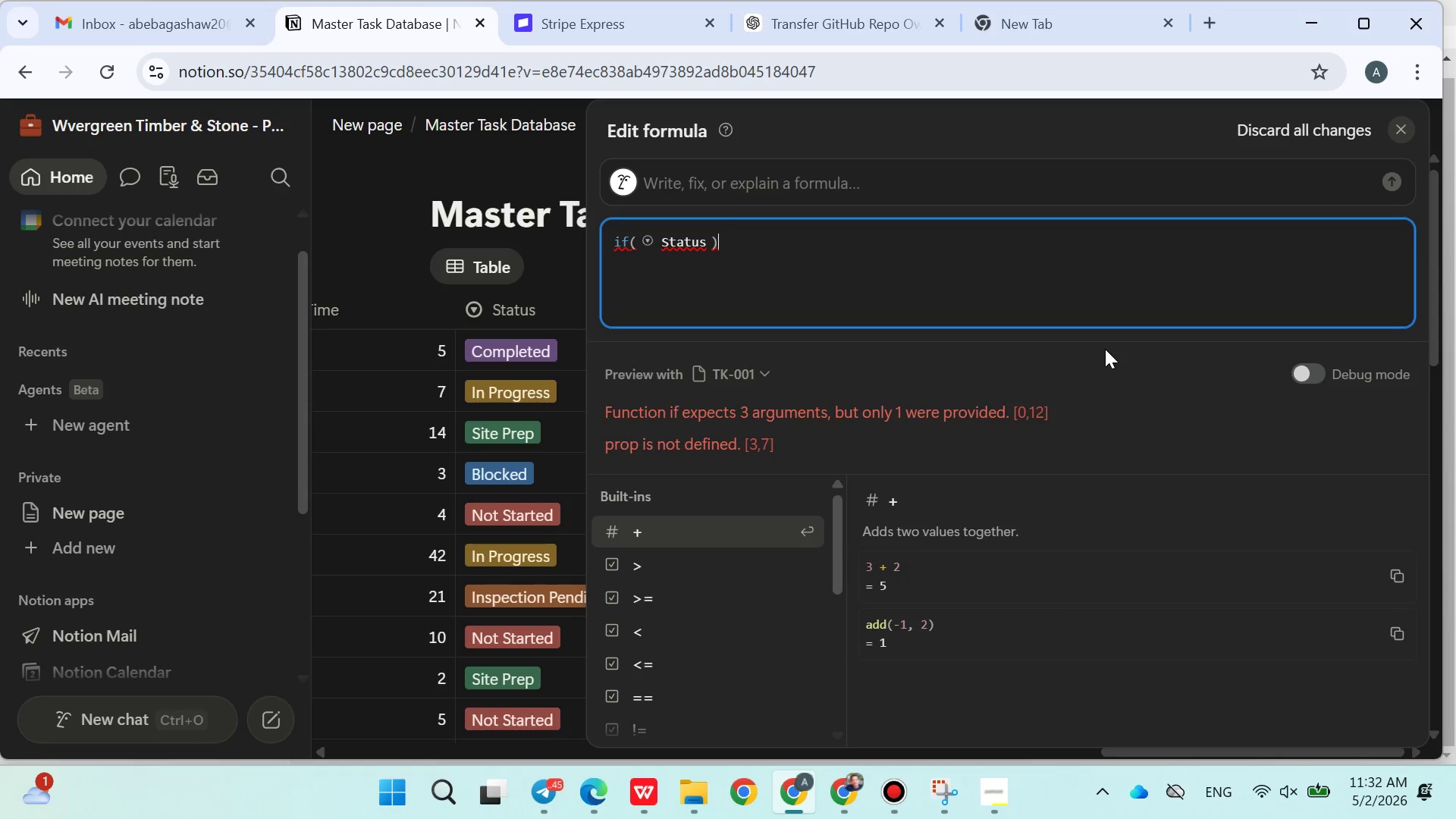 
key(ArrowRight)
 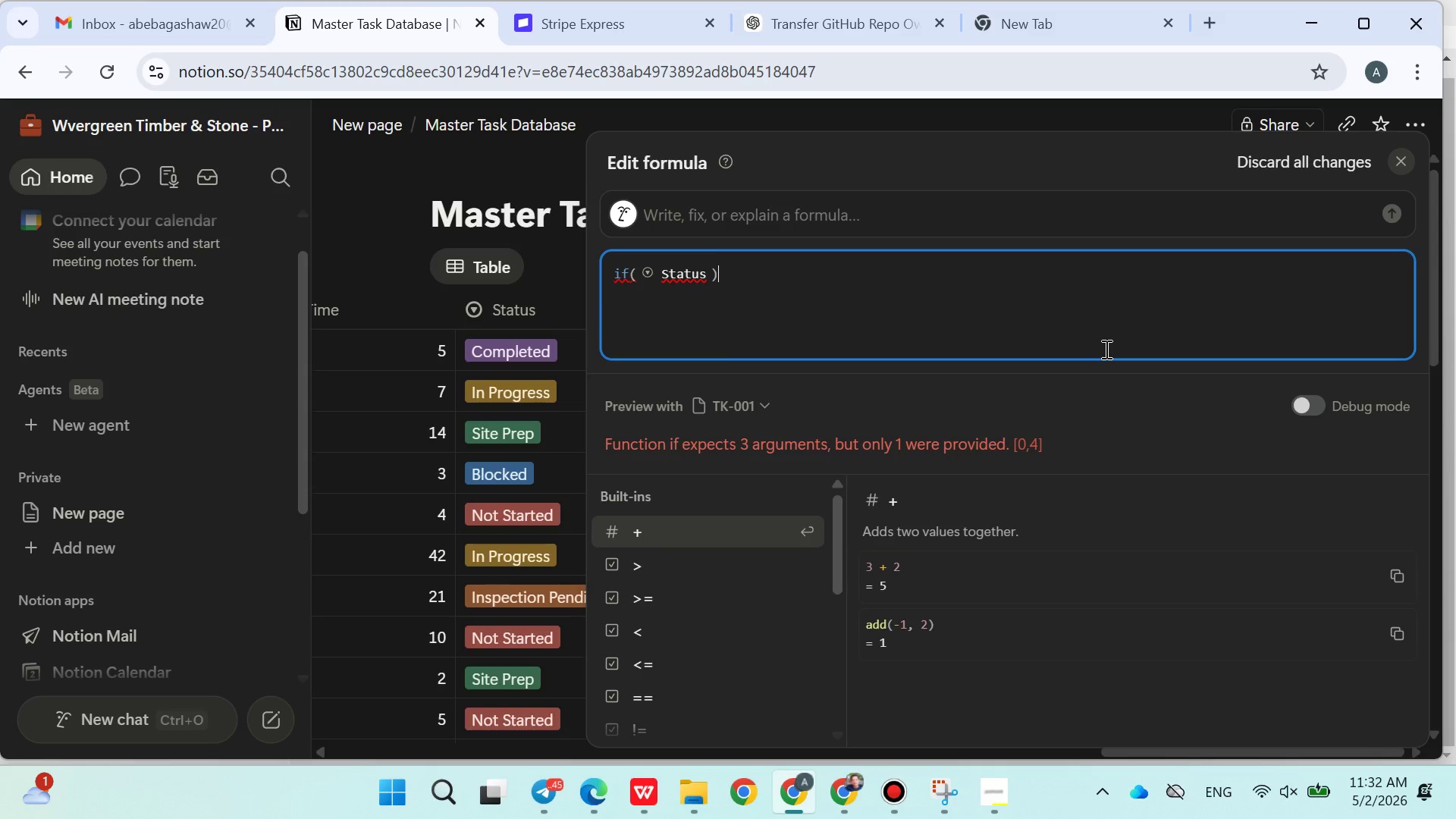 
key(ArrowLeft)
 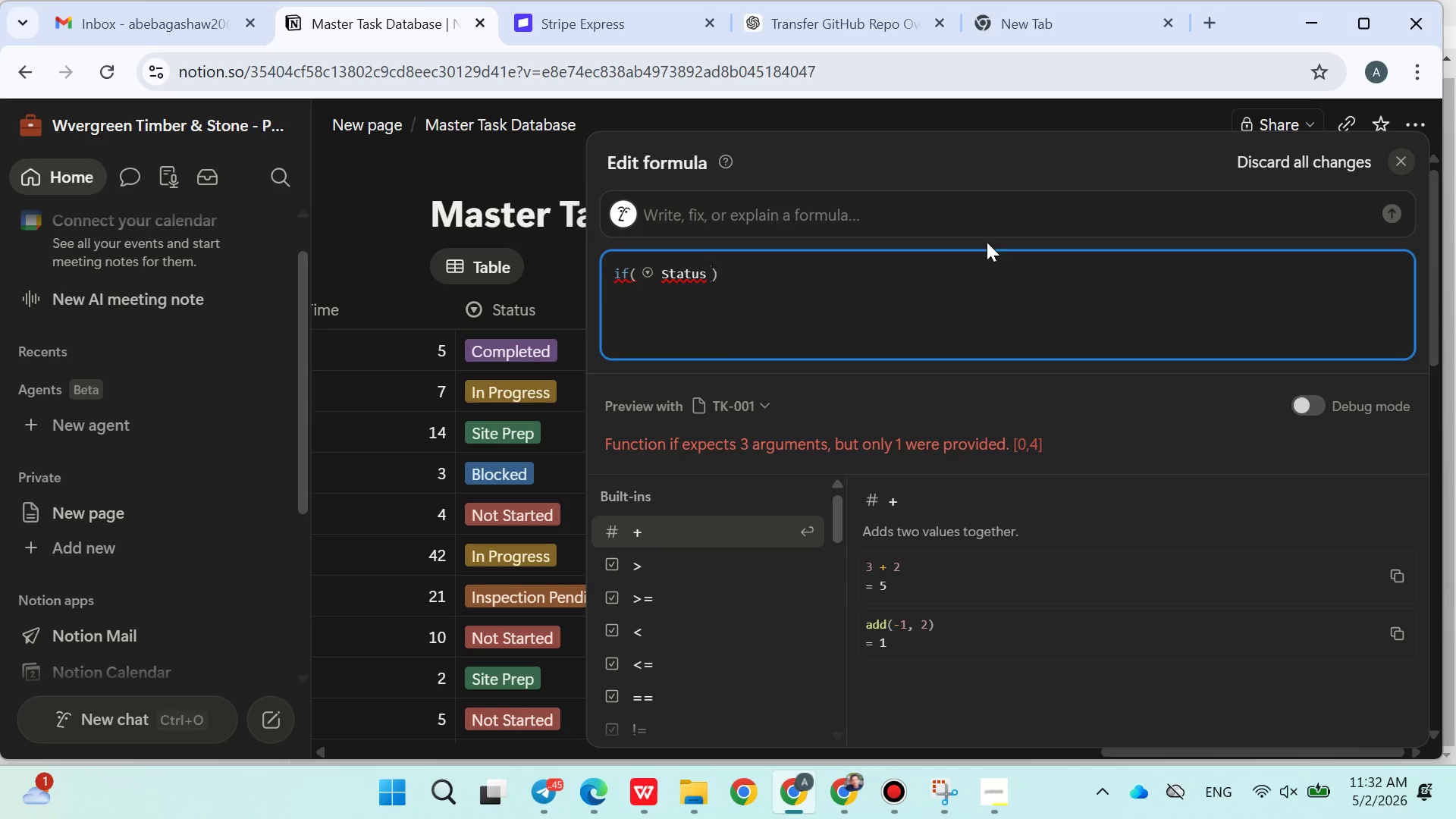 
left_click([752, 268])
 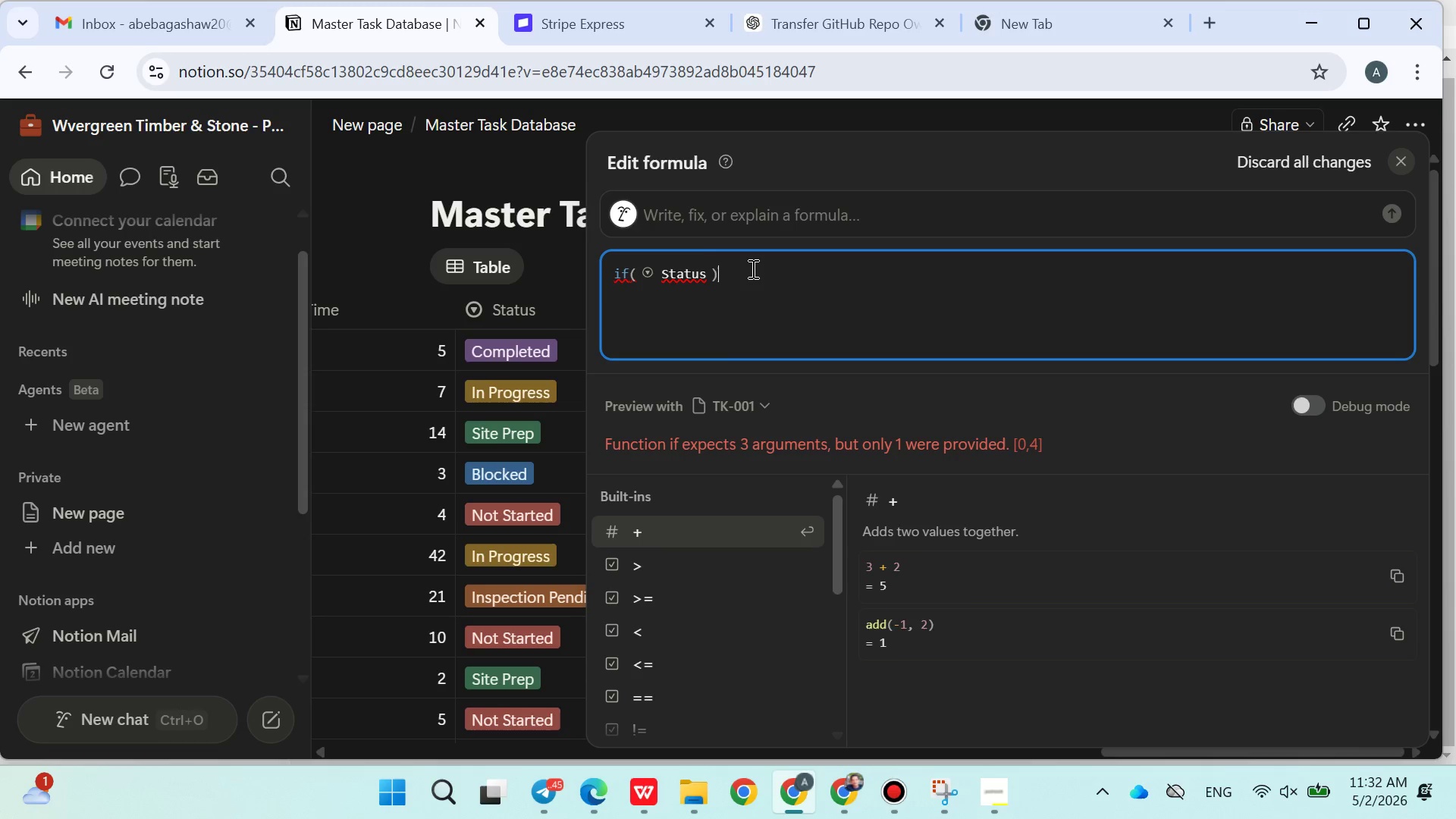 
key(ArrowLeft)
 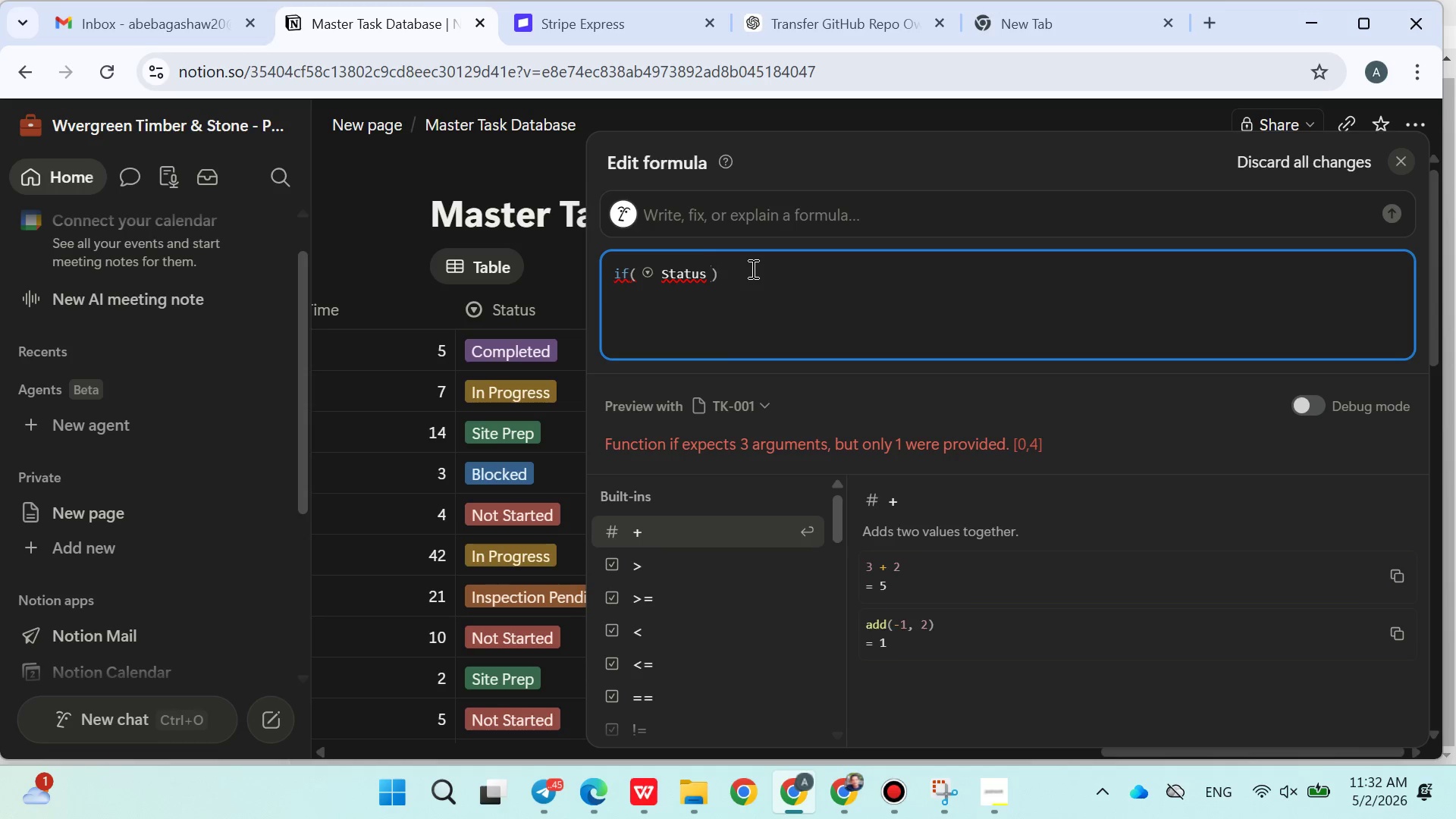 
key(Equal)
 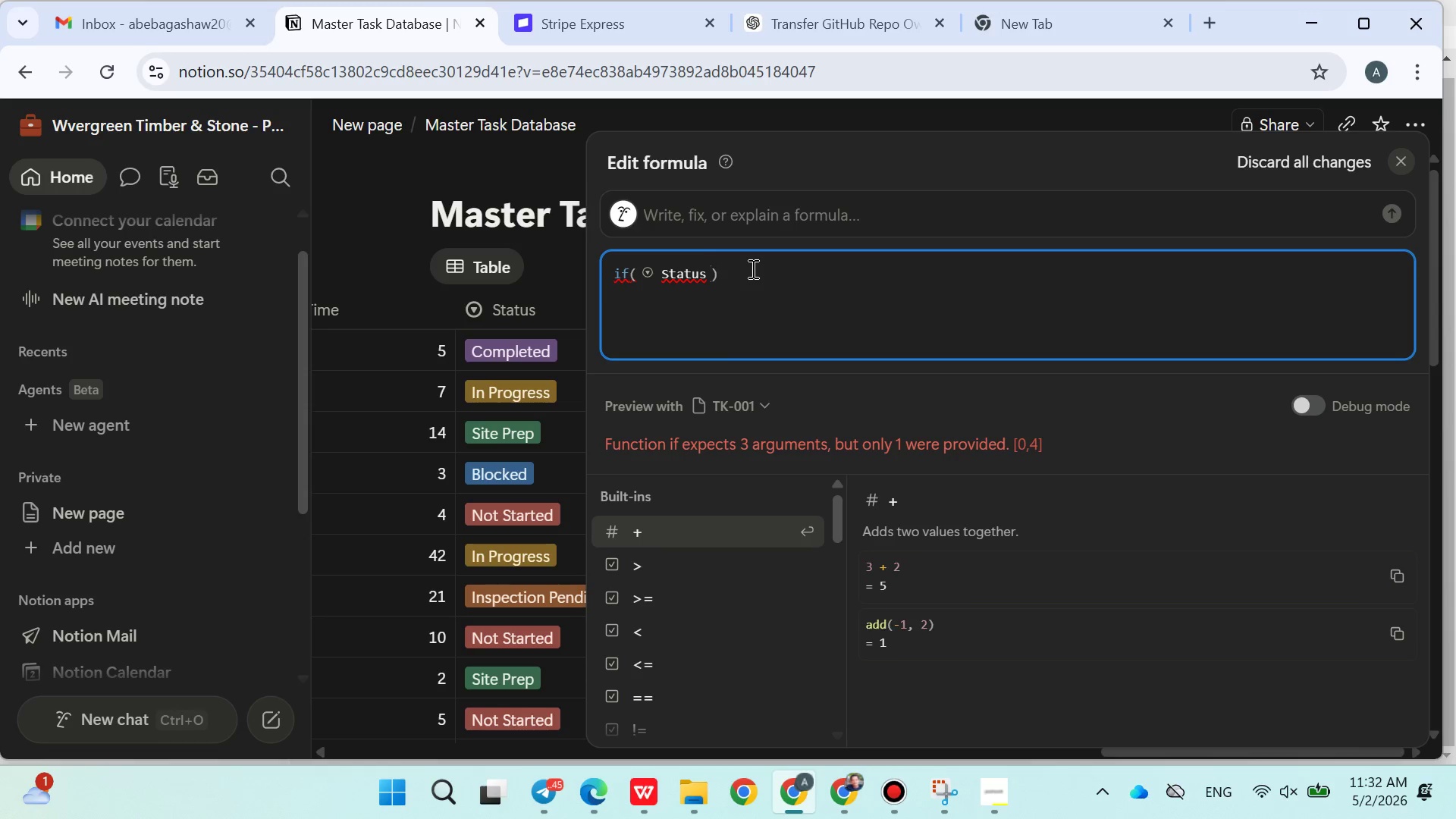 
key(Equal)
 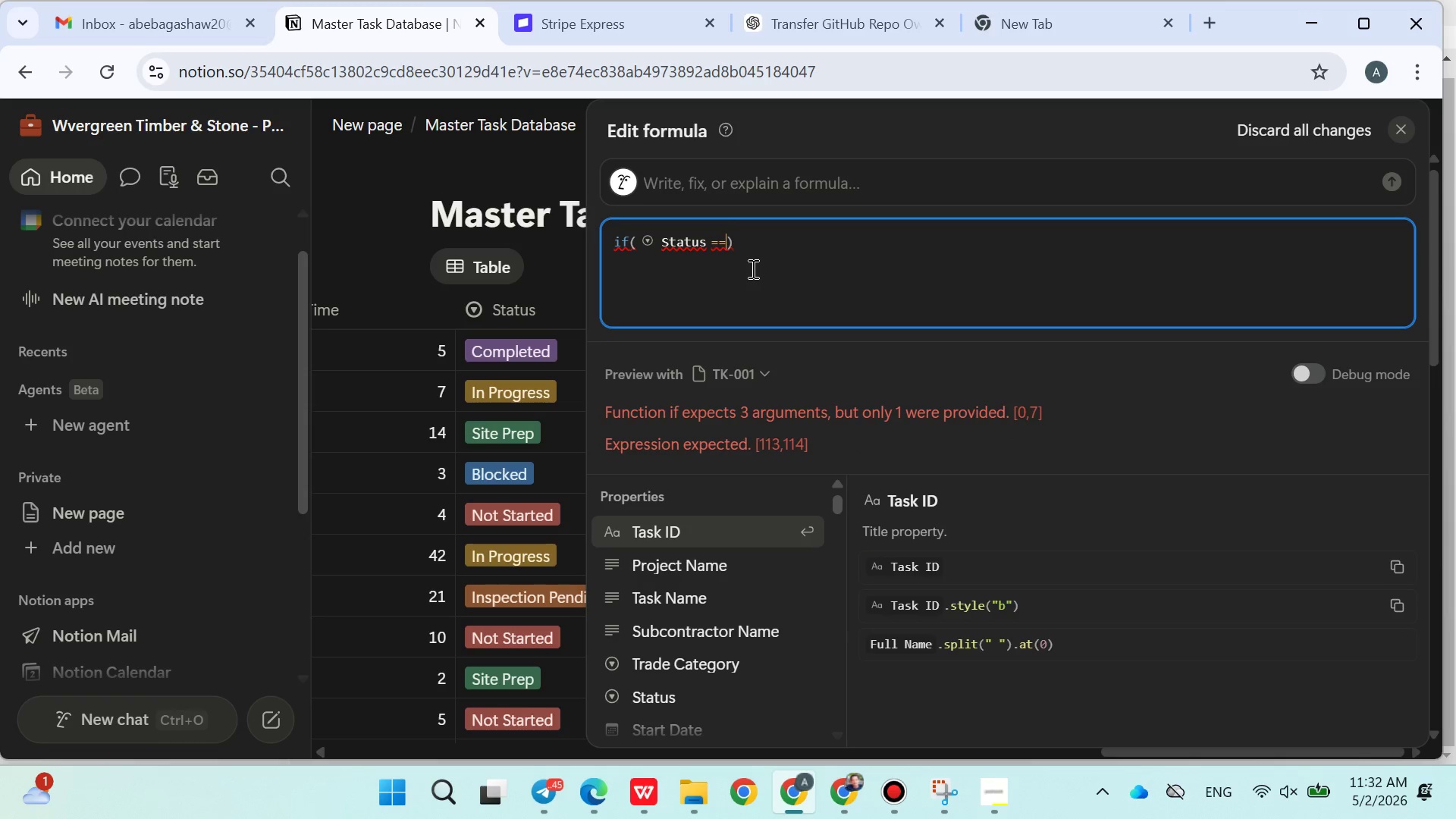 
key(Shift+Quote)
 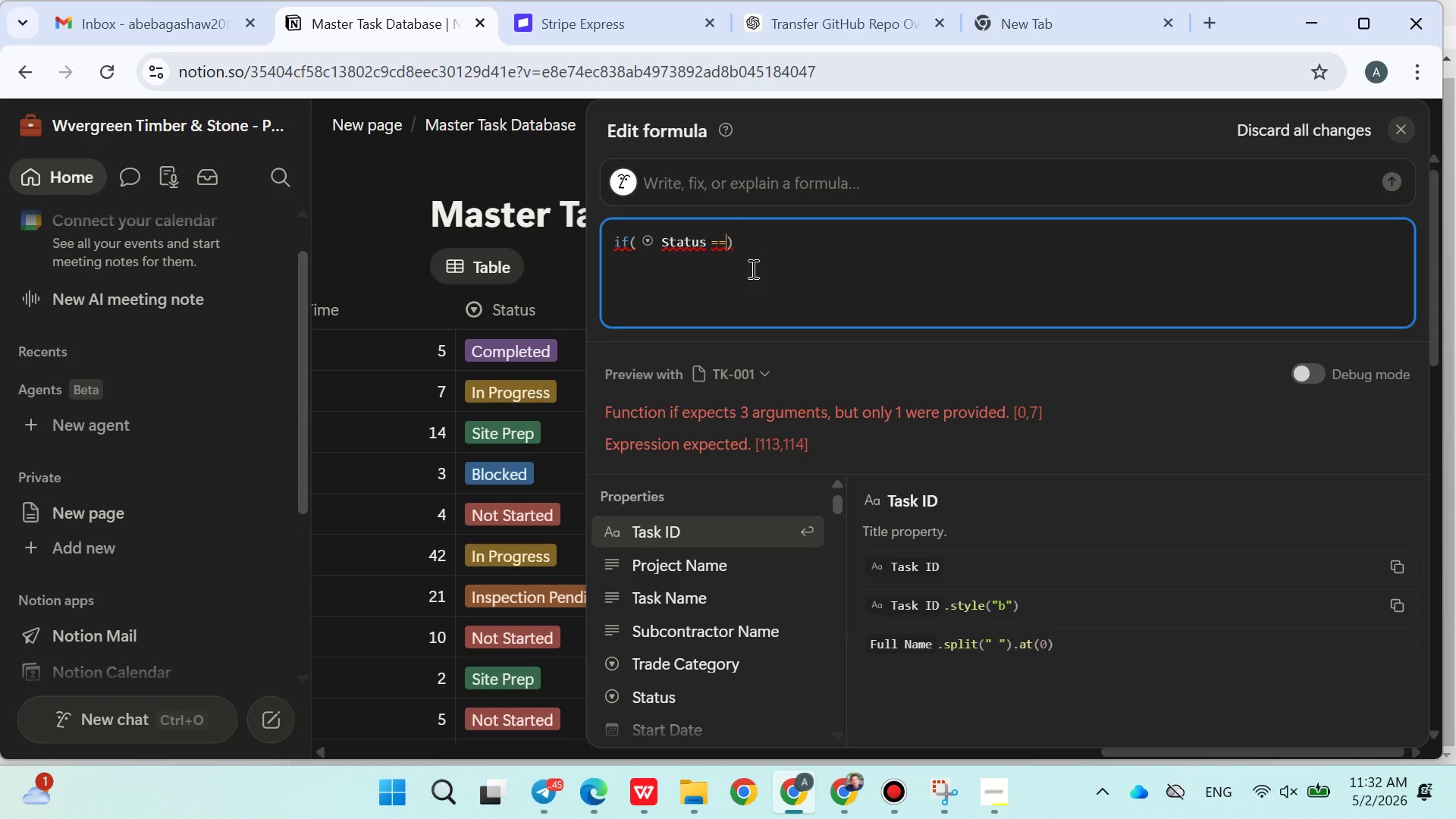 
key(Shift+Quote)
 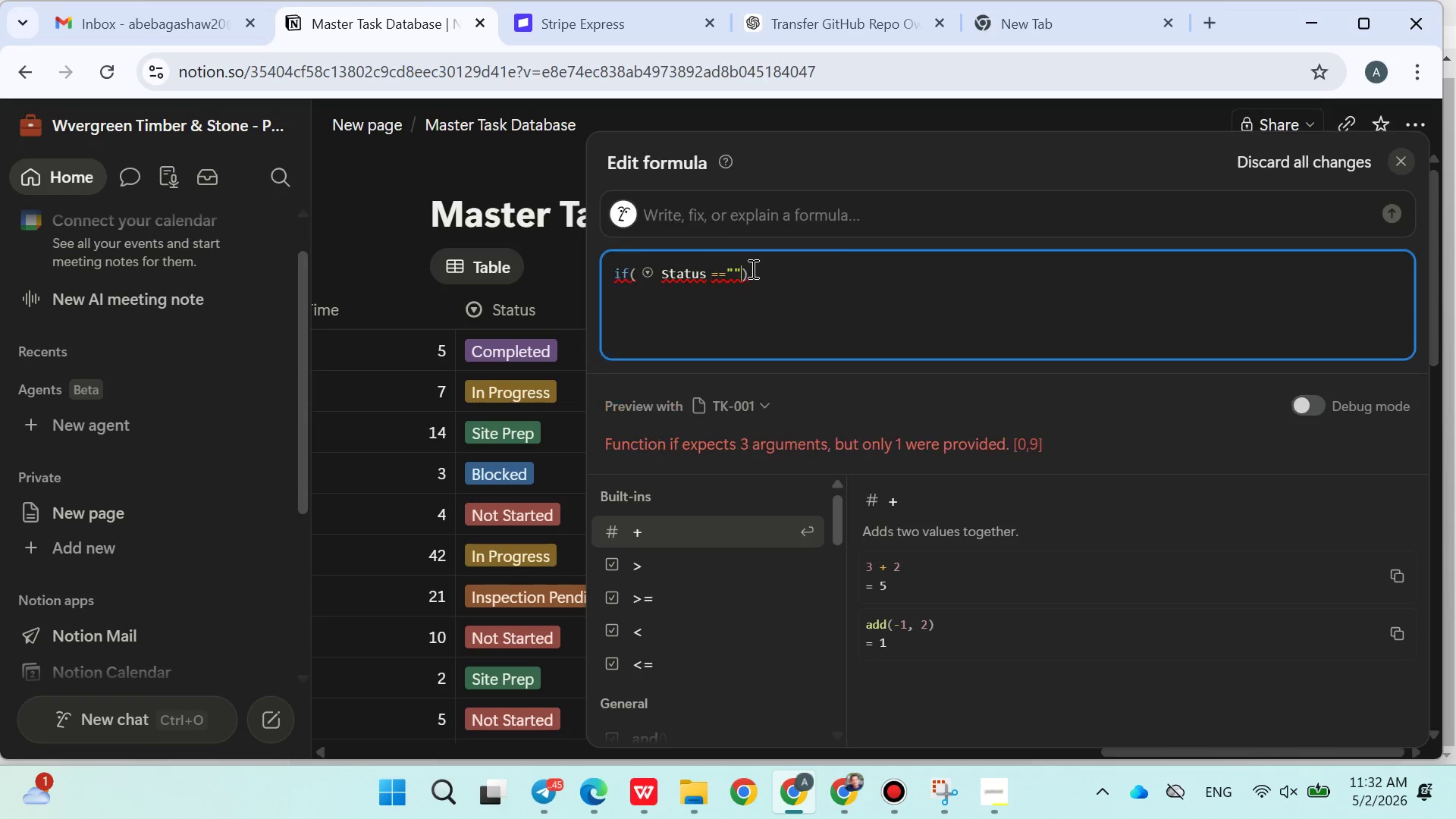 
key(ArrowLeft)
 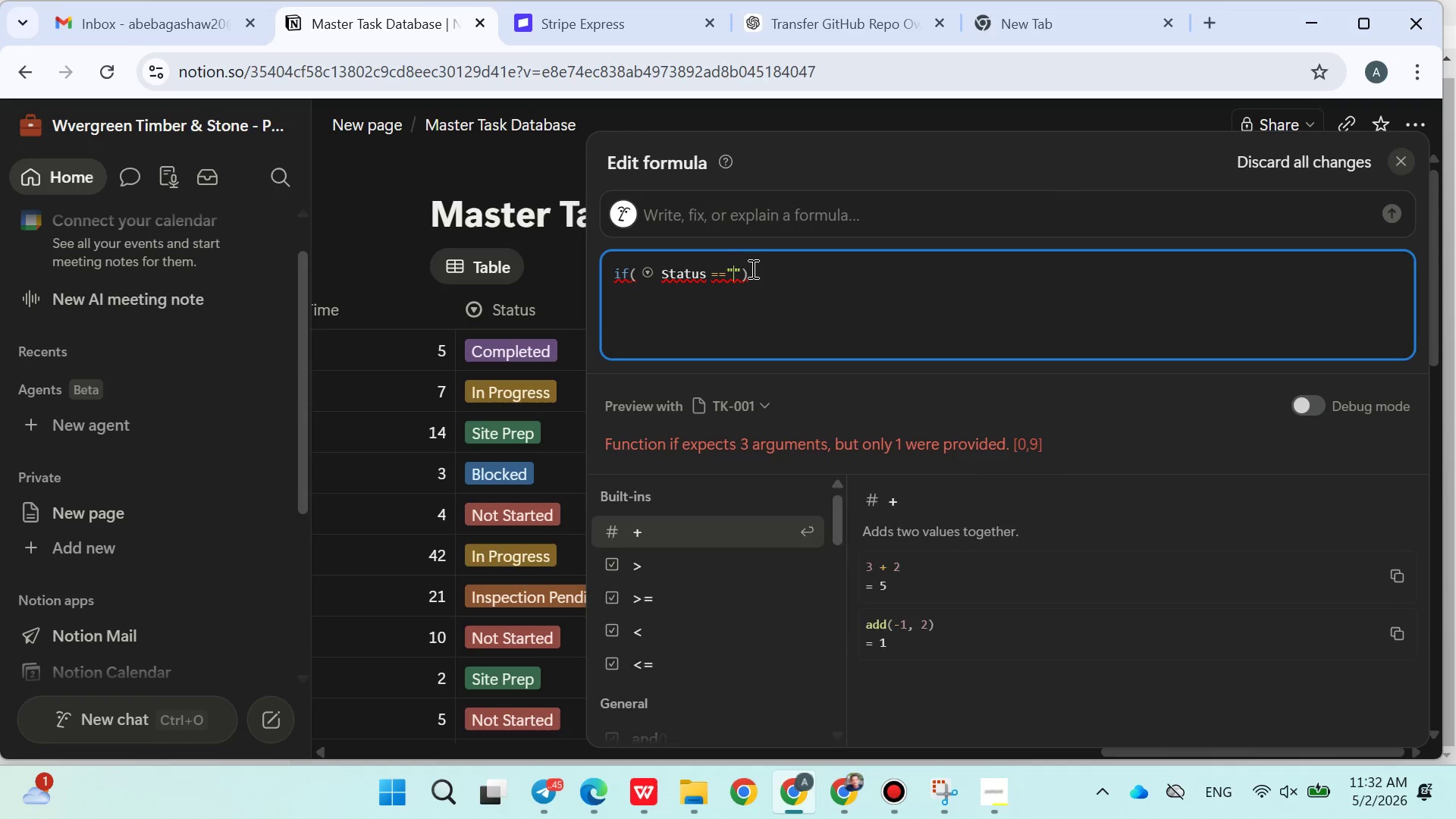 
type(Blocked)
 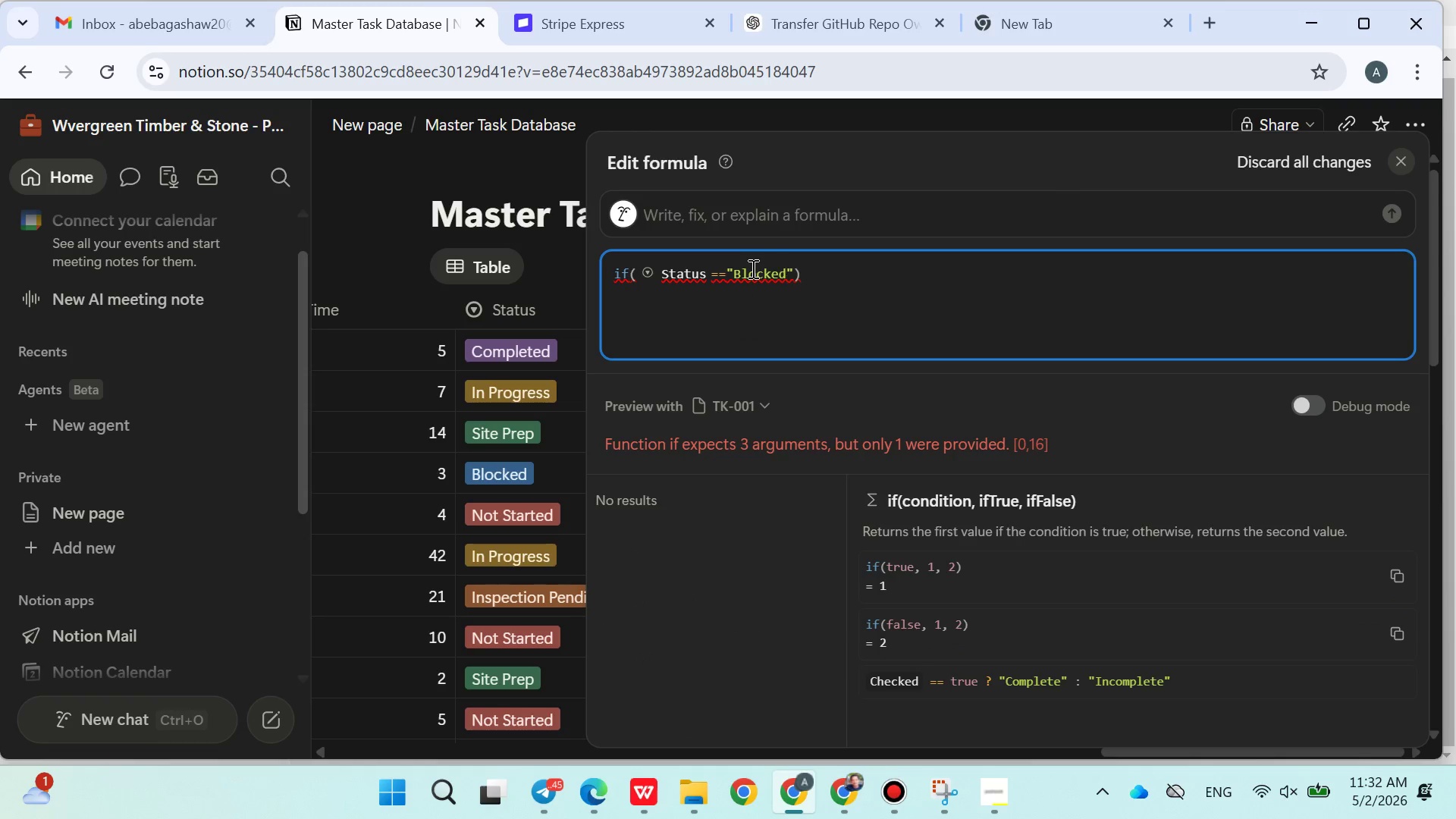 
key(ArrowRight)
 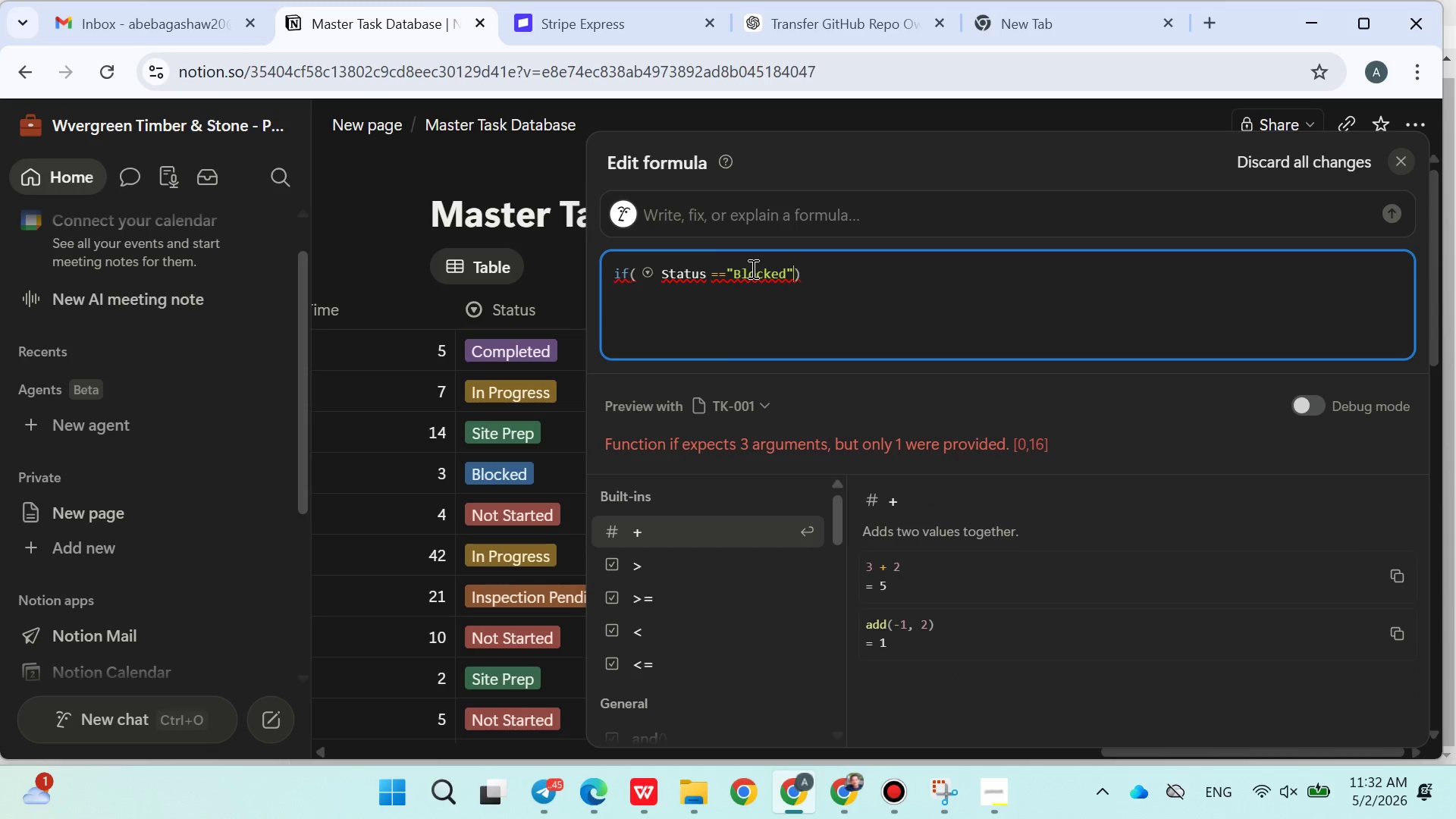 
key(Comma)
 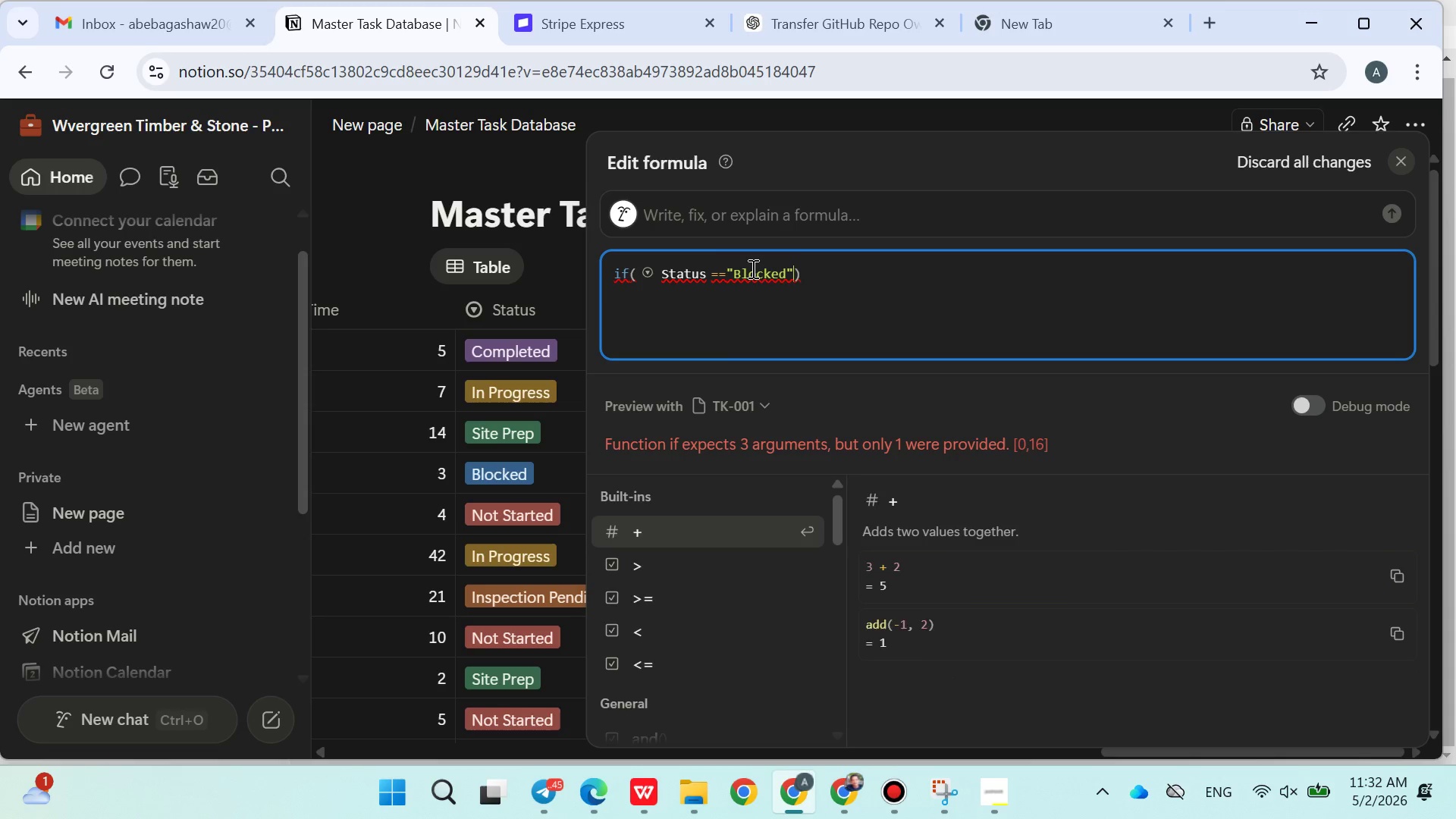 
key(Shift+Quote)
 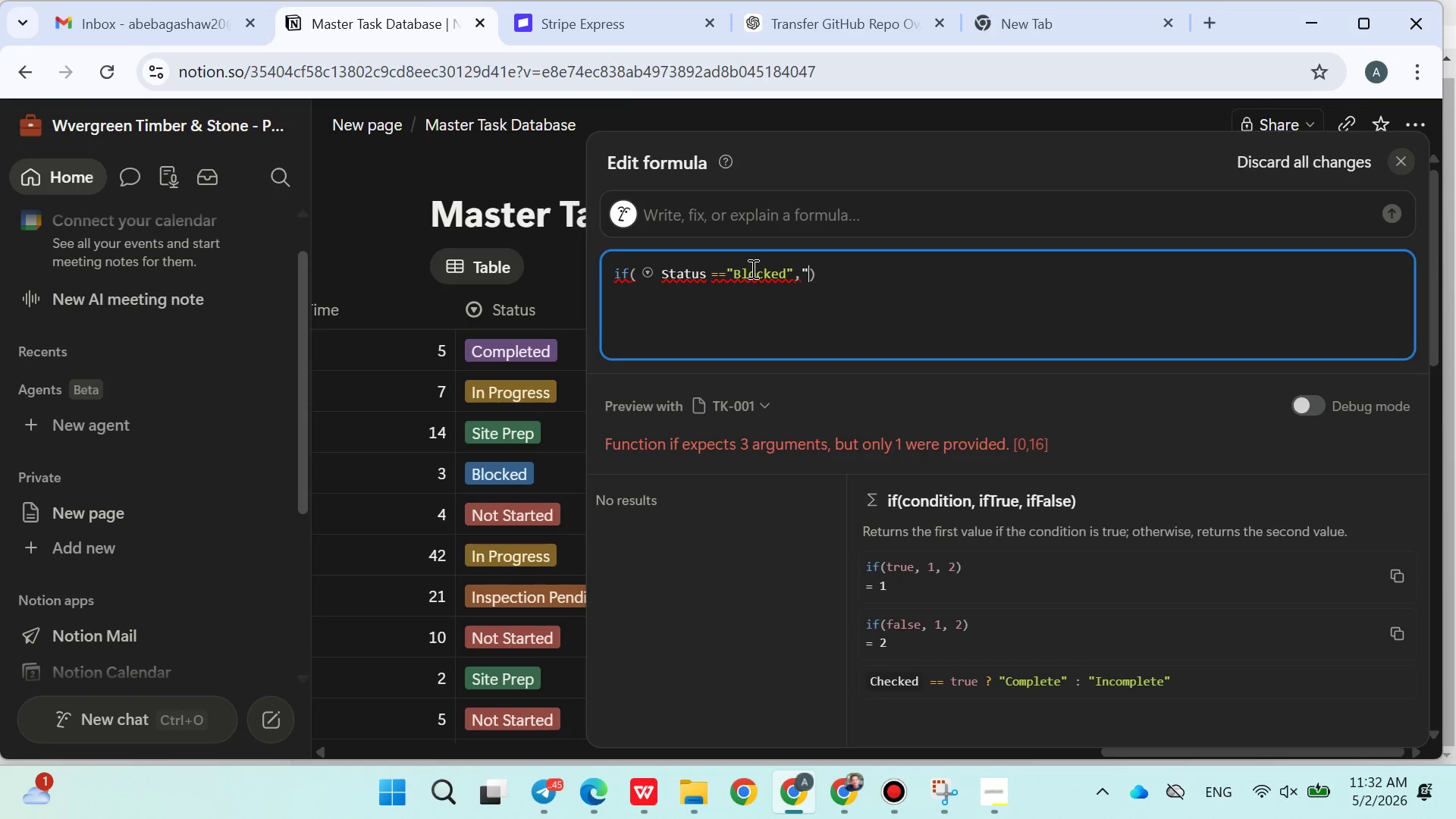 
key(Shift+Quote)
 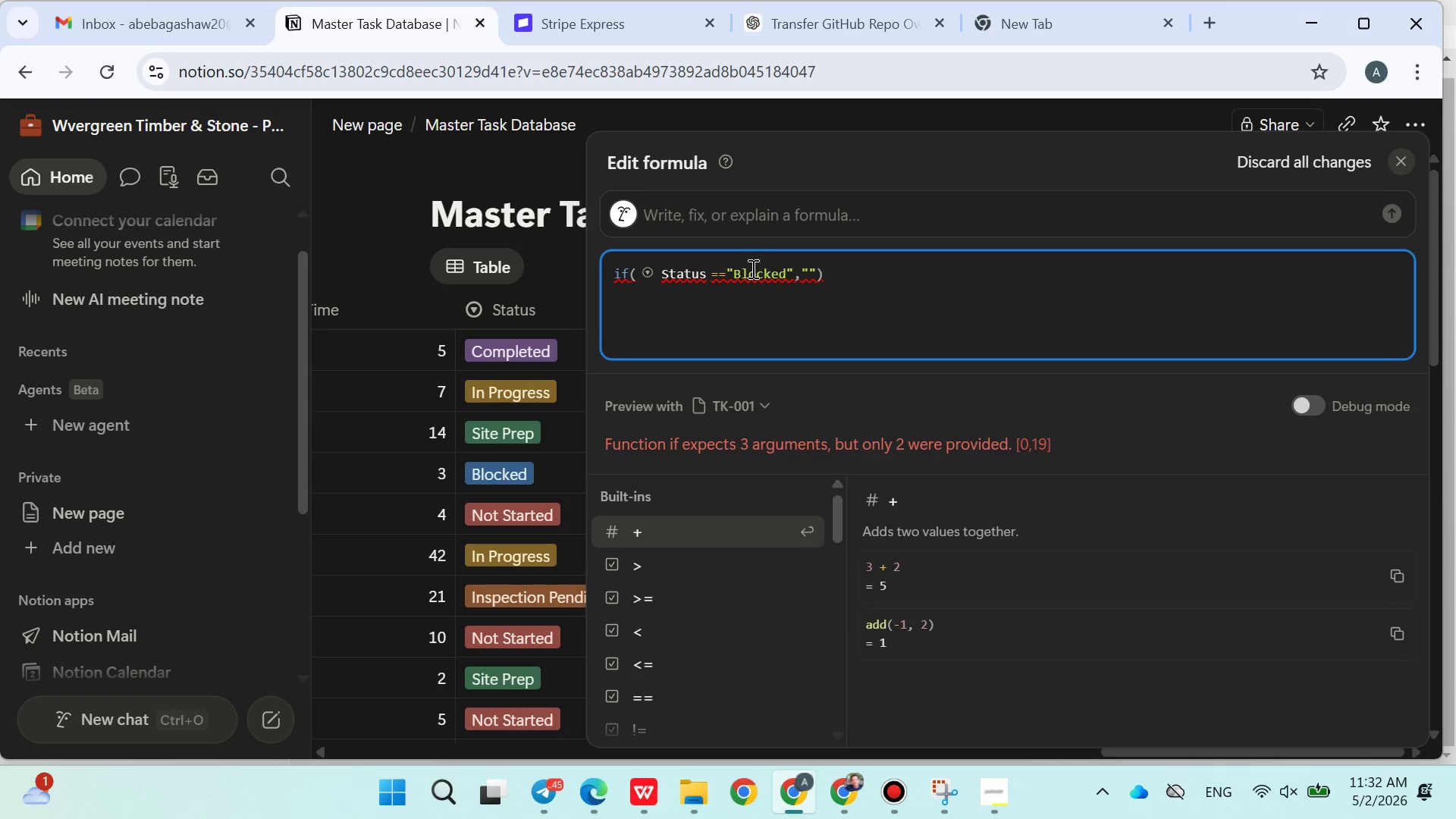 
key(Comma)
 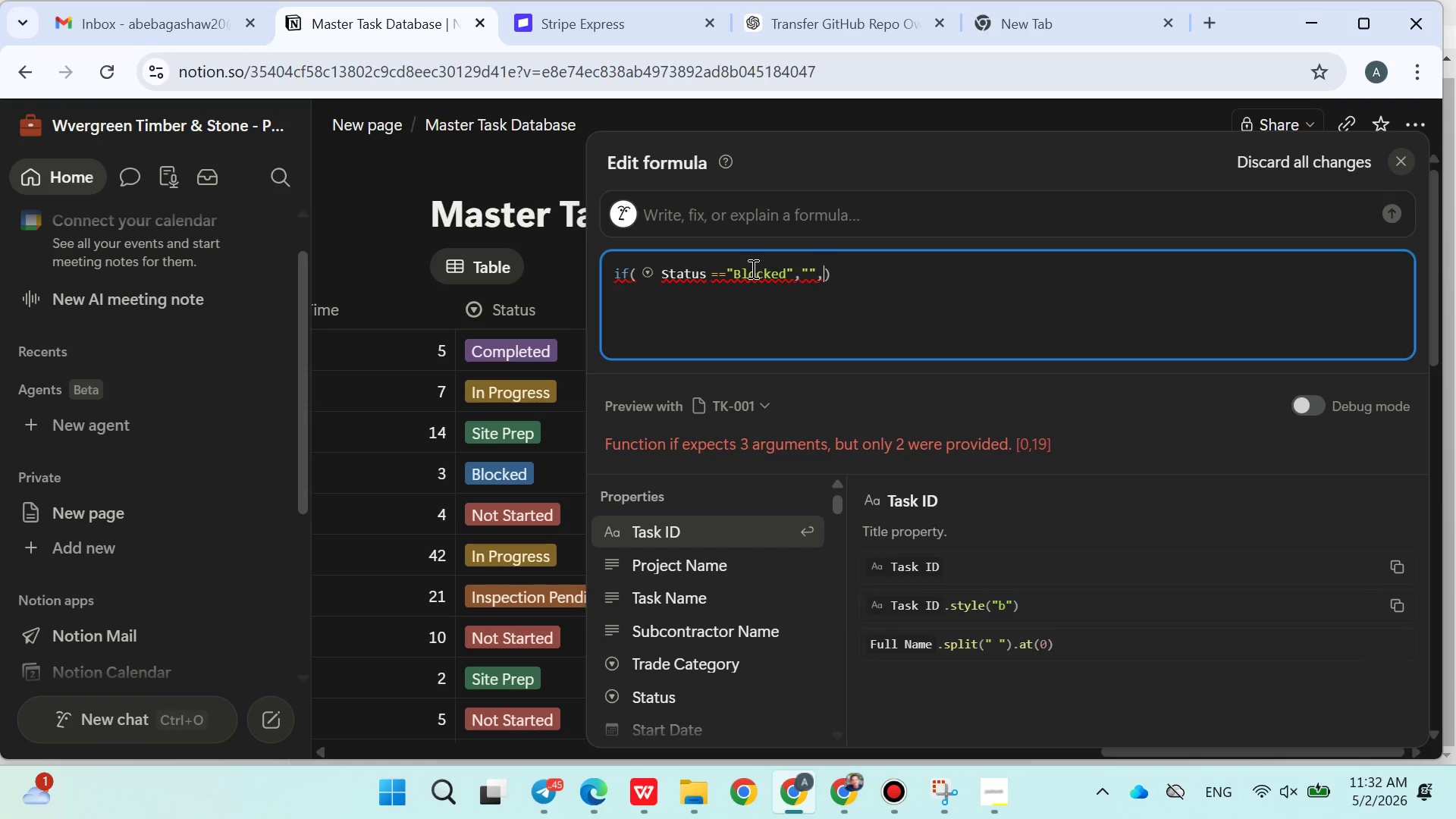 
hold_key(key=ShiftRight, duration=1.17)
 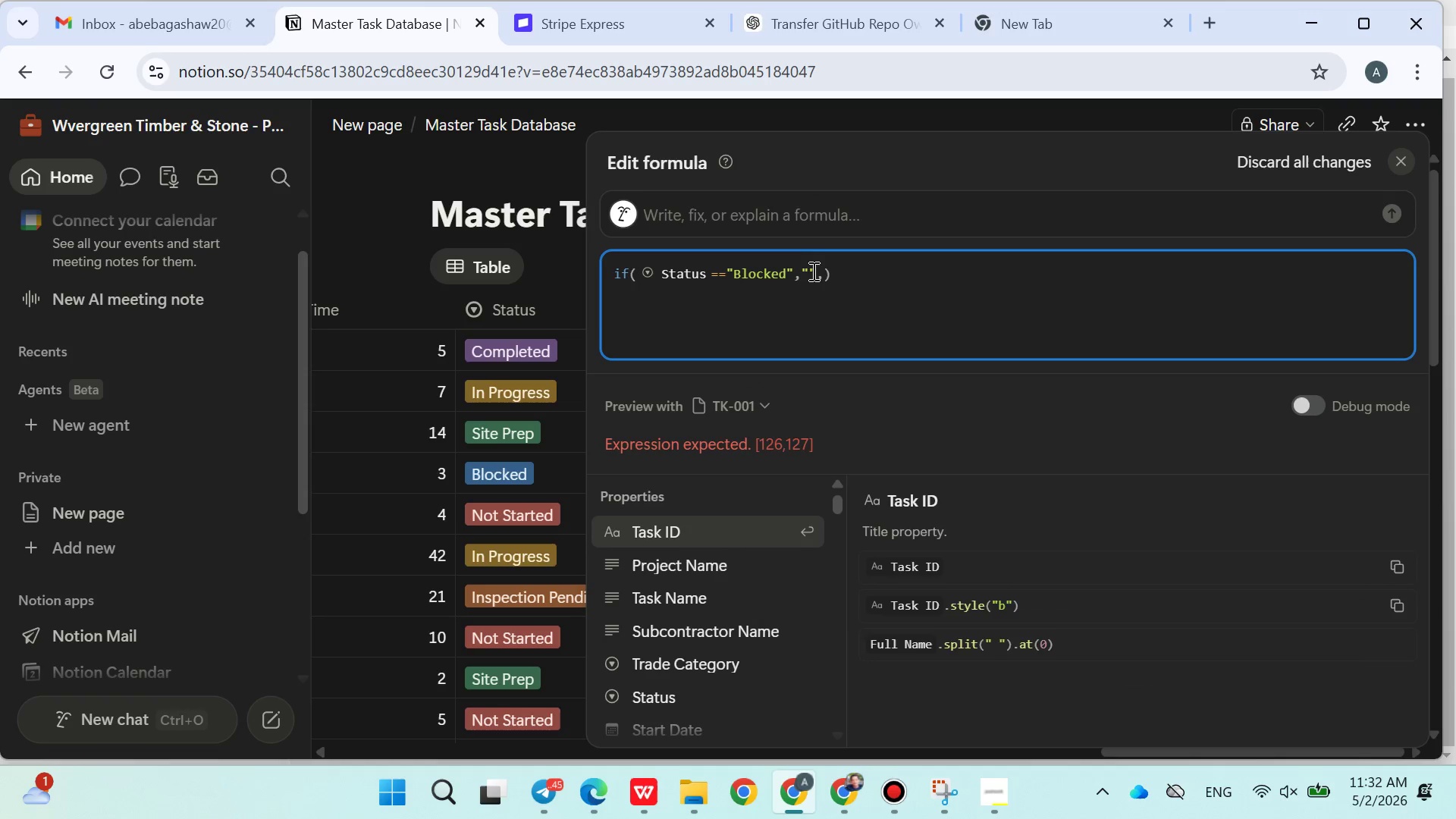 
left_click([805, 271])
 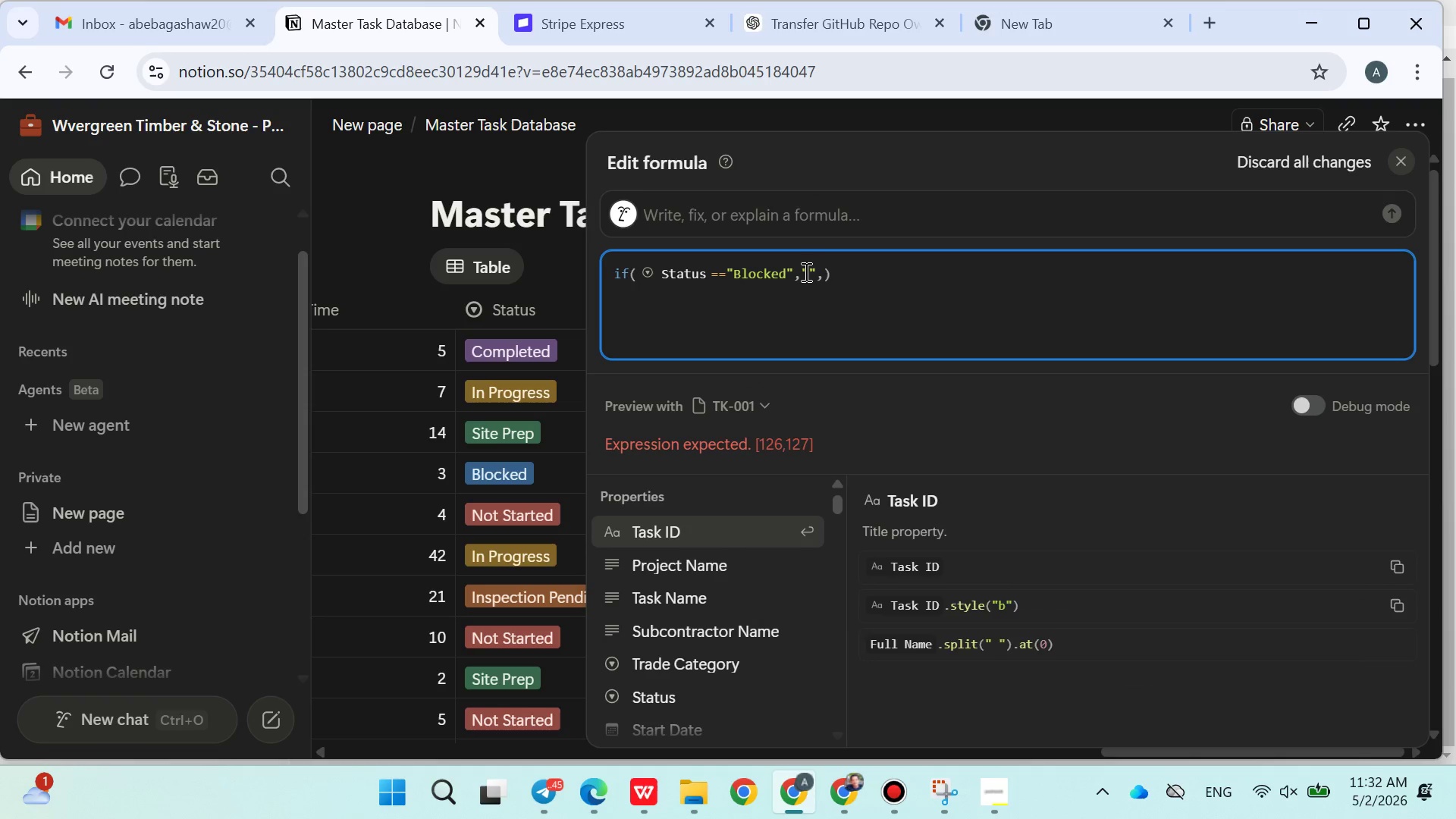 
key(ArrowRight)
 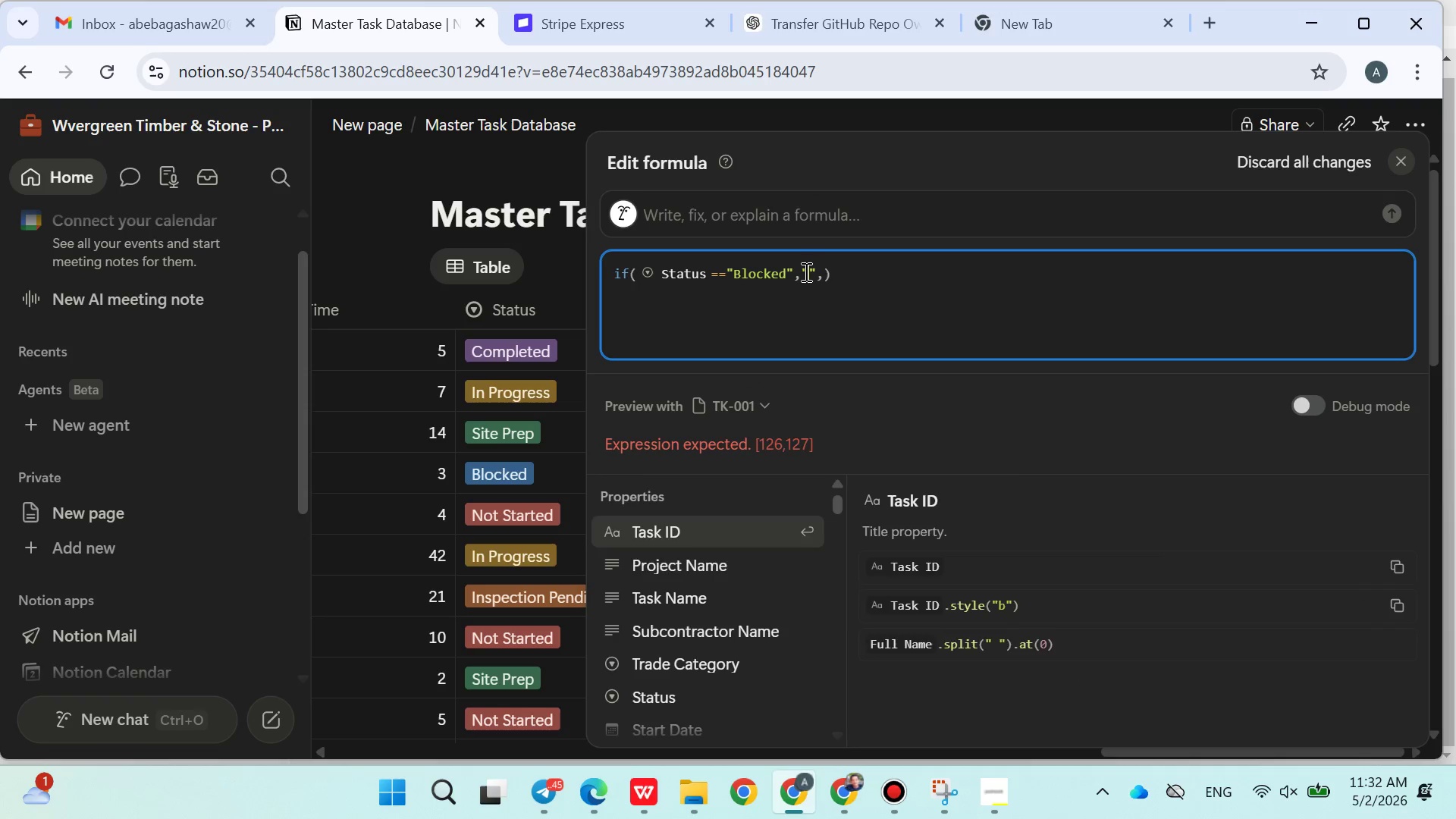 
type(Hight)
key(Backspace)
 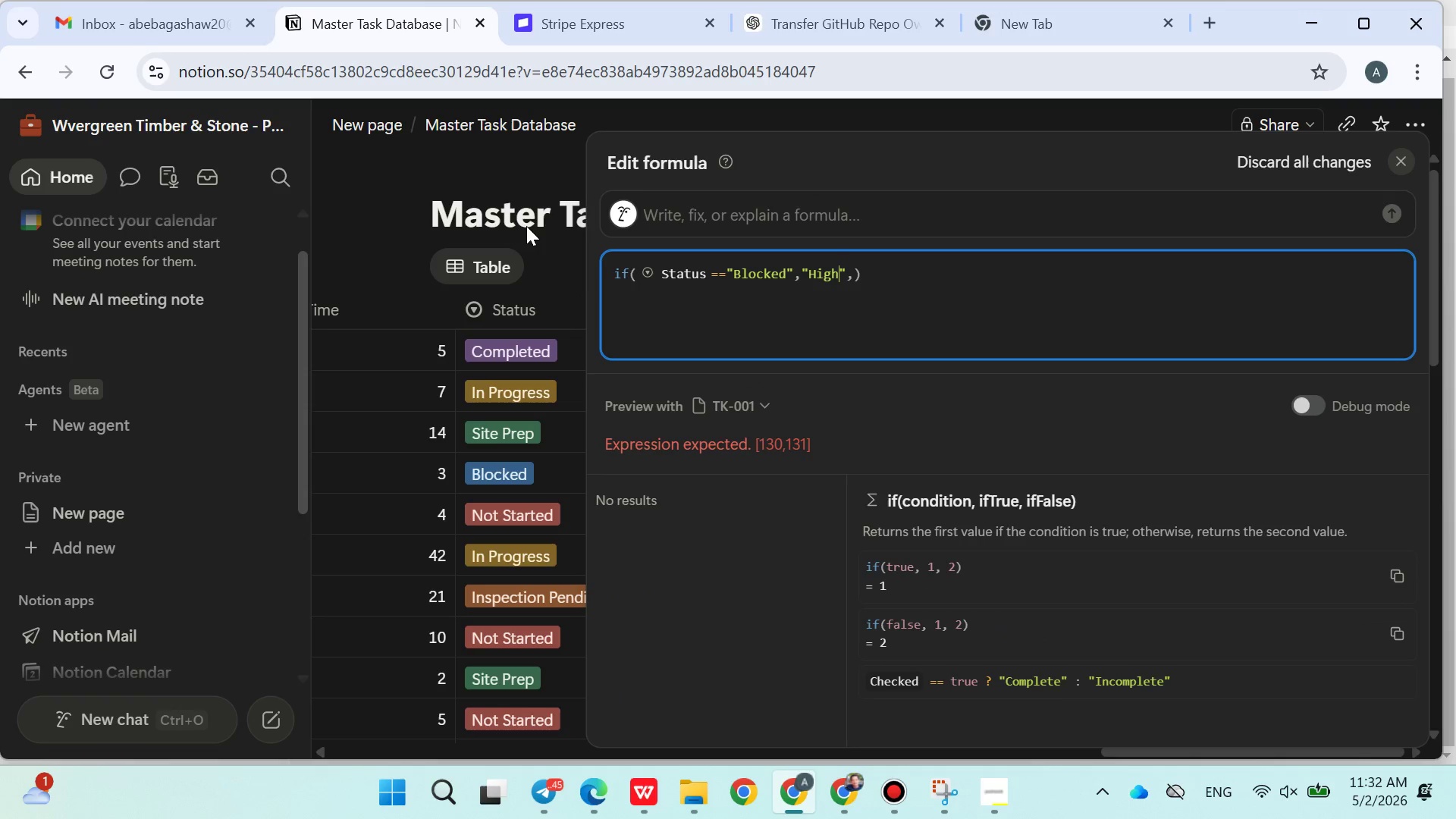 
left_click([529, 193])
 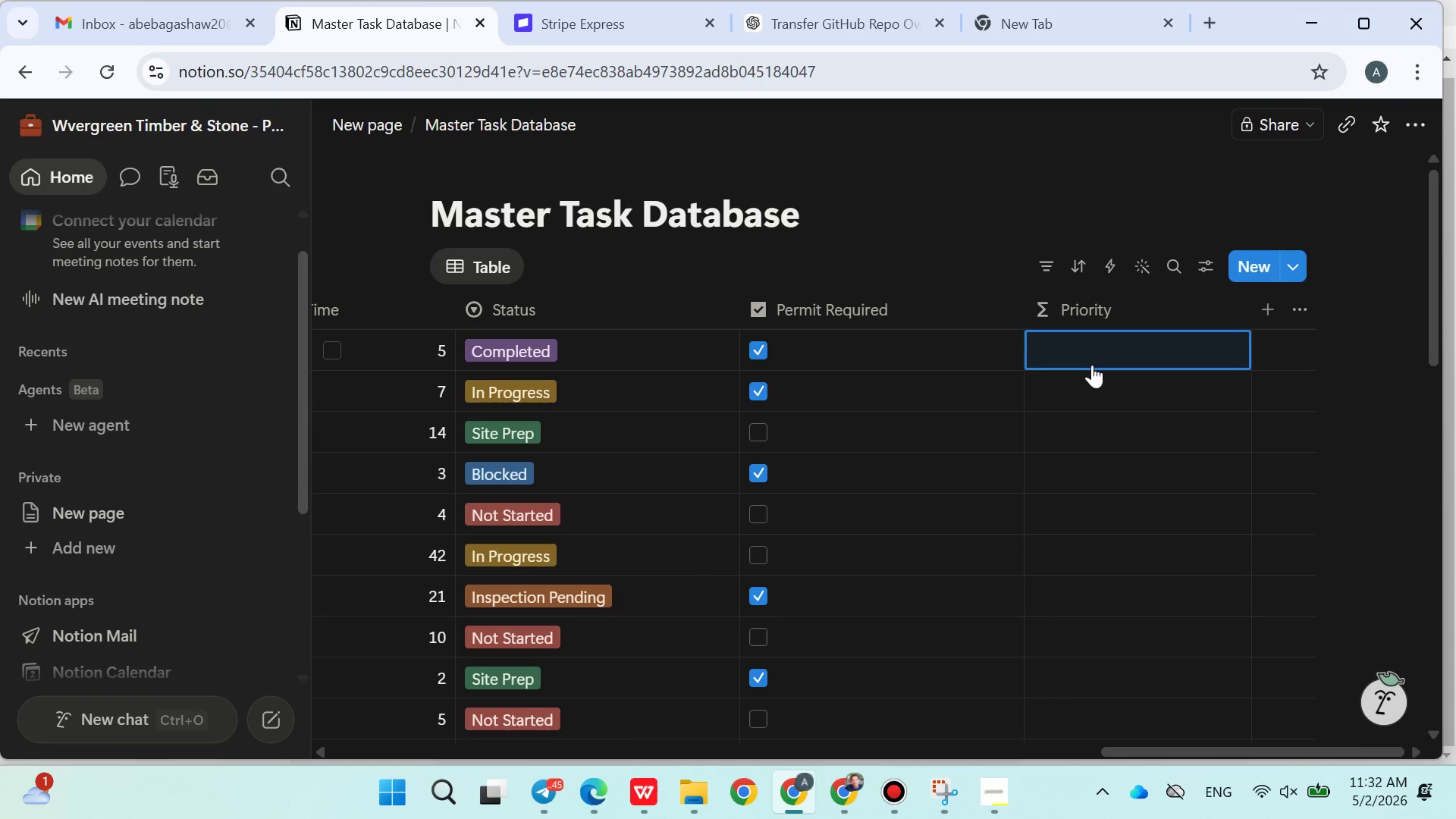 
left_click([1092, 360])
 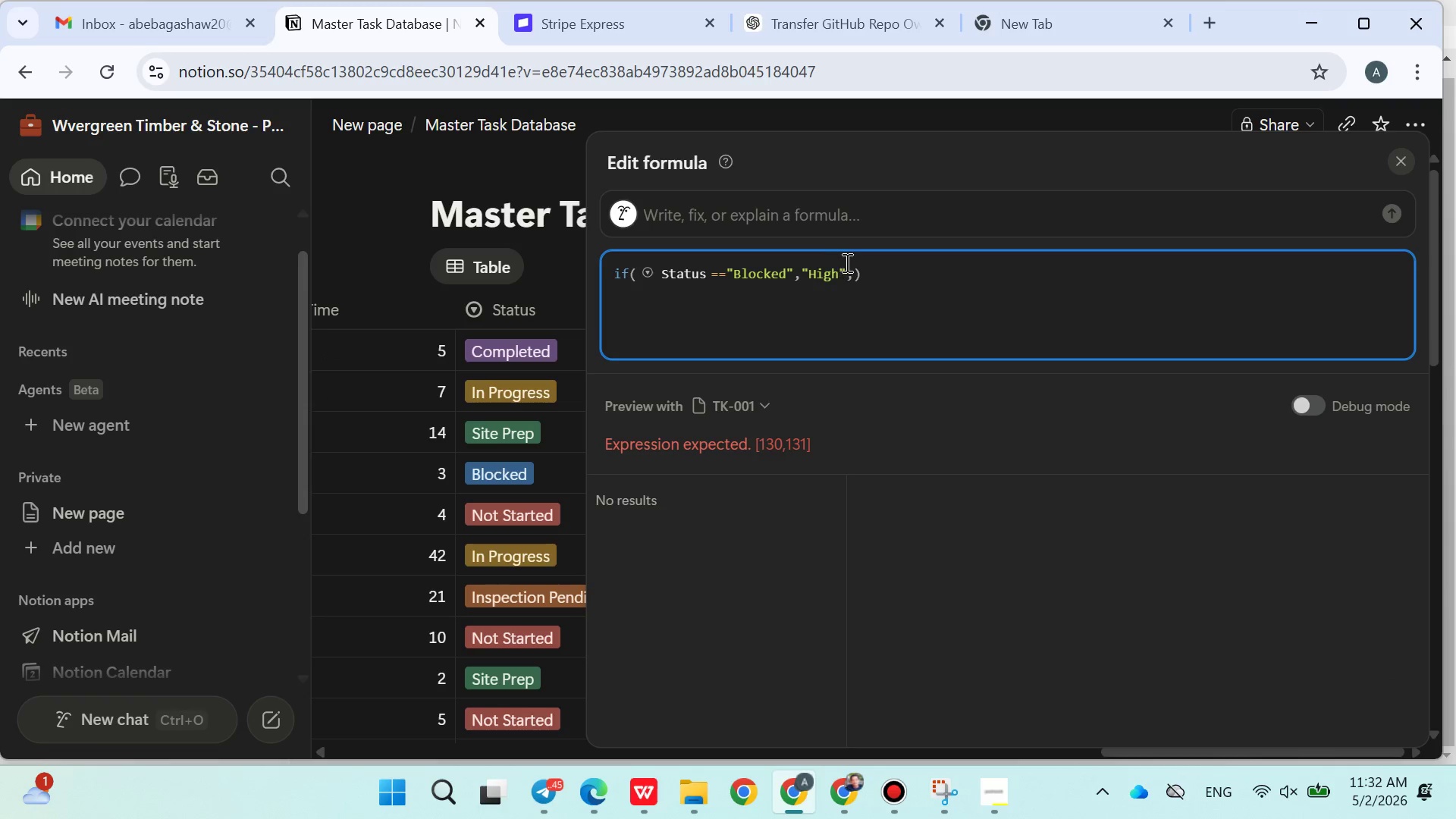 
left_click([858, 270])
 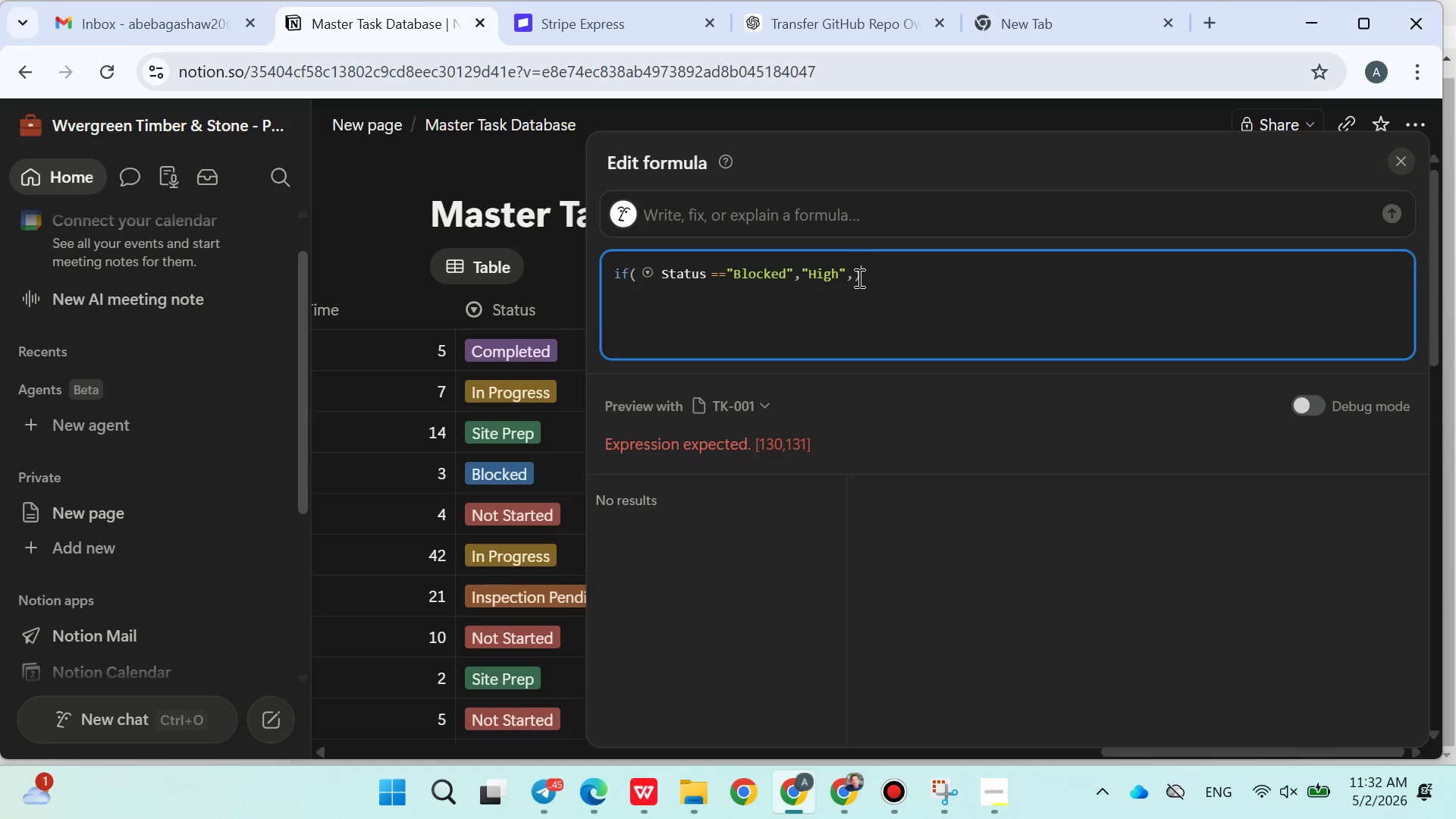 
left_click([856, 281])
 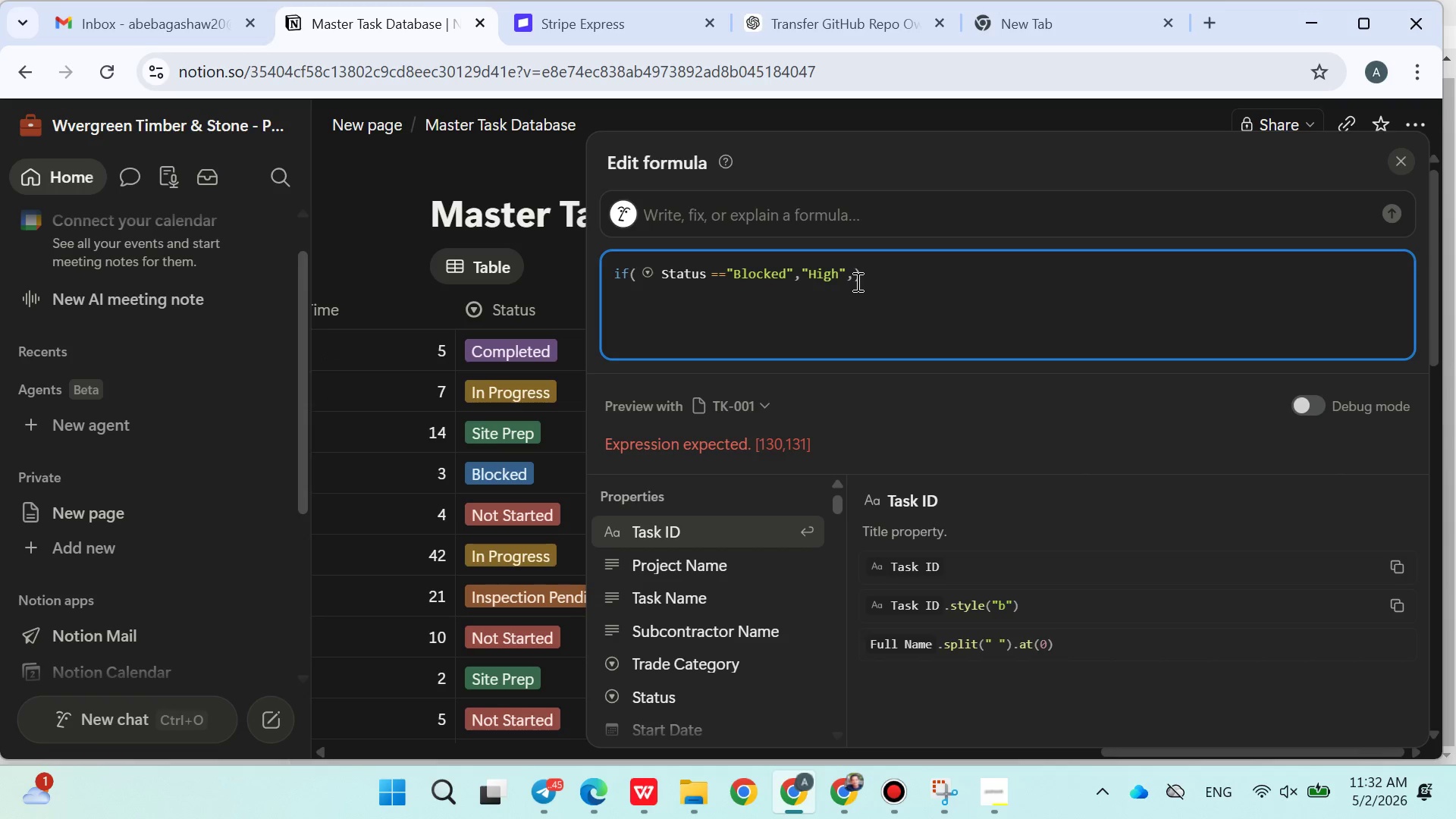 
key(Shift+L)
 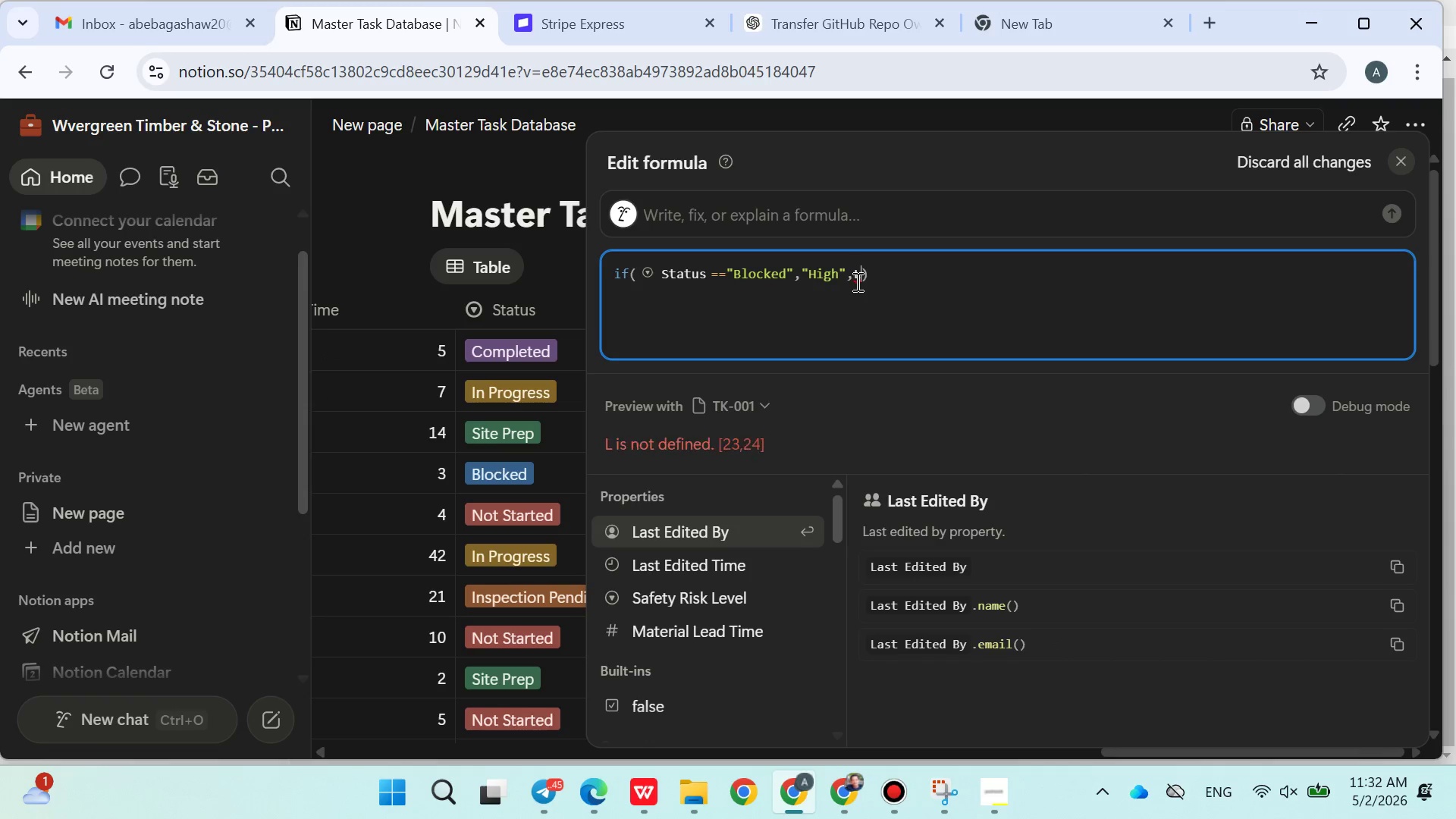 
key(Backspace)
 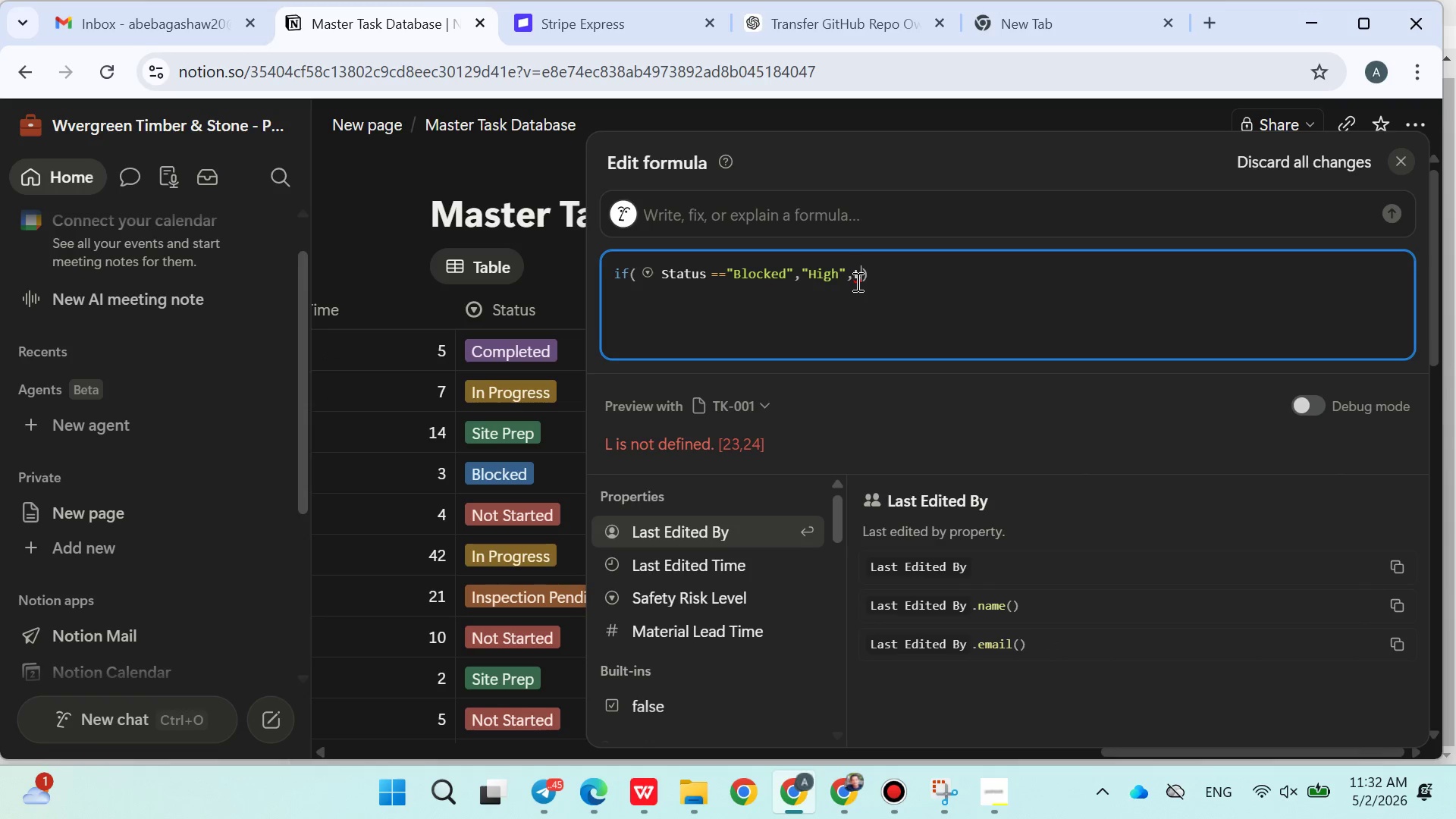 
key(Backspace)
 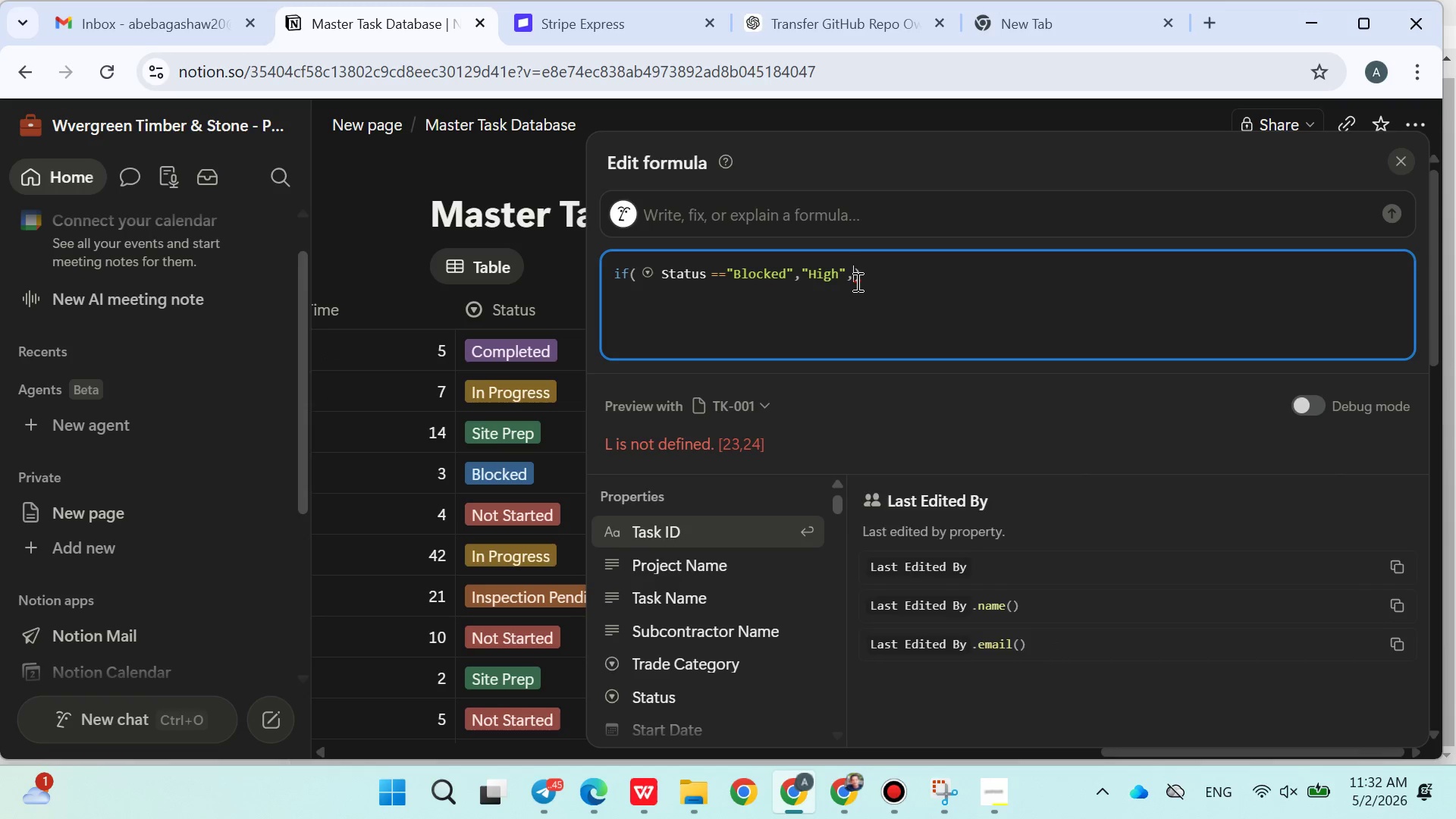 
key(Shift+Quote)
 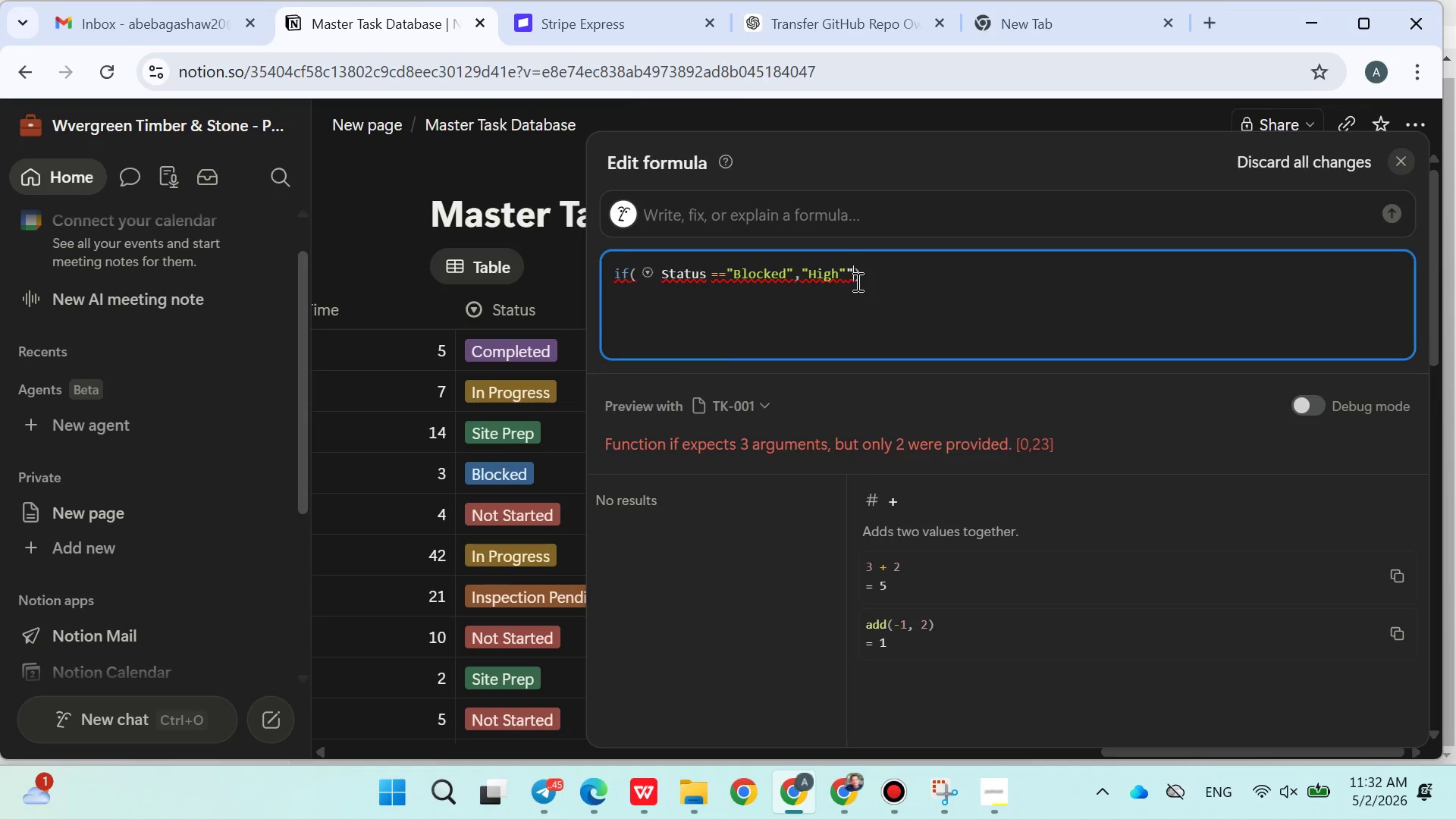 
key(Backspace)
 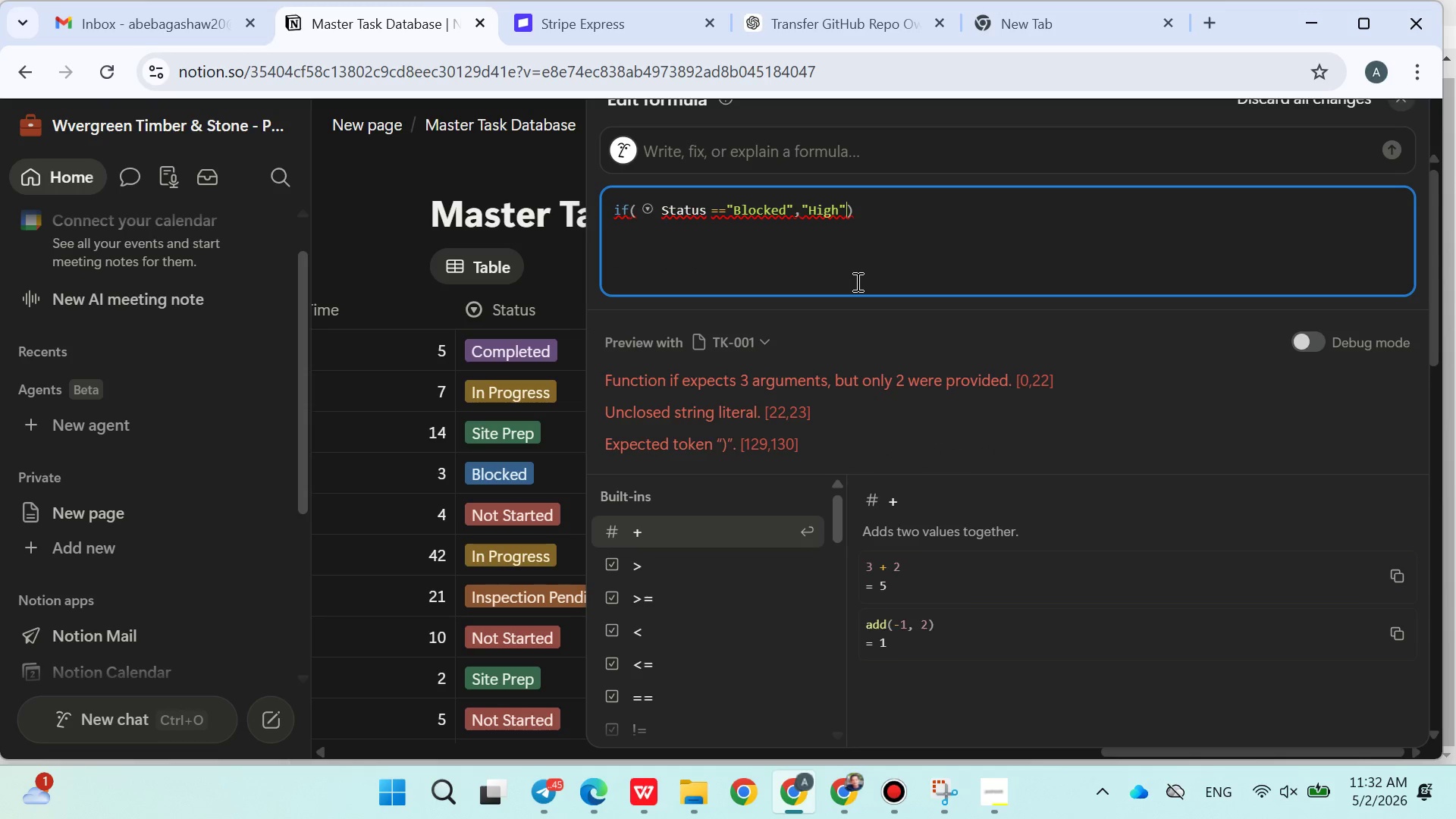 
key(Comma)
 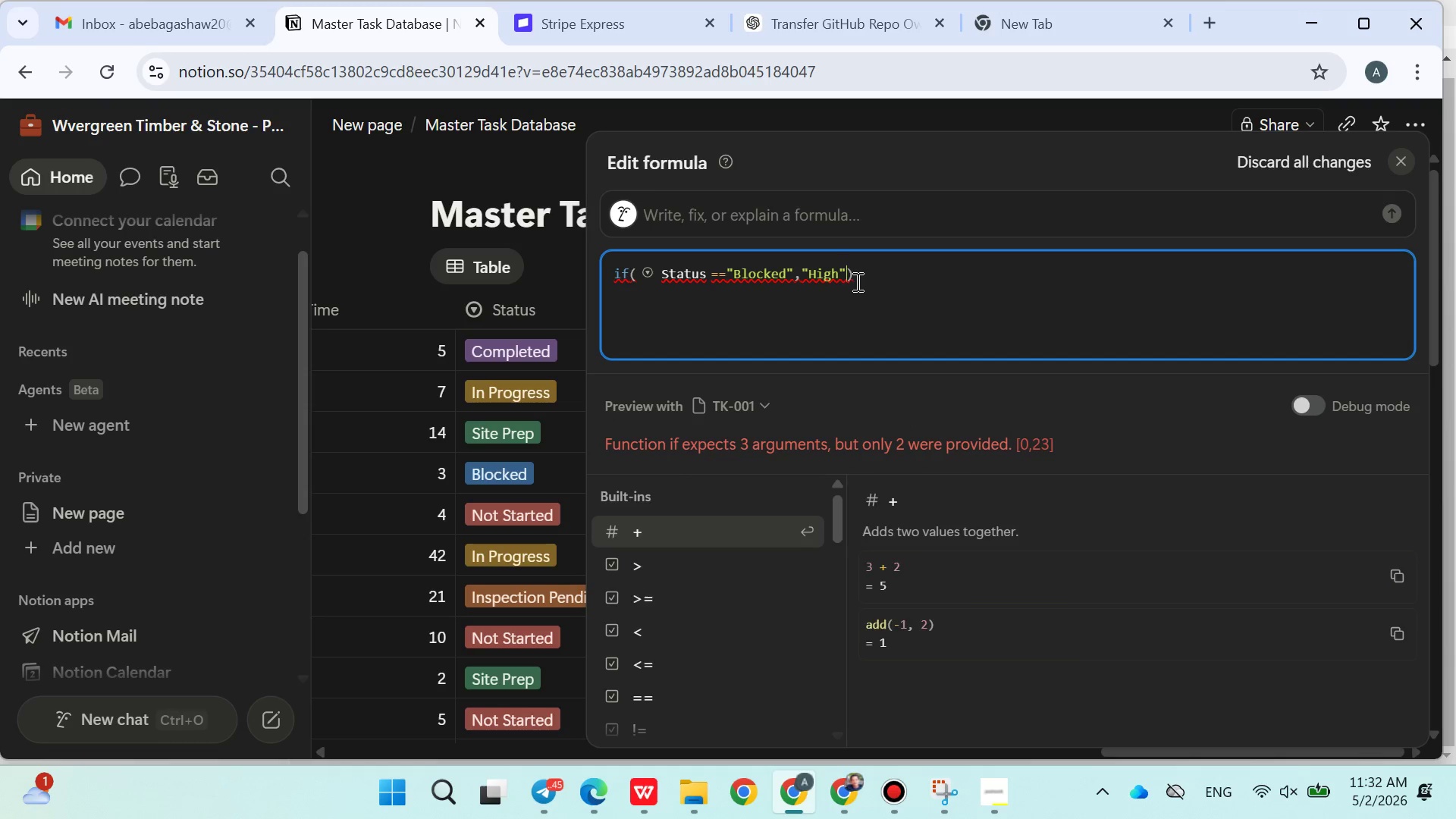 
key(Shift+Quote)
 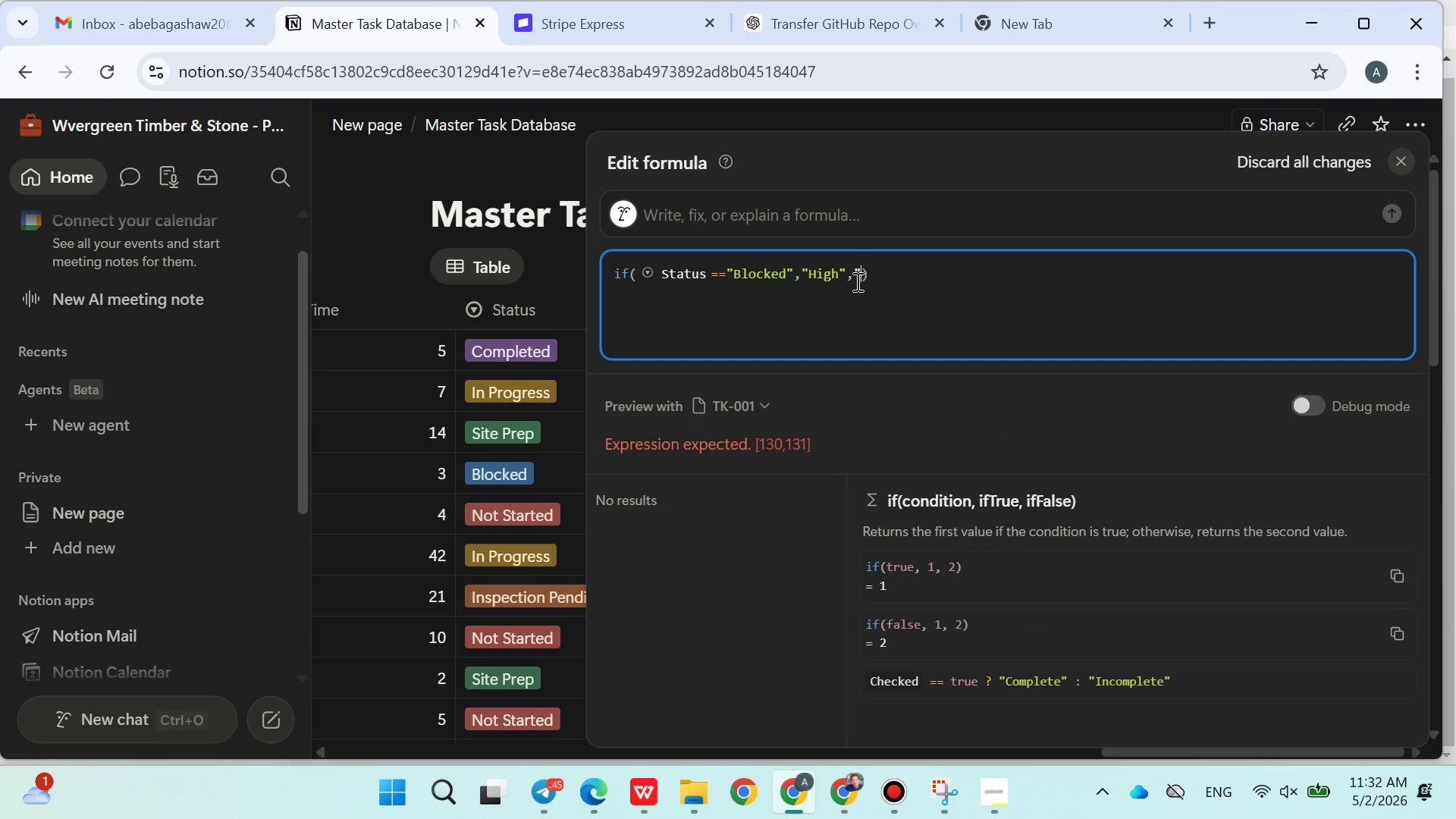 
key(Shift+Quote)
 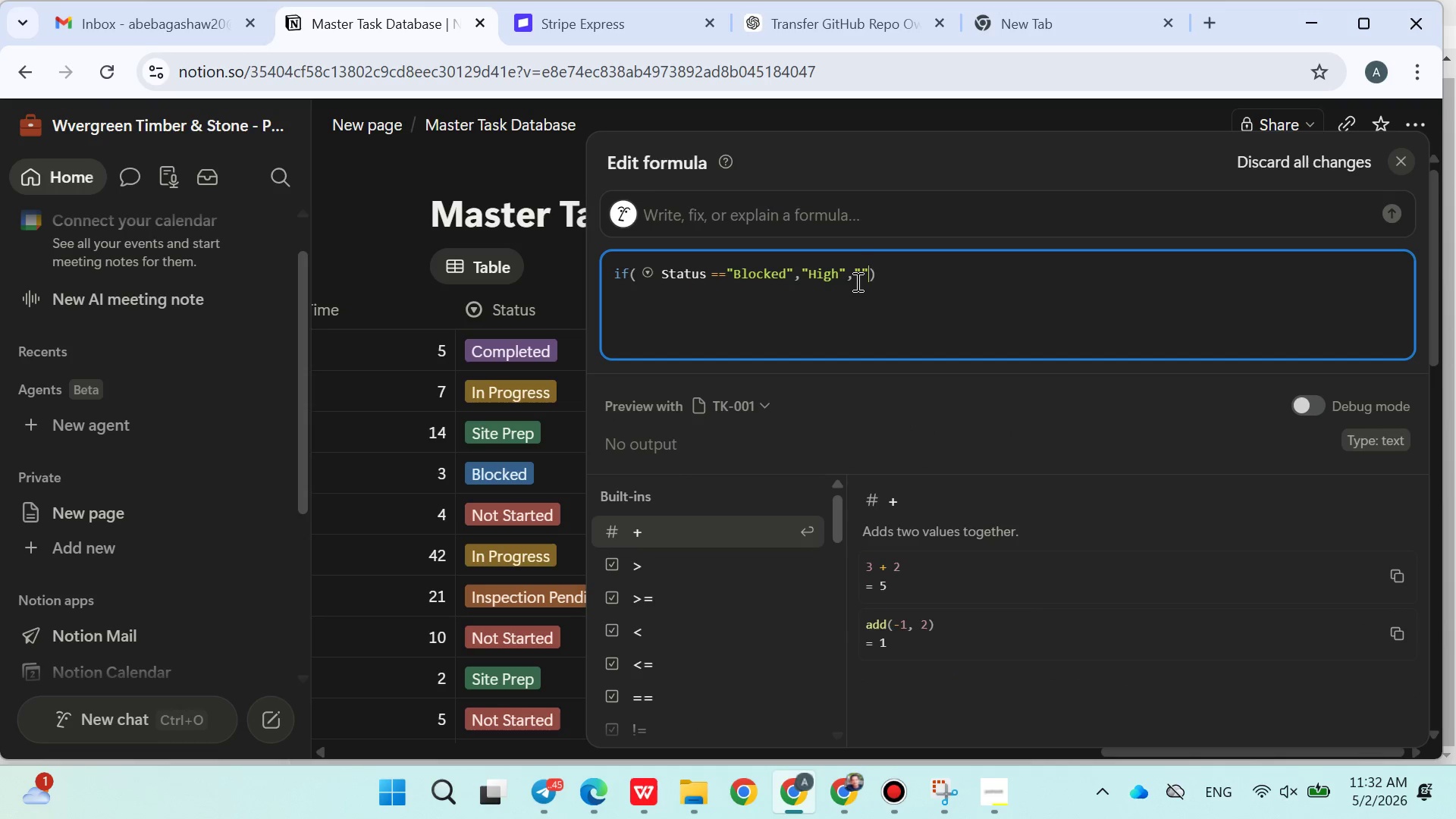 
key(ArrowLeft)
 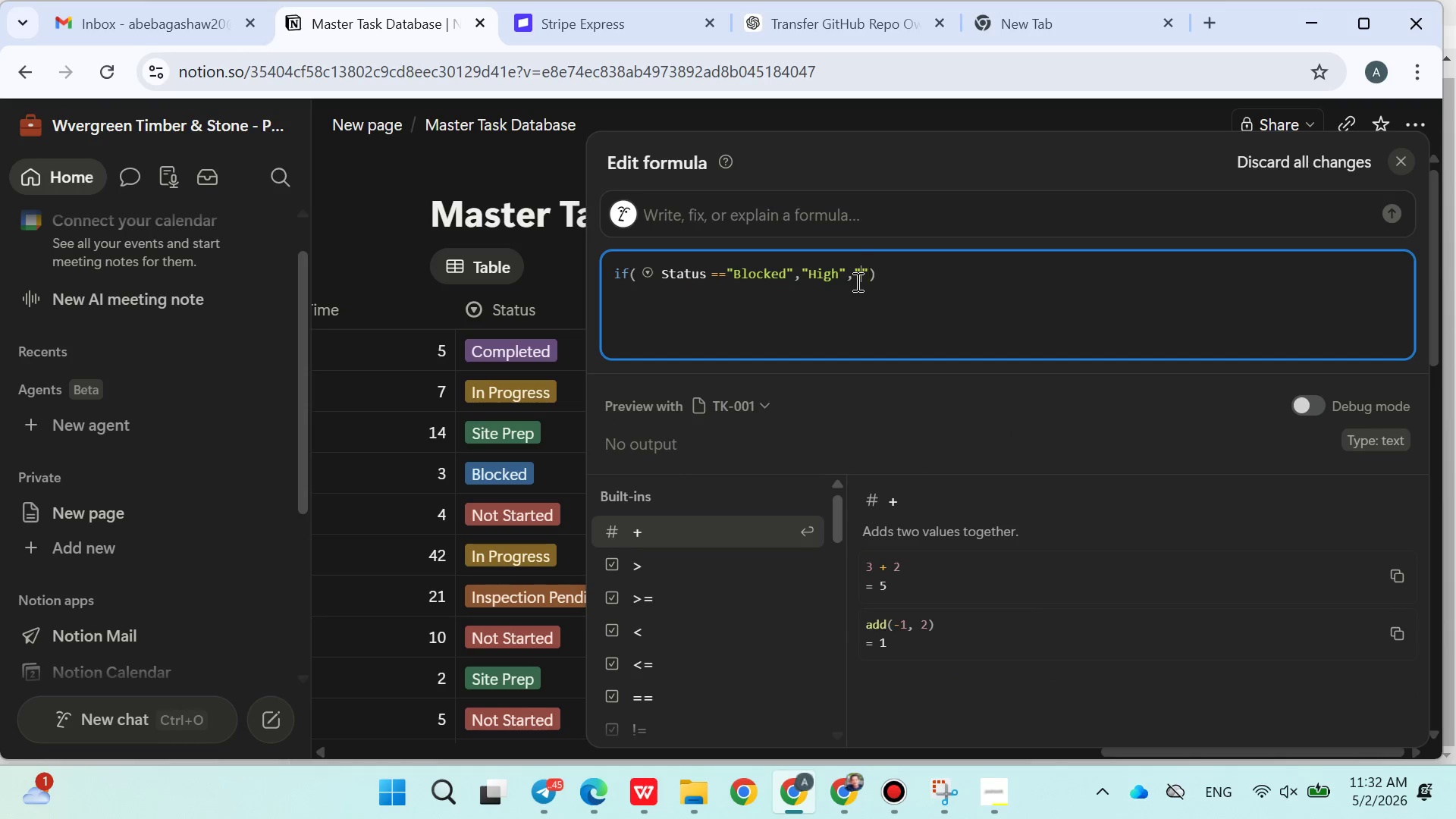 
type(Low)
 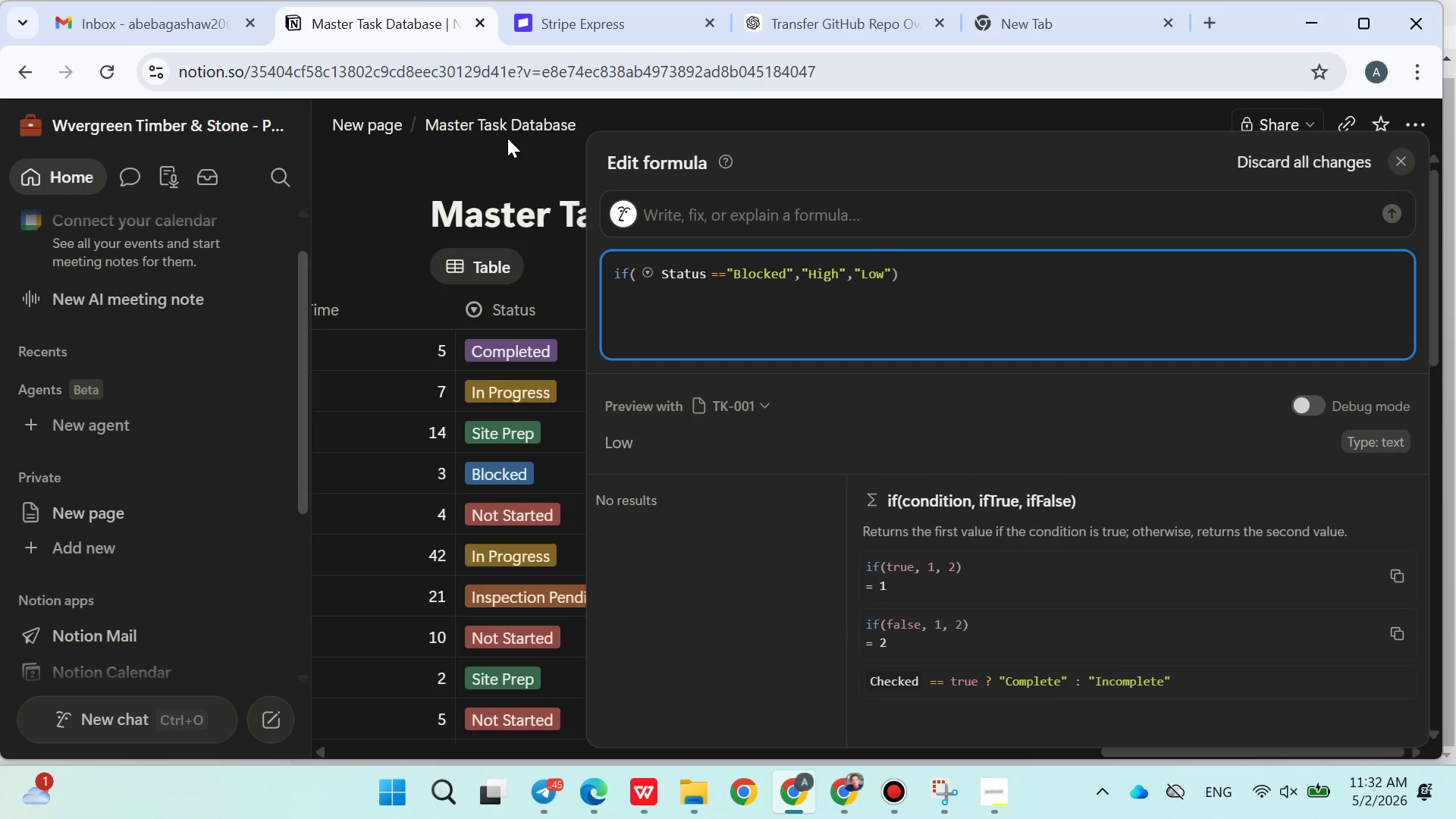 
left_click([507, 162])
 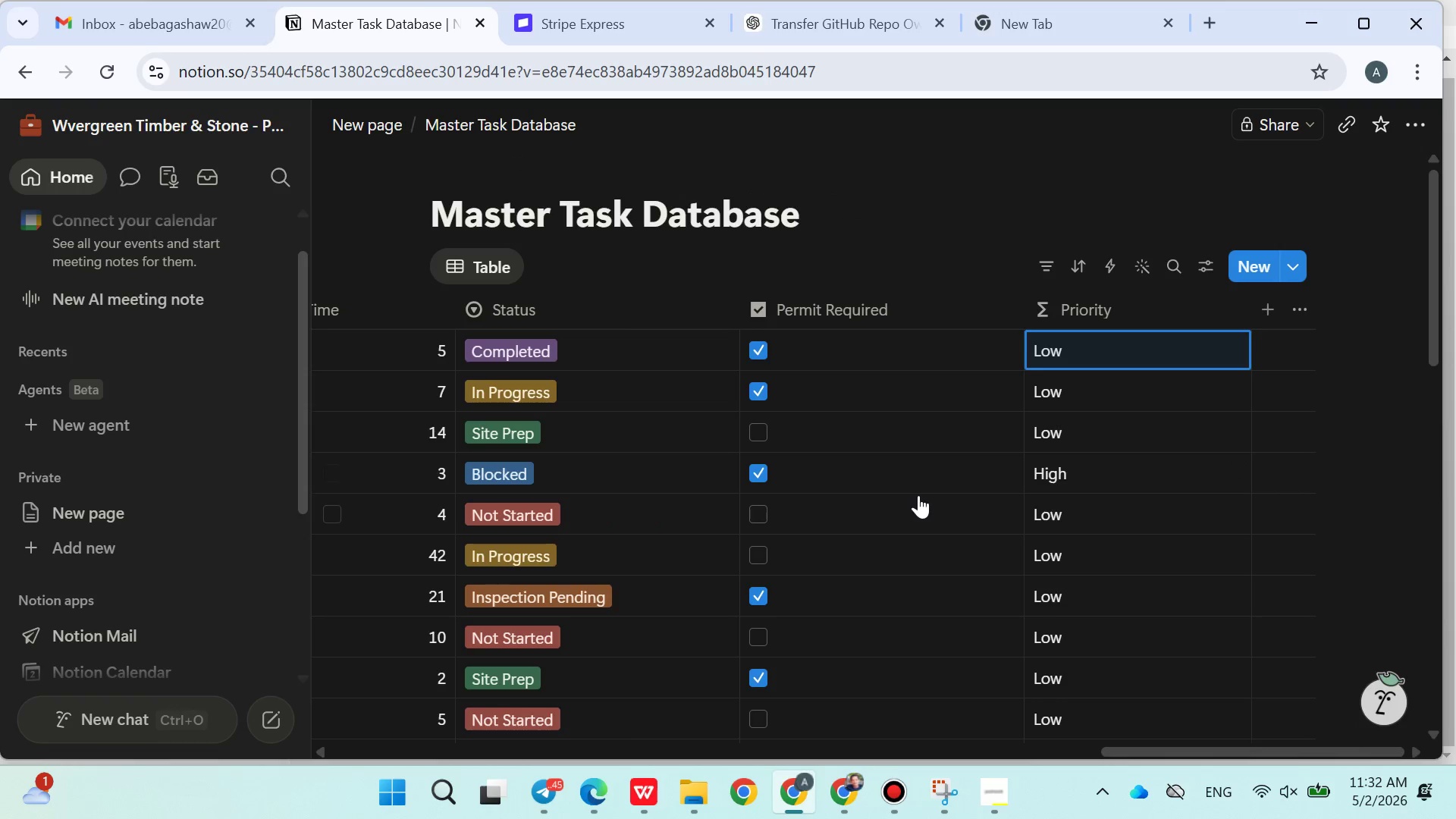 
wait(5.02)
 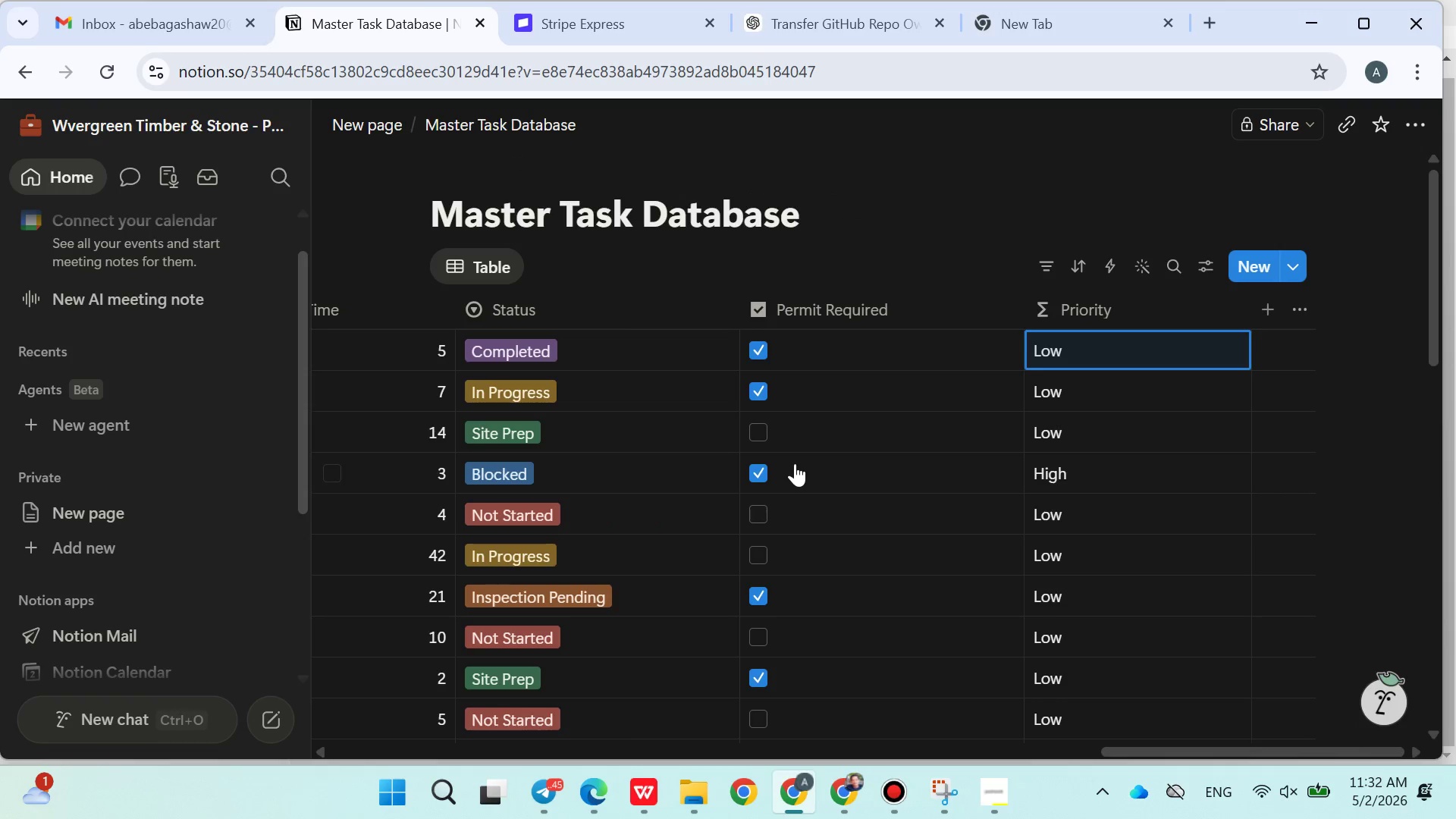 
left_click([592, 428])
 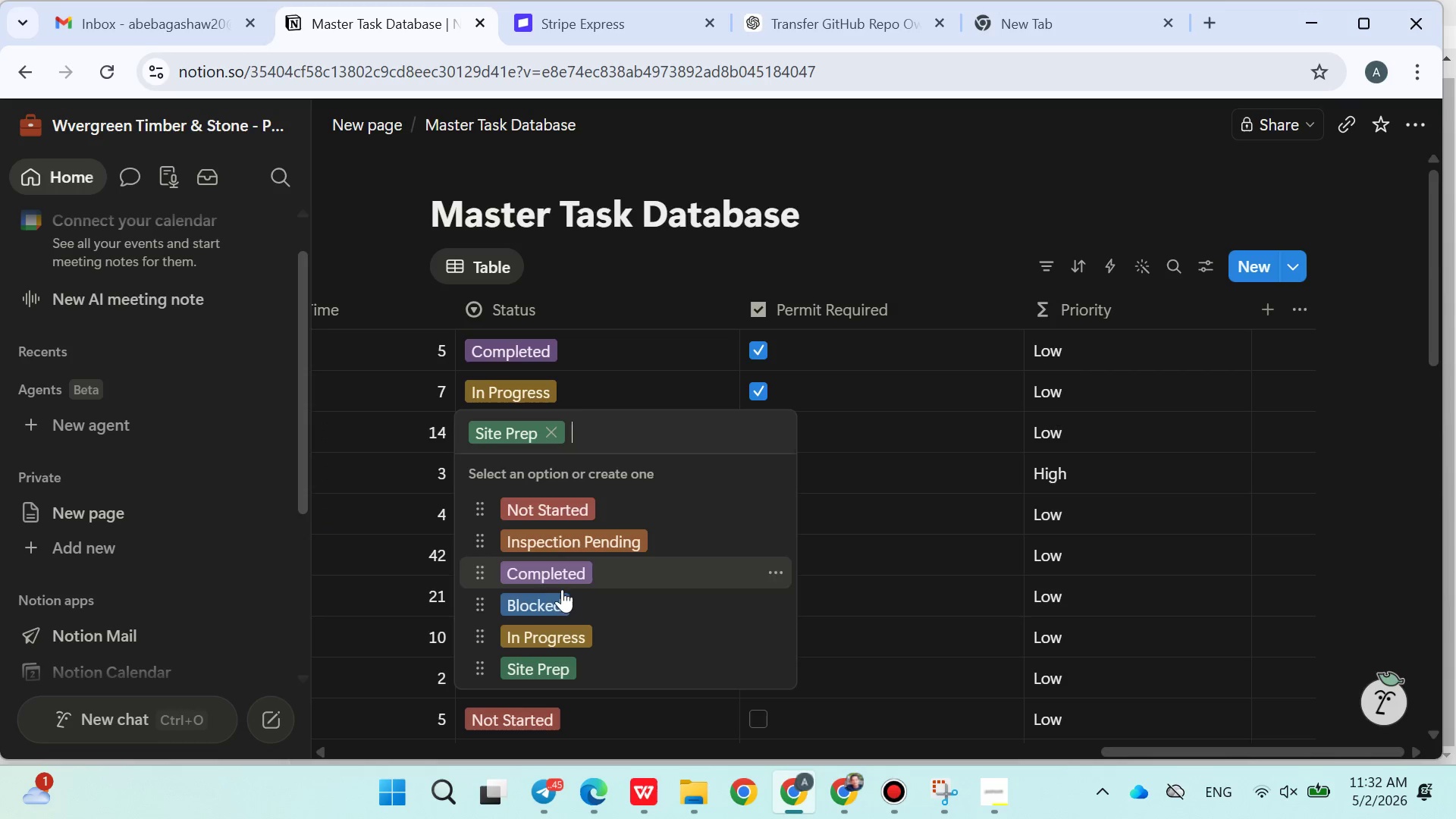 
left_click([555, 601])
 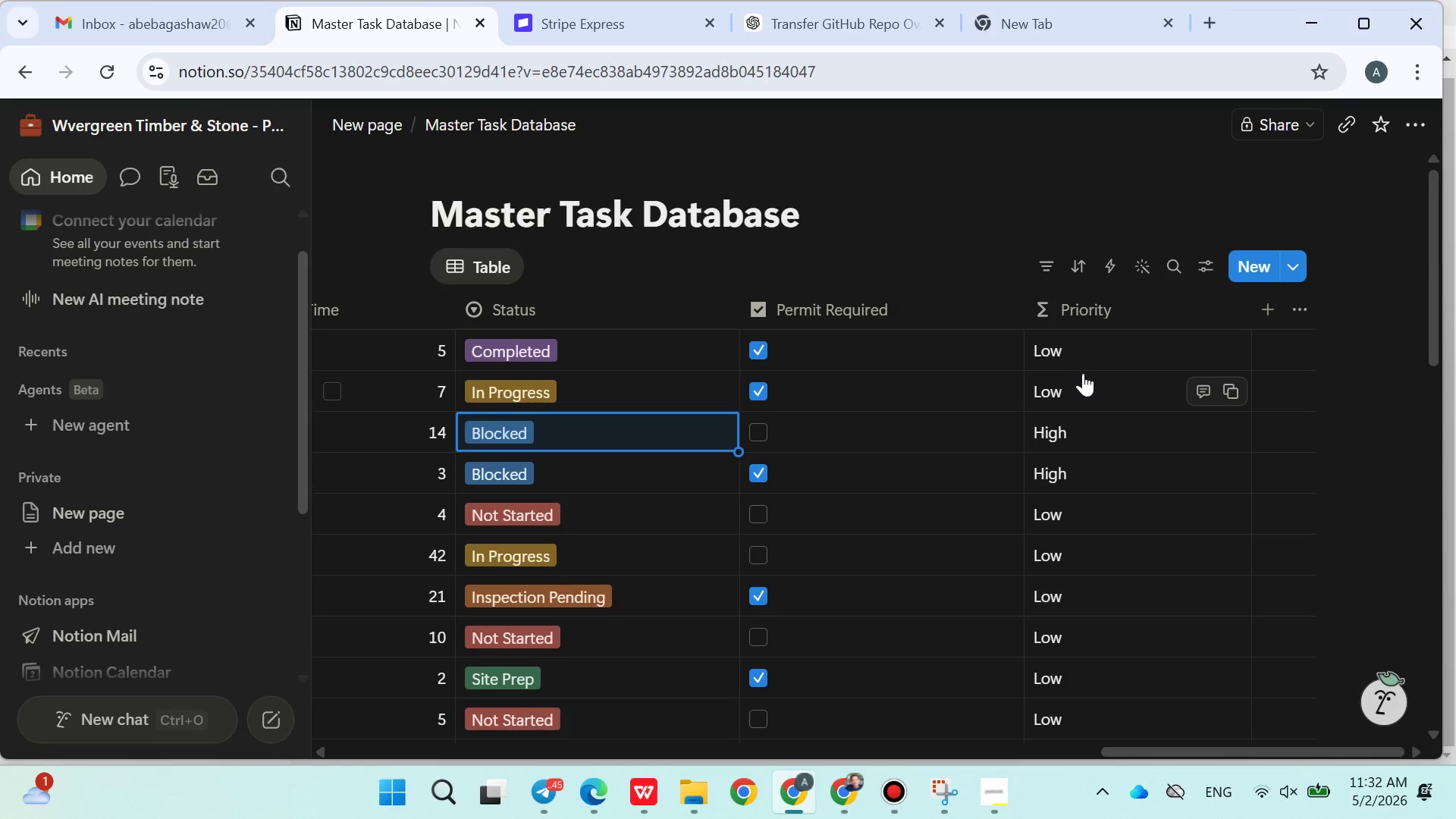 
double_click([1085, 381])
 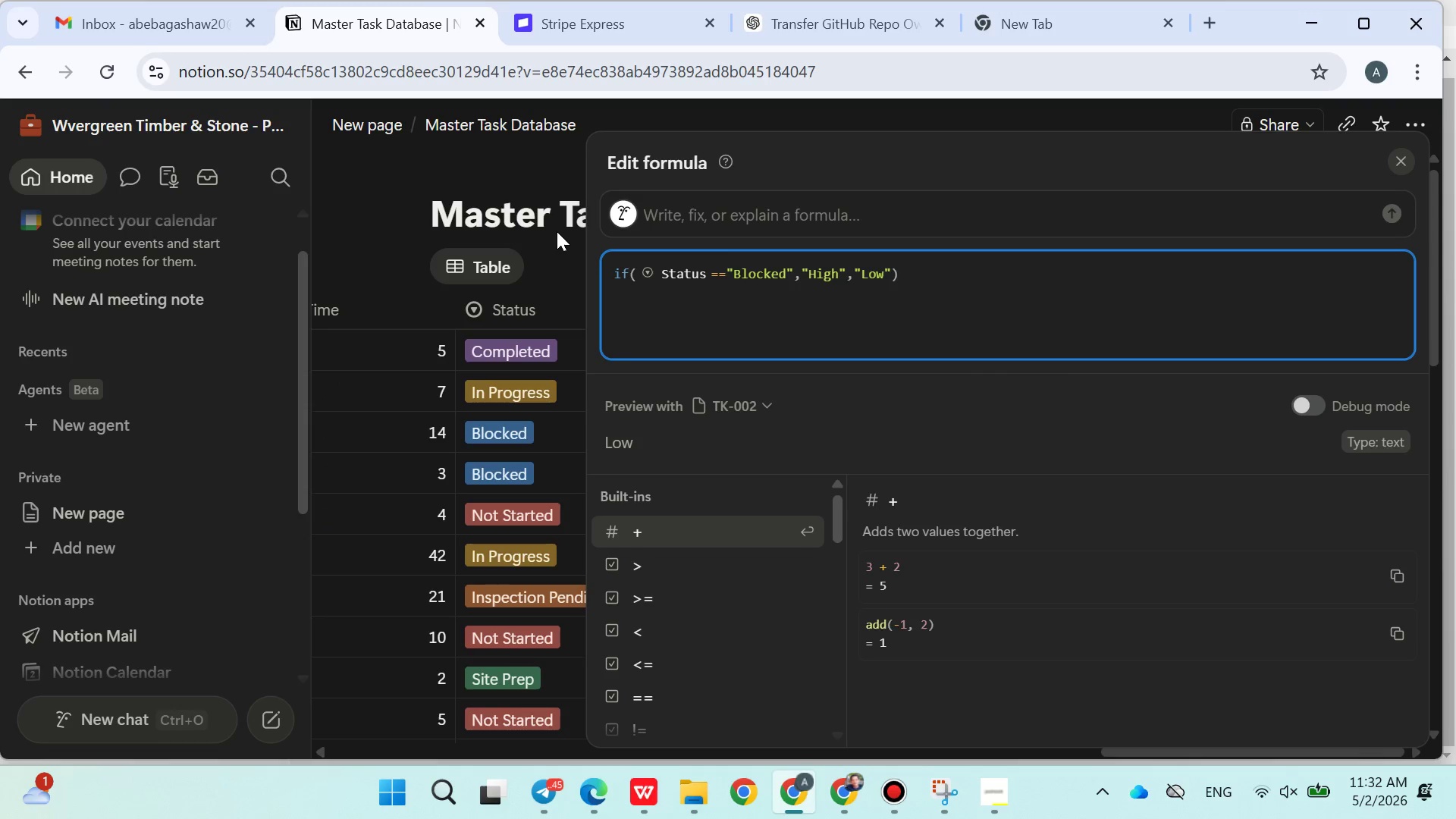 
left_click([545, 173])
 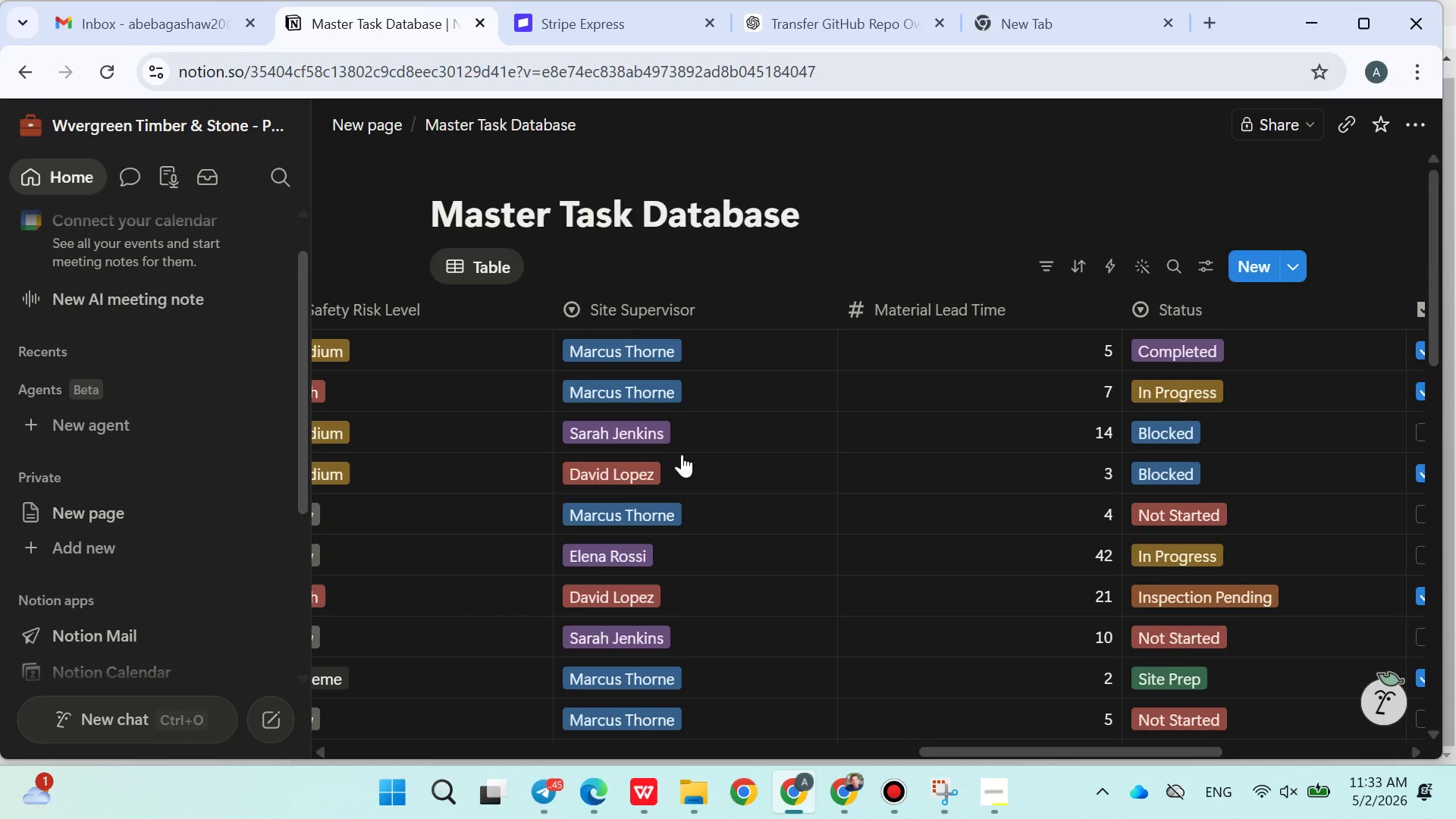 
wait(13.58)
 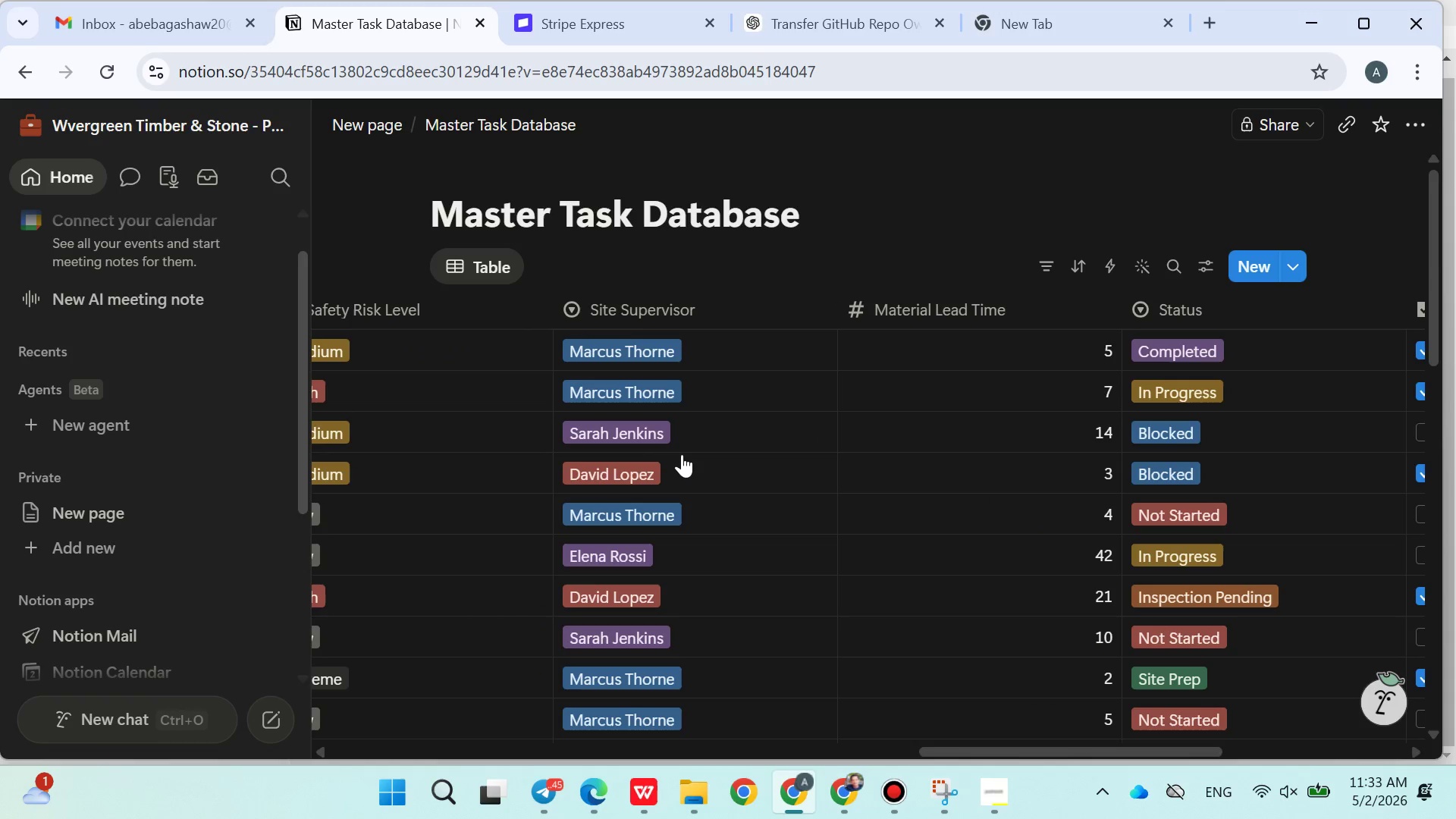 
left_click([540, 263])
 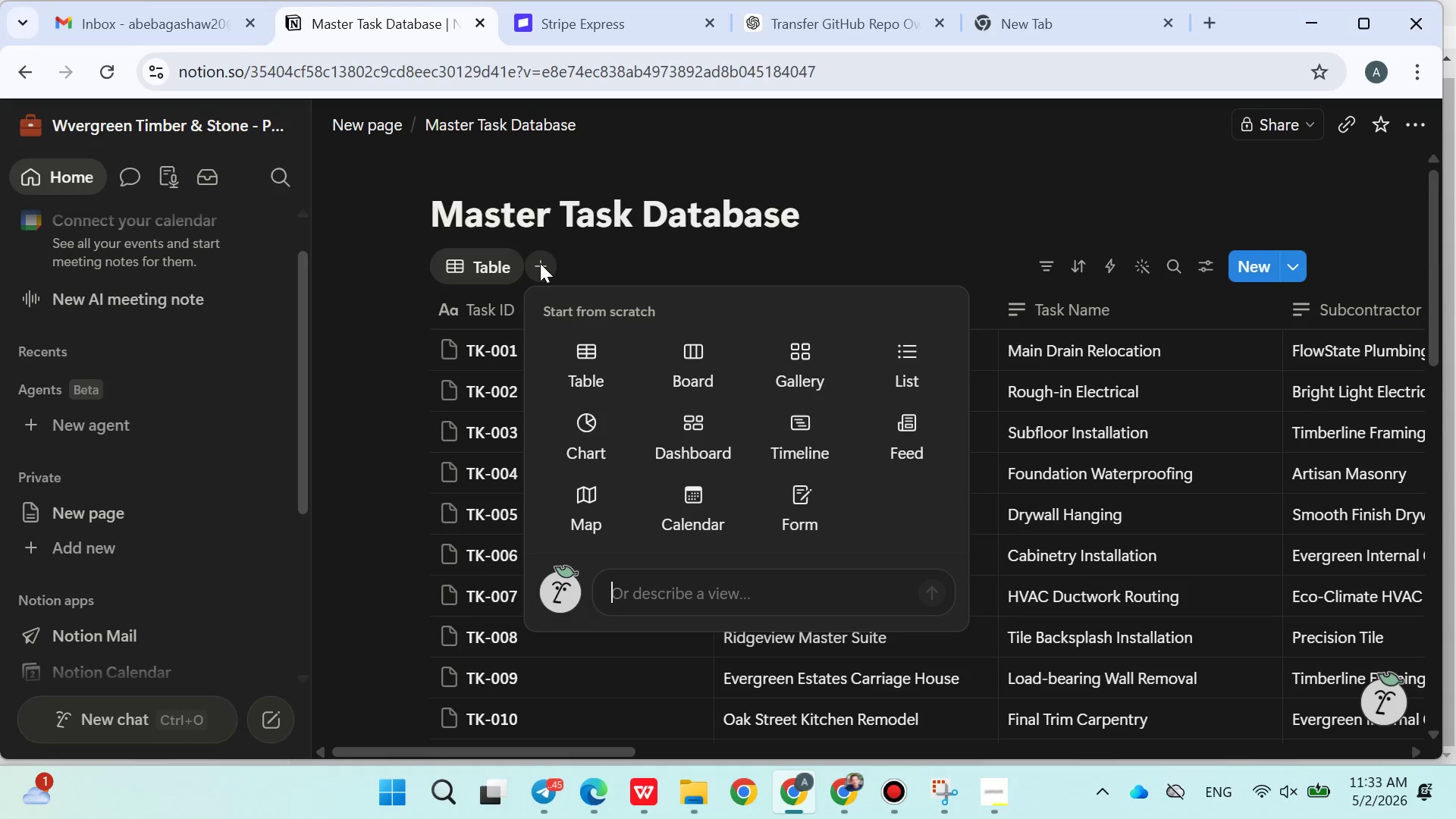 
wait(12.88)
 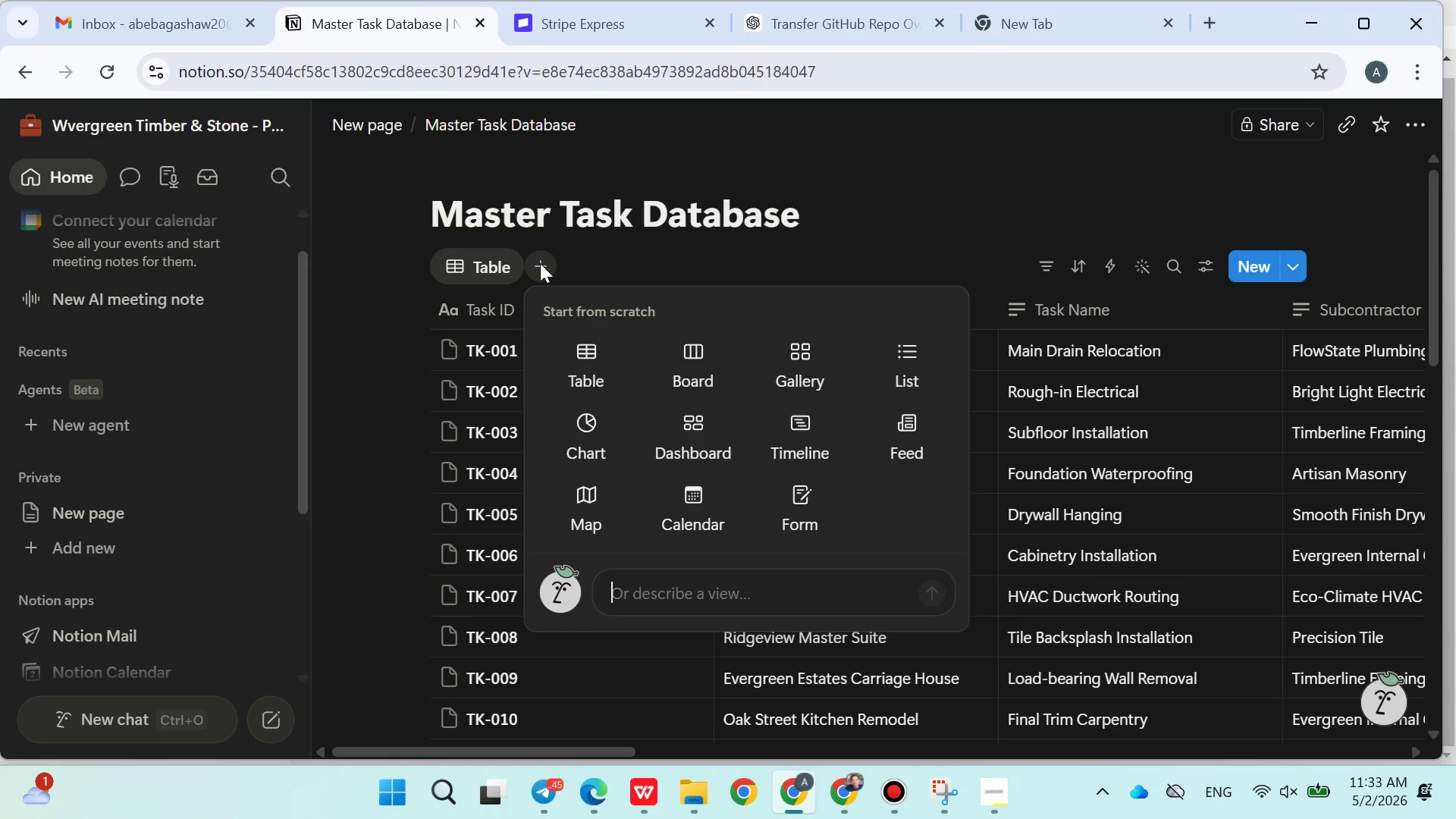 
left_click([631, 242])
 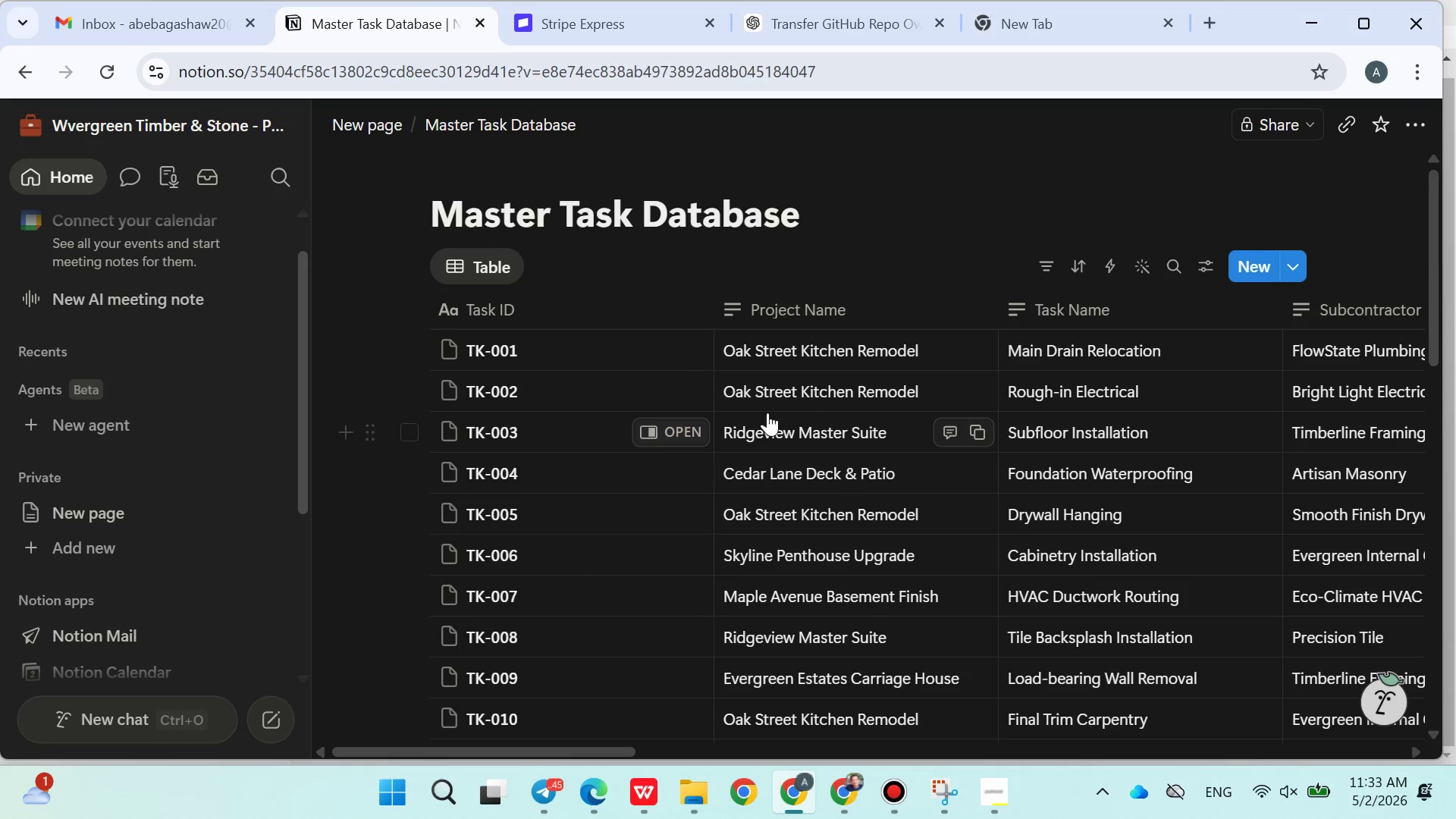 
wait(5.66)
 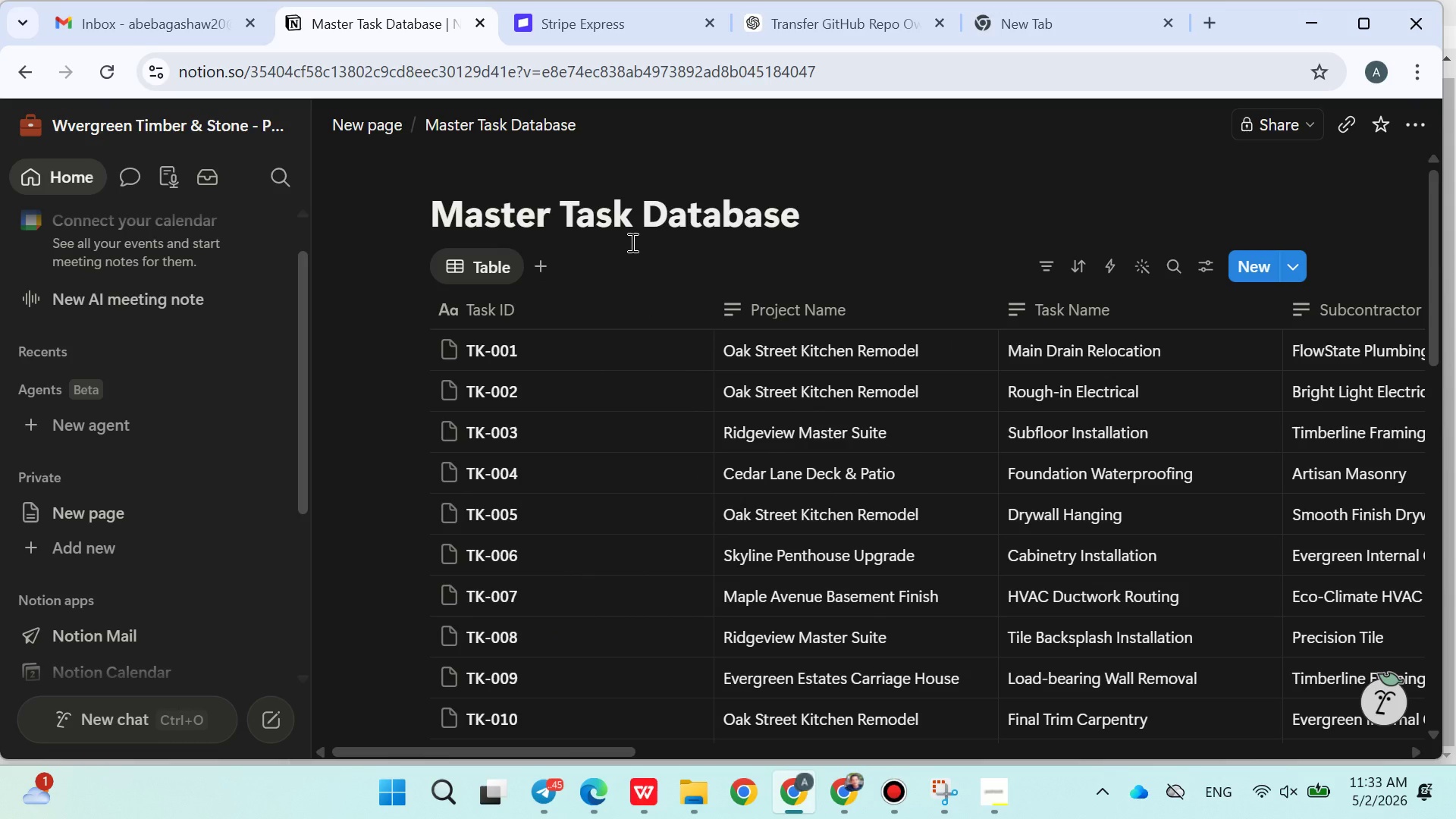 
left_click([548, 808])
 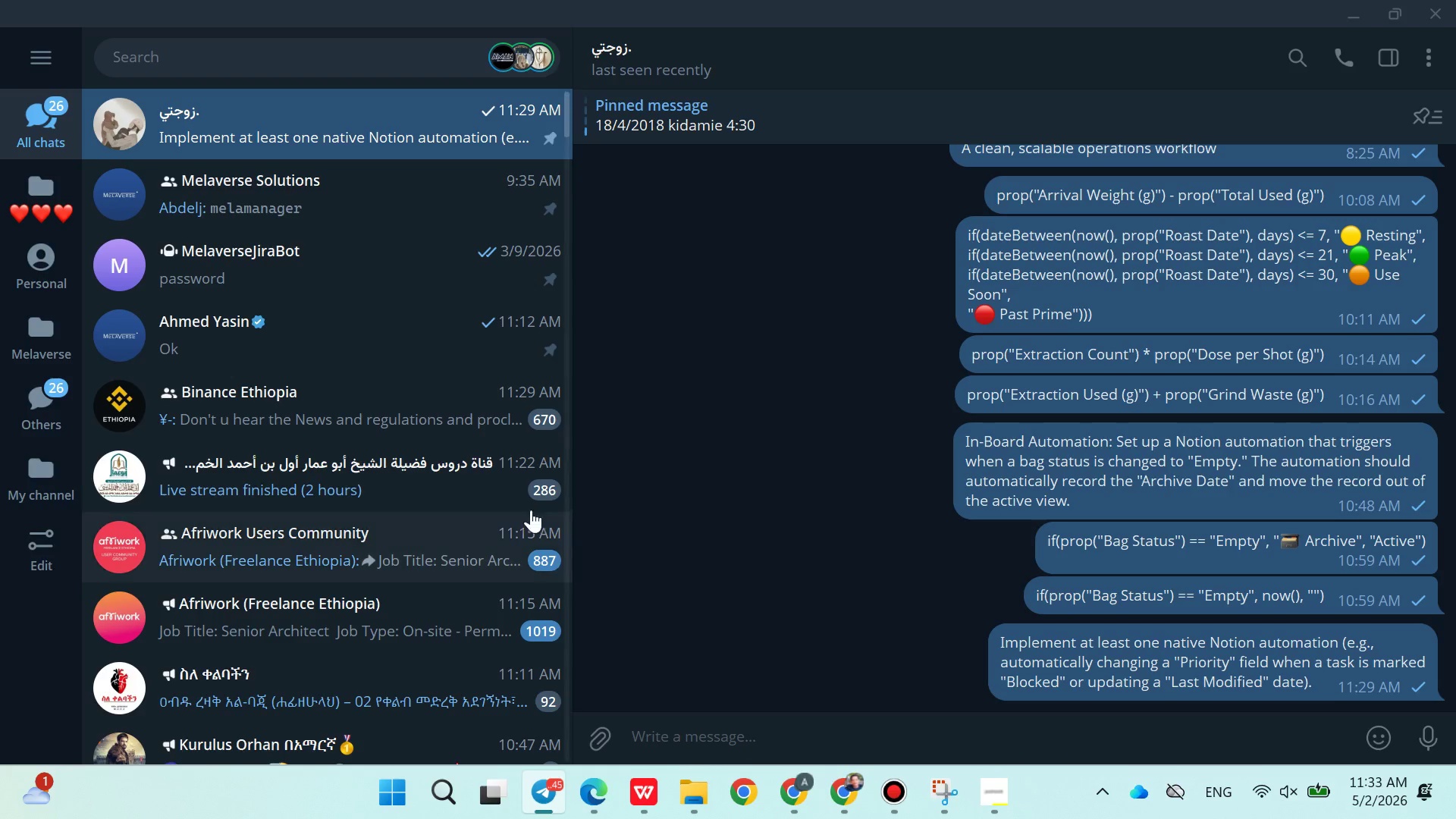 
left_click([466, 450])
 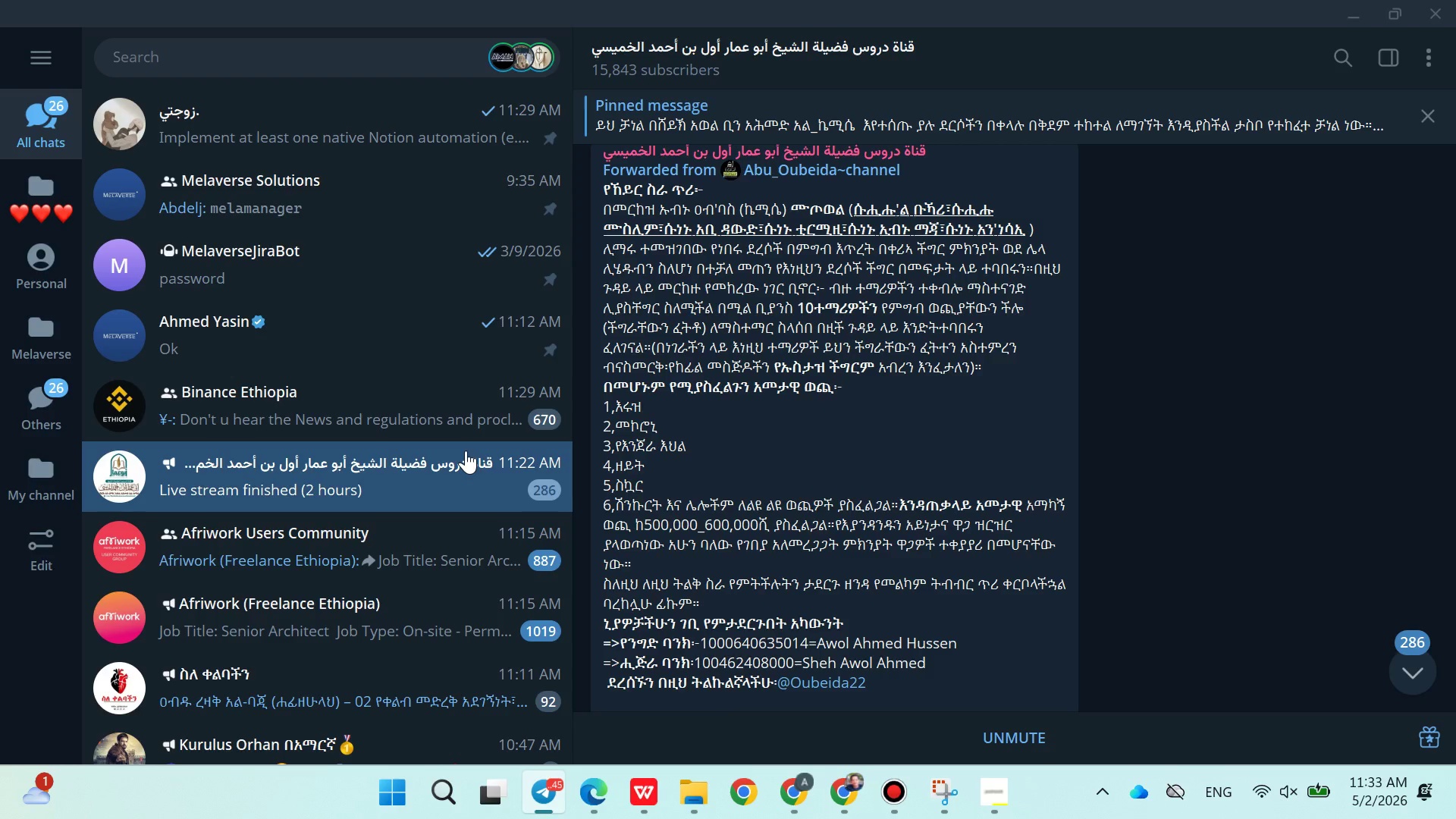 
wait(8.48)
 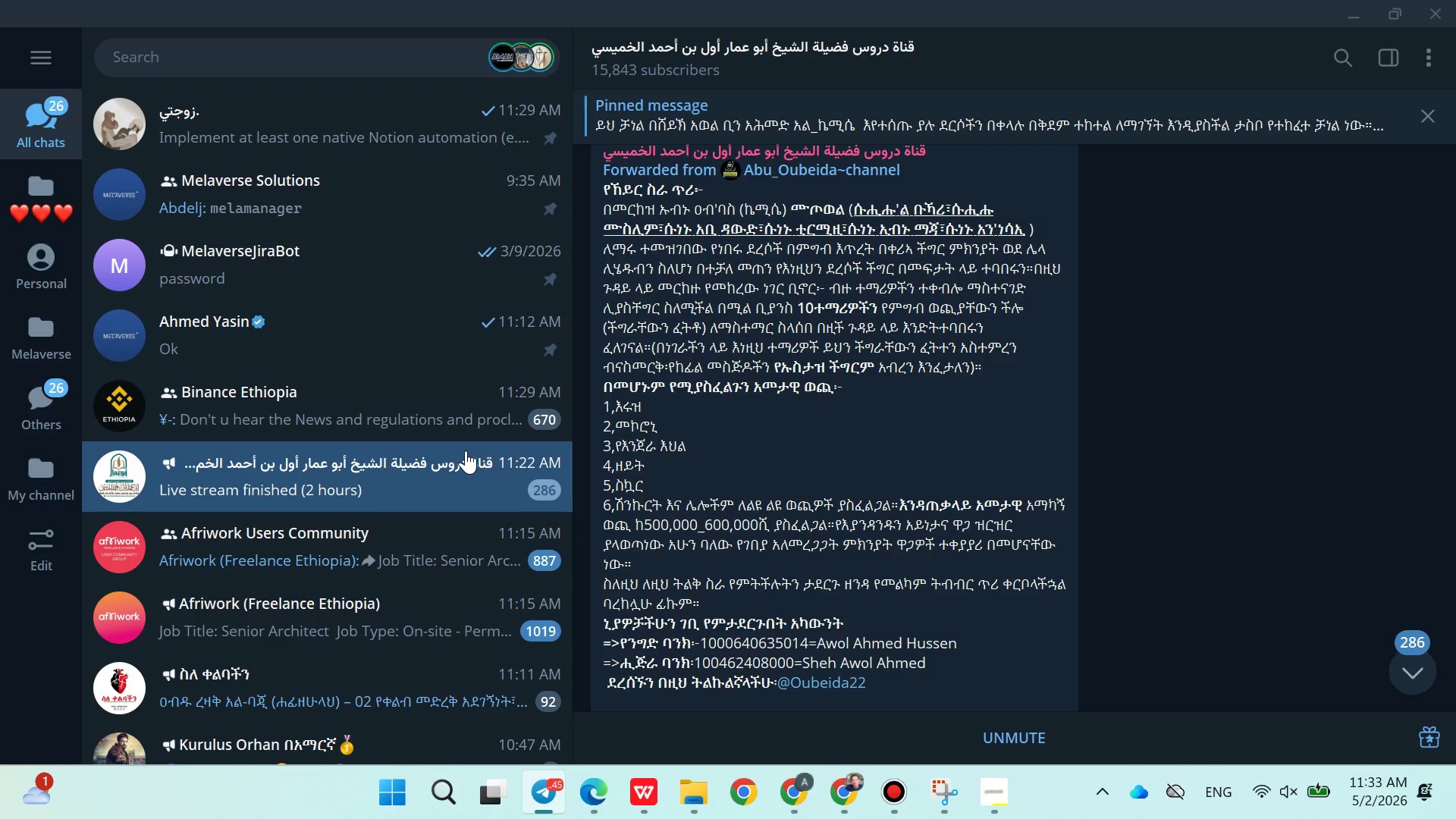 
left_click([297, 348])
 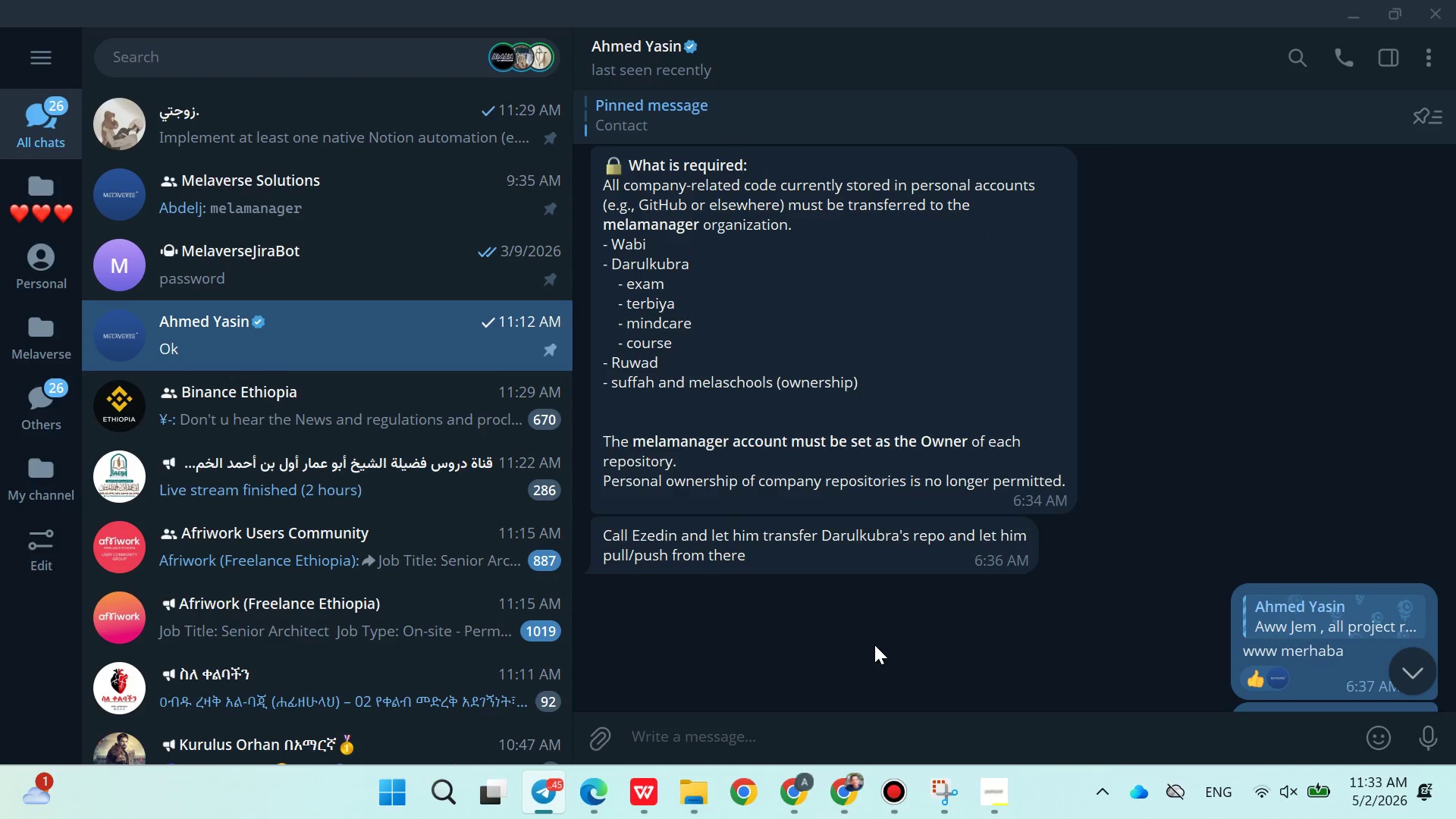 
wait(6.69)
 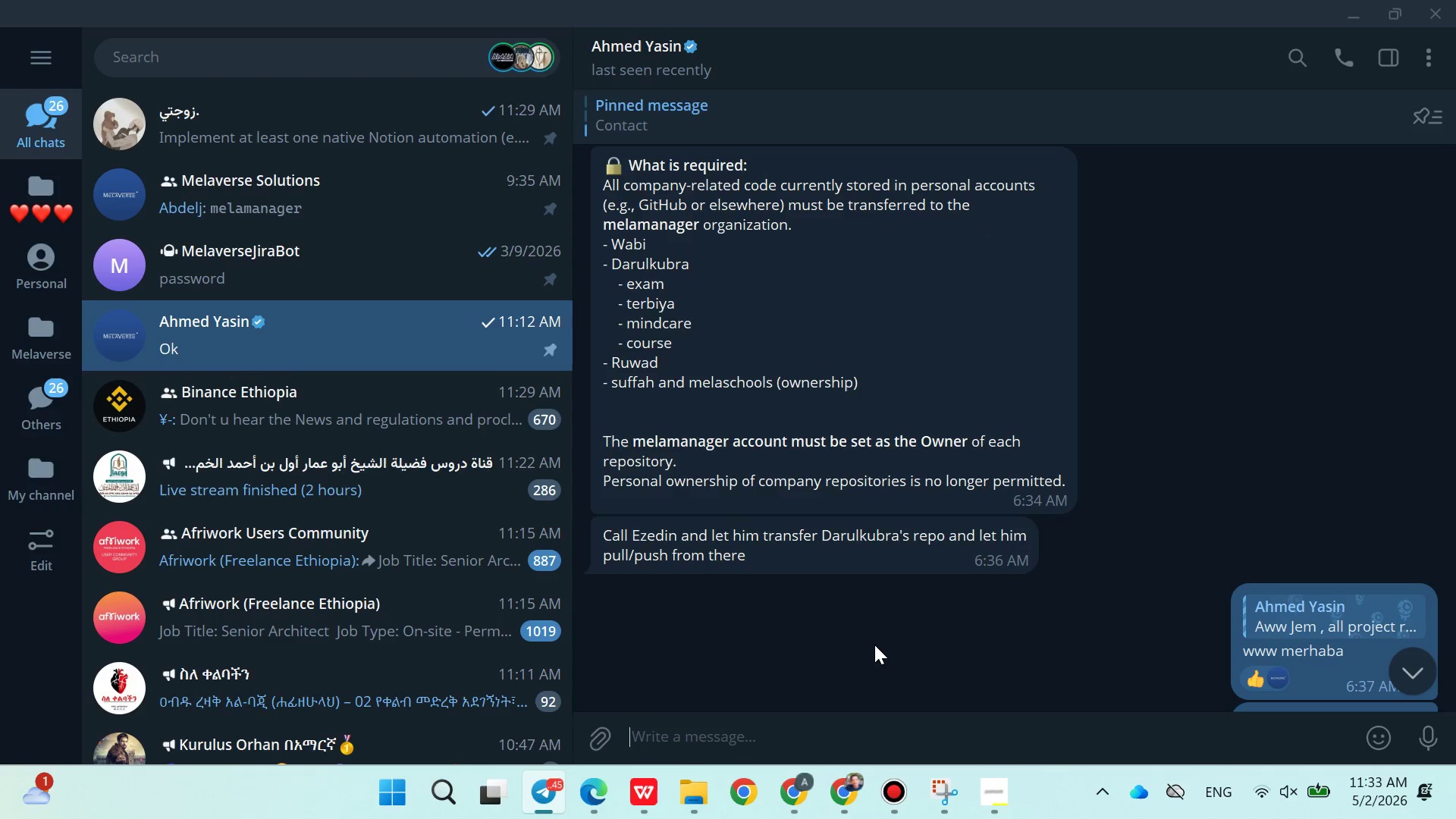 
left_click([806, 789])
 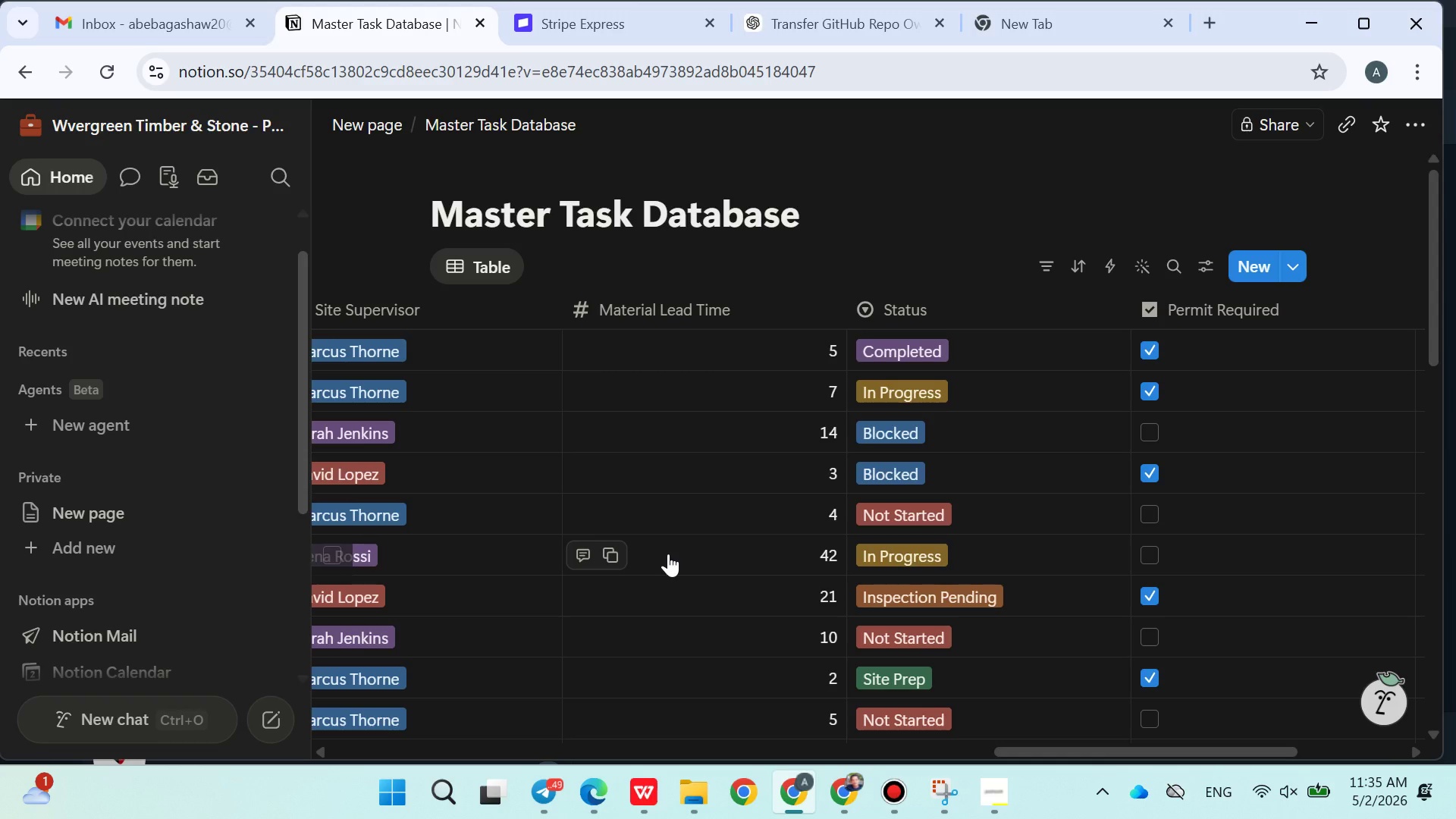 
wait(84.09)
 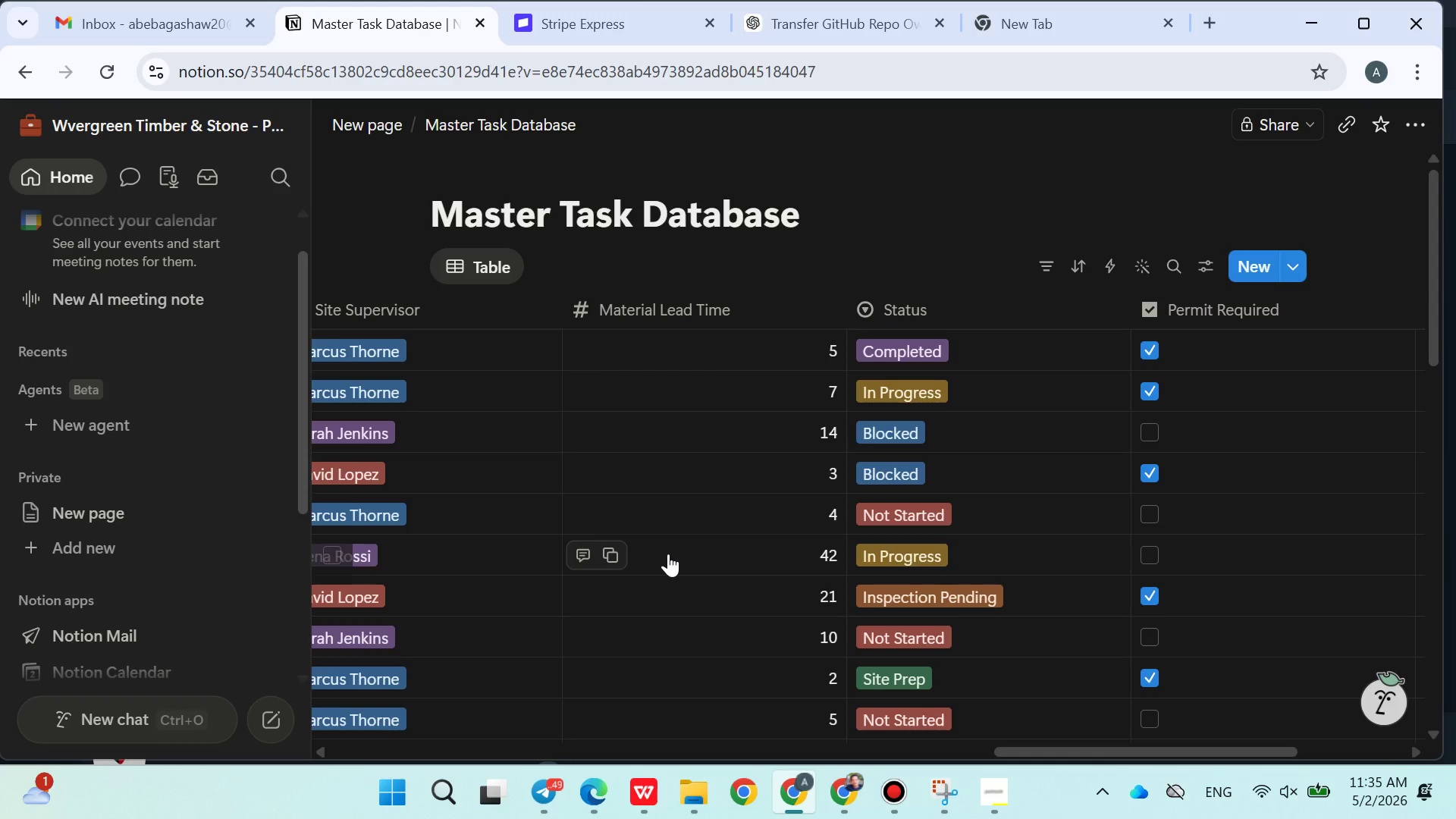 
left_click([898, 767])
 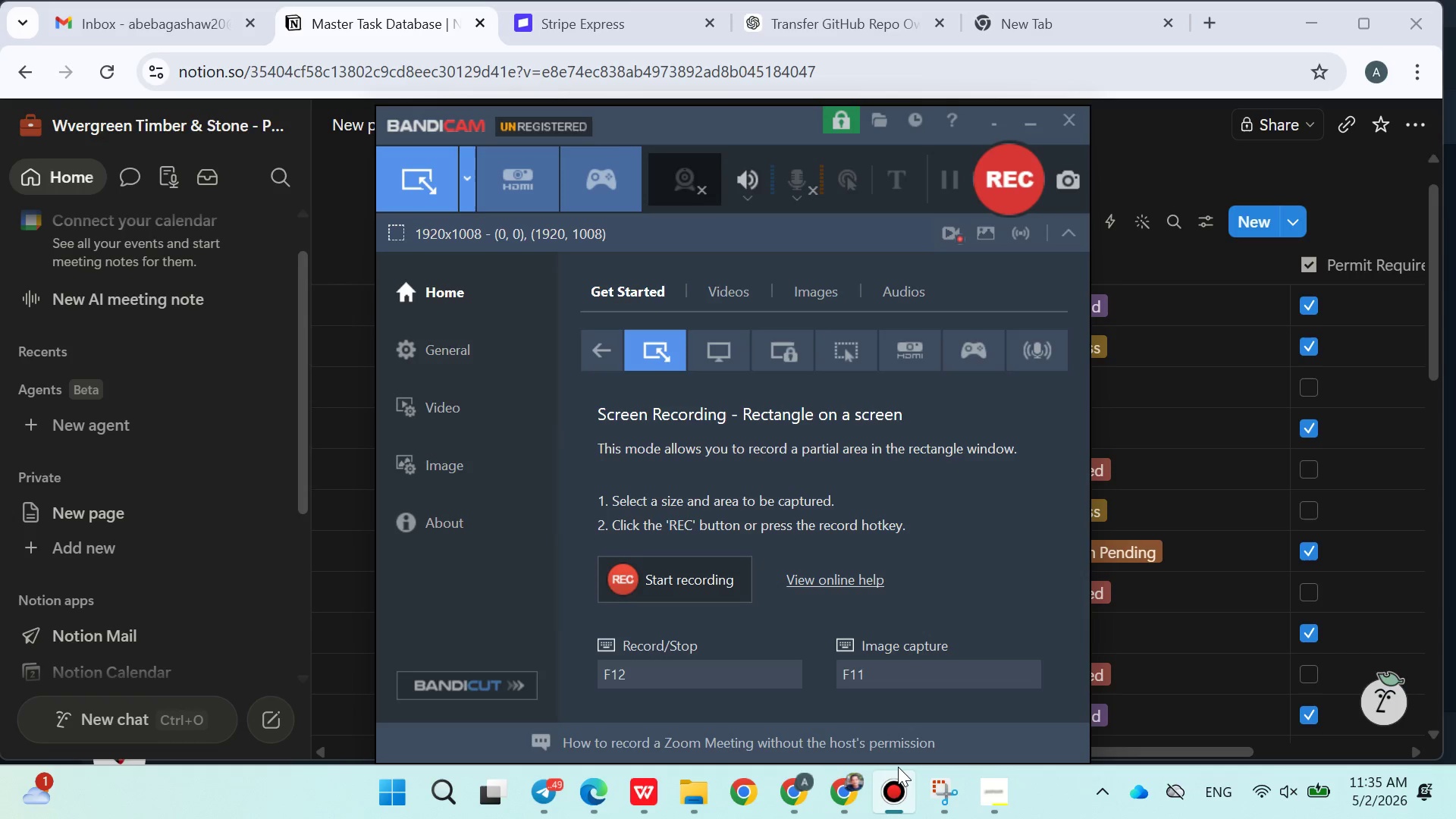 
left_click([898, 767])
 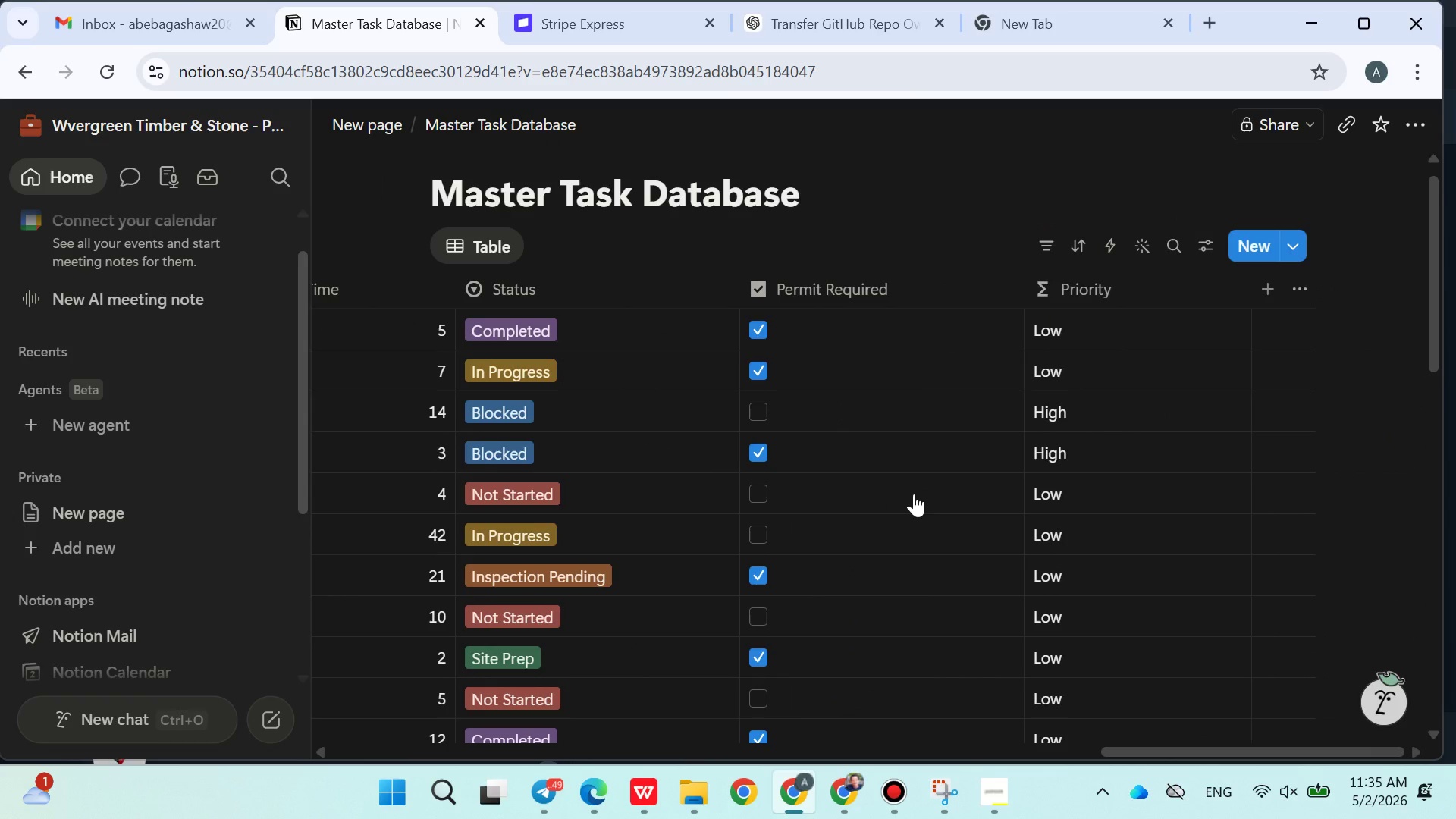 
wait(7.2)
 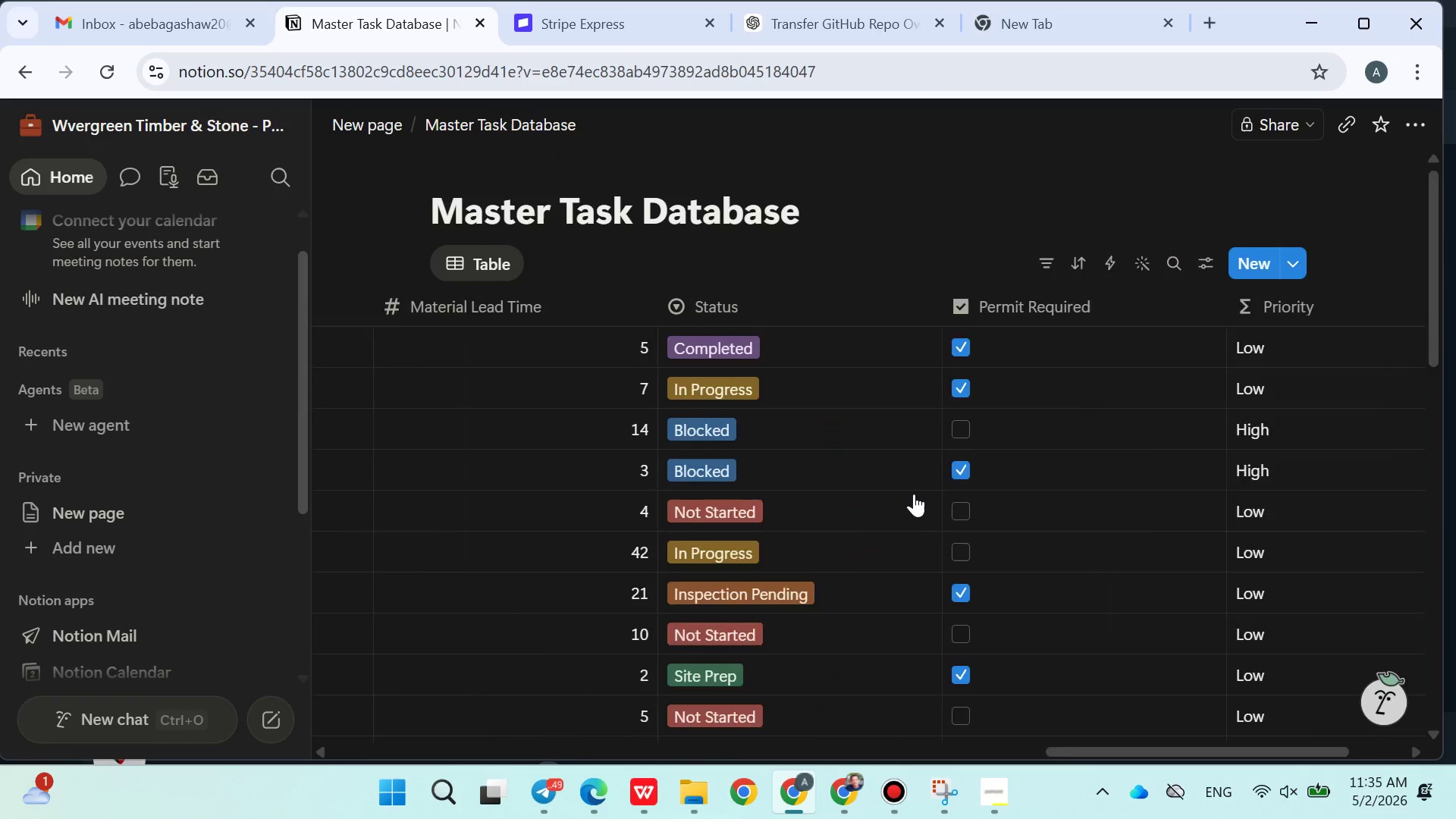 
left_click([543, 247])
 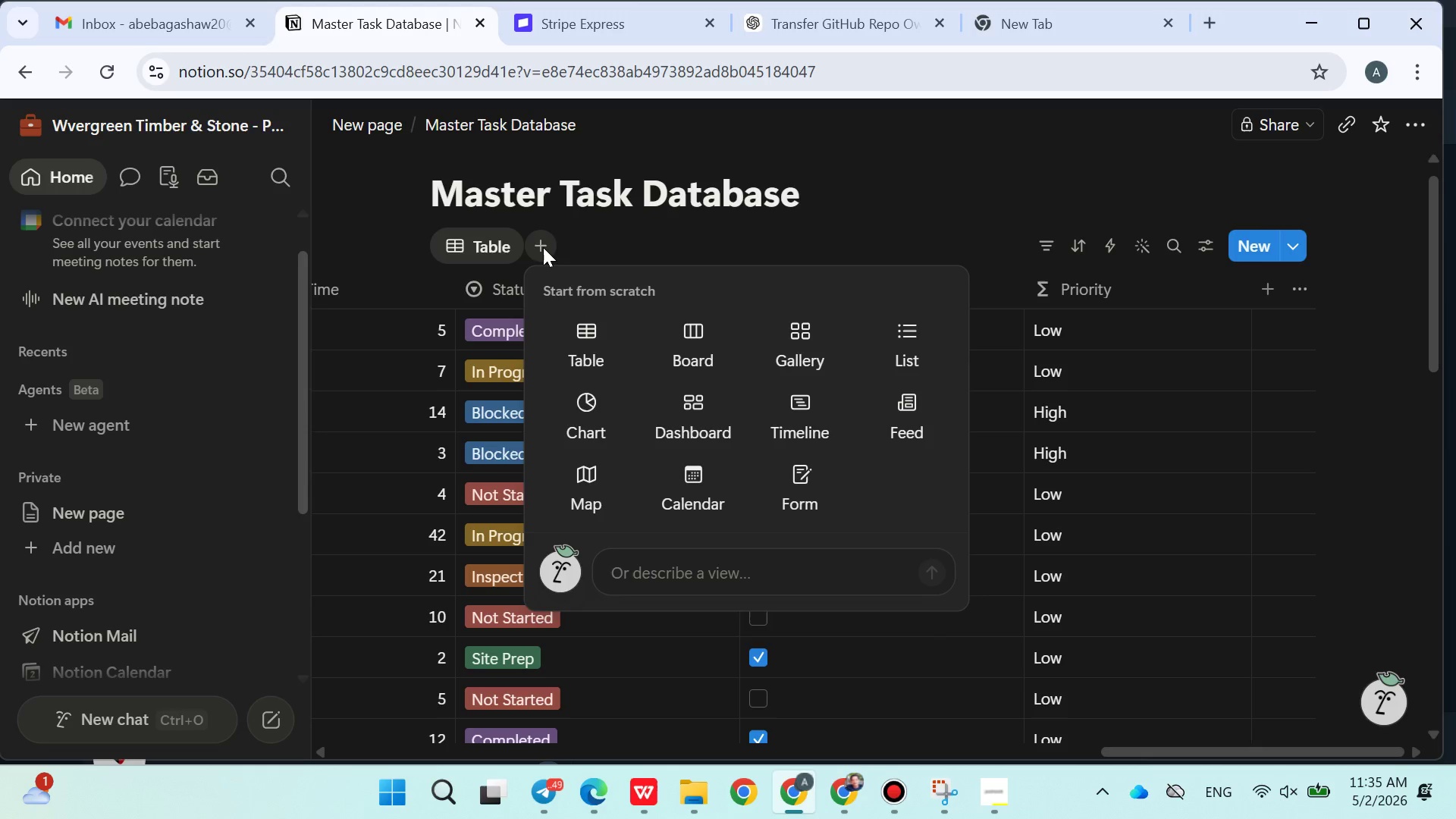 
wait(8.23)
 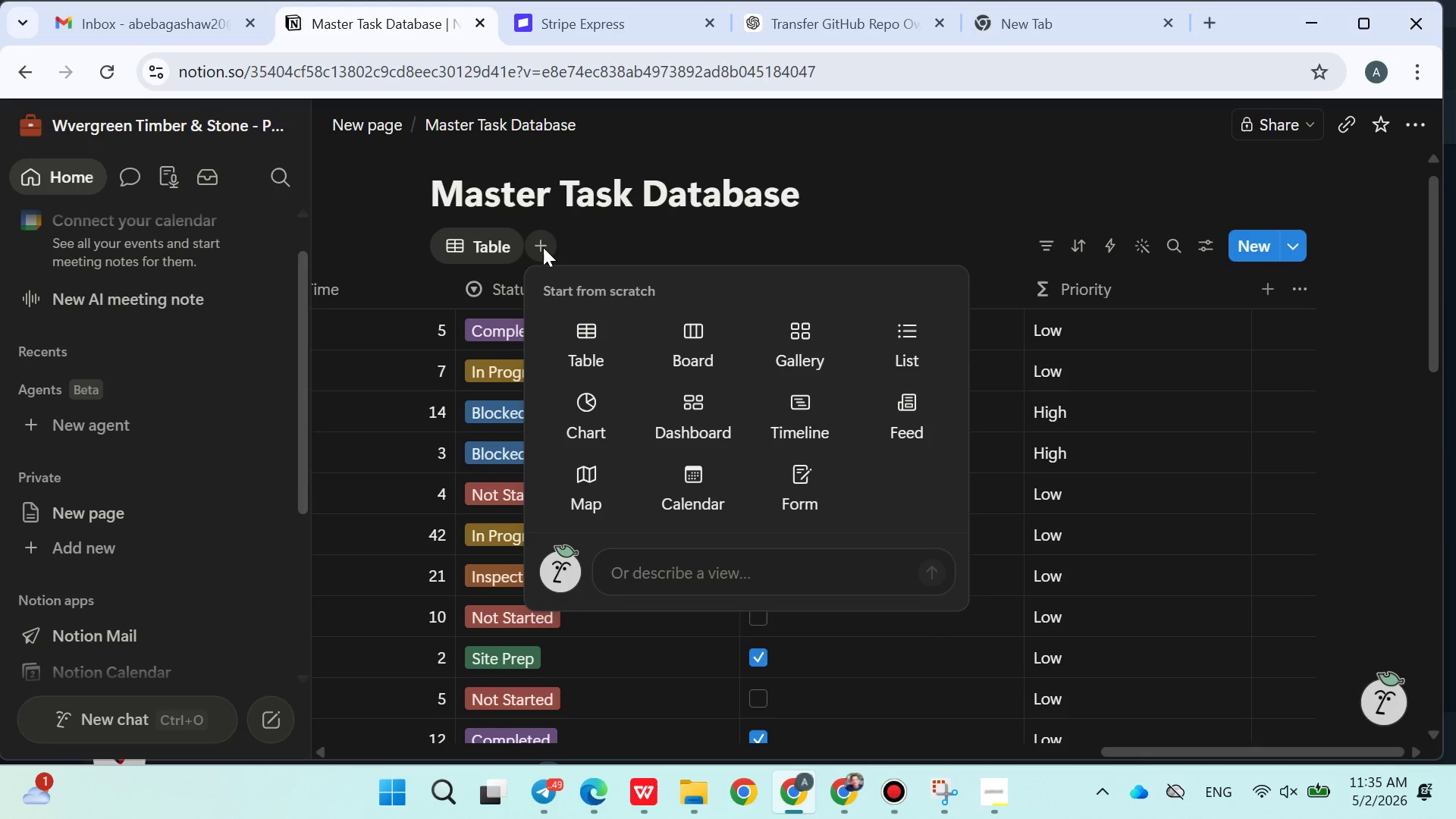 
left_click([836, 160])
 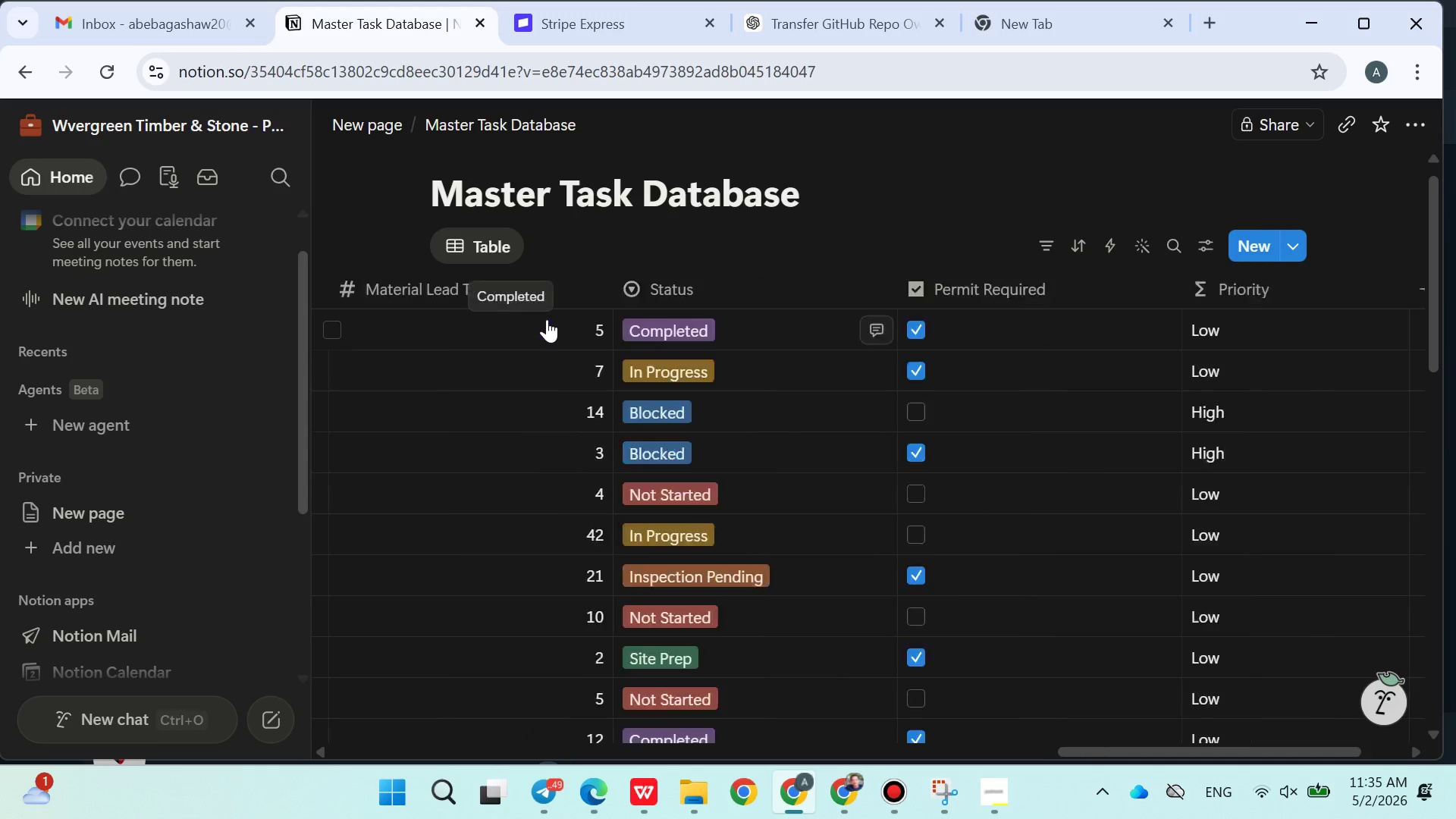 
mouse_move([216, 484])
 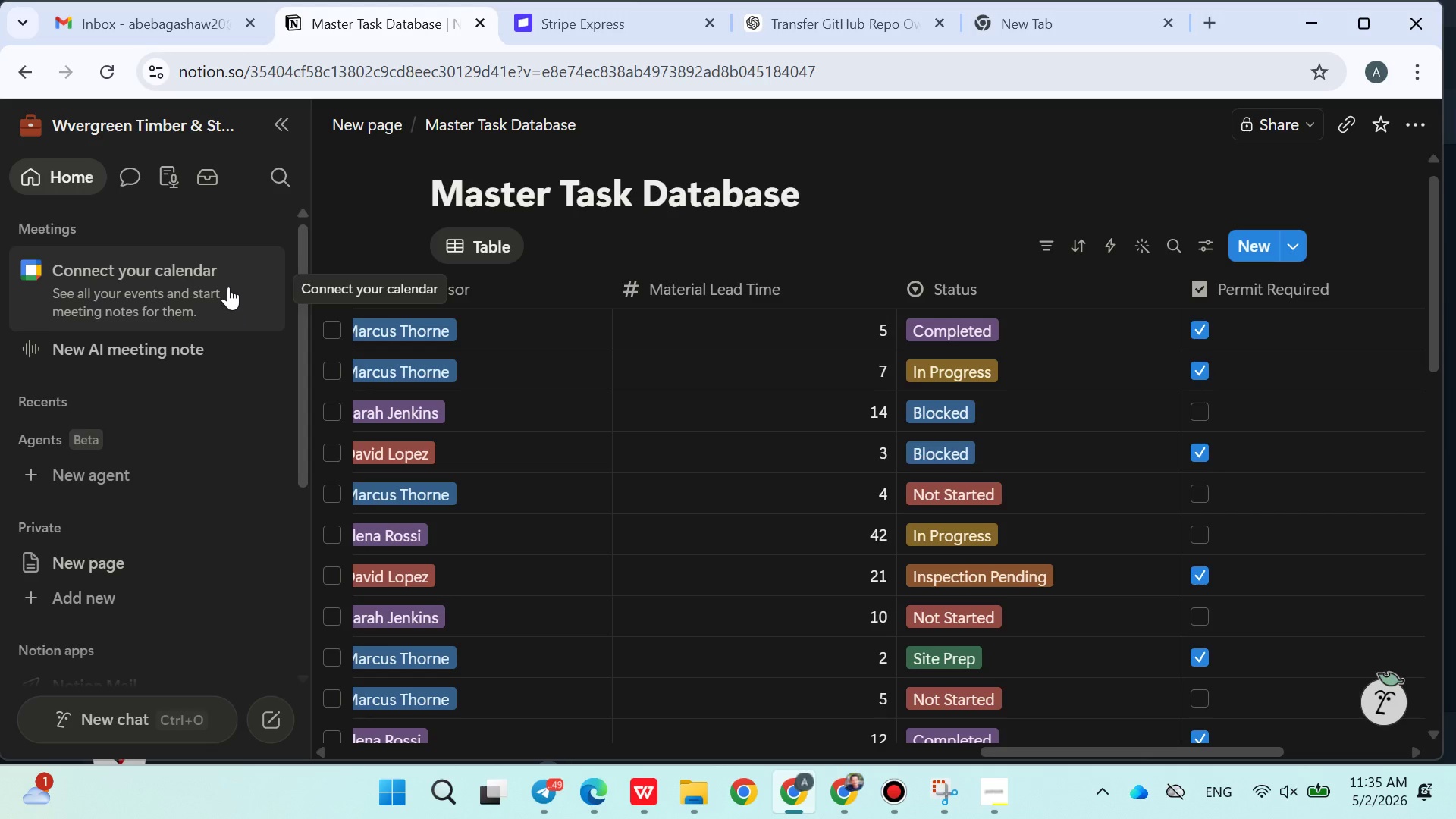 
mouse_move([175, 479])
 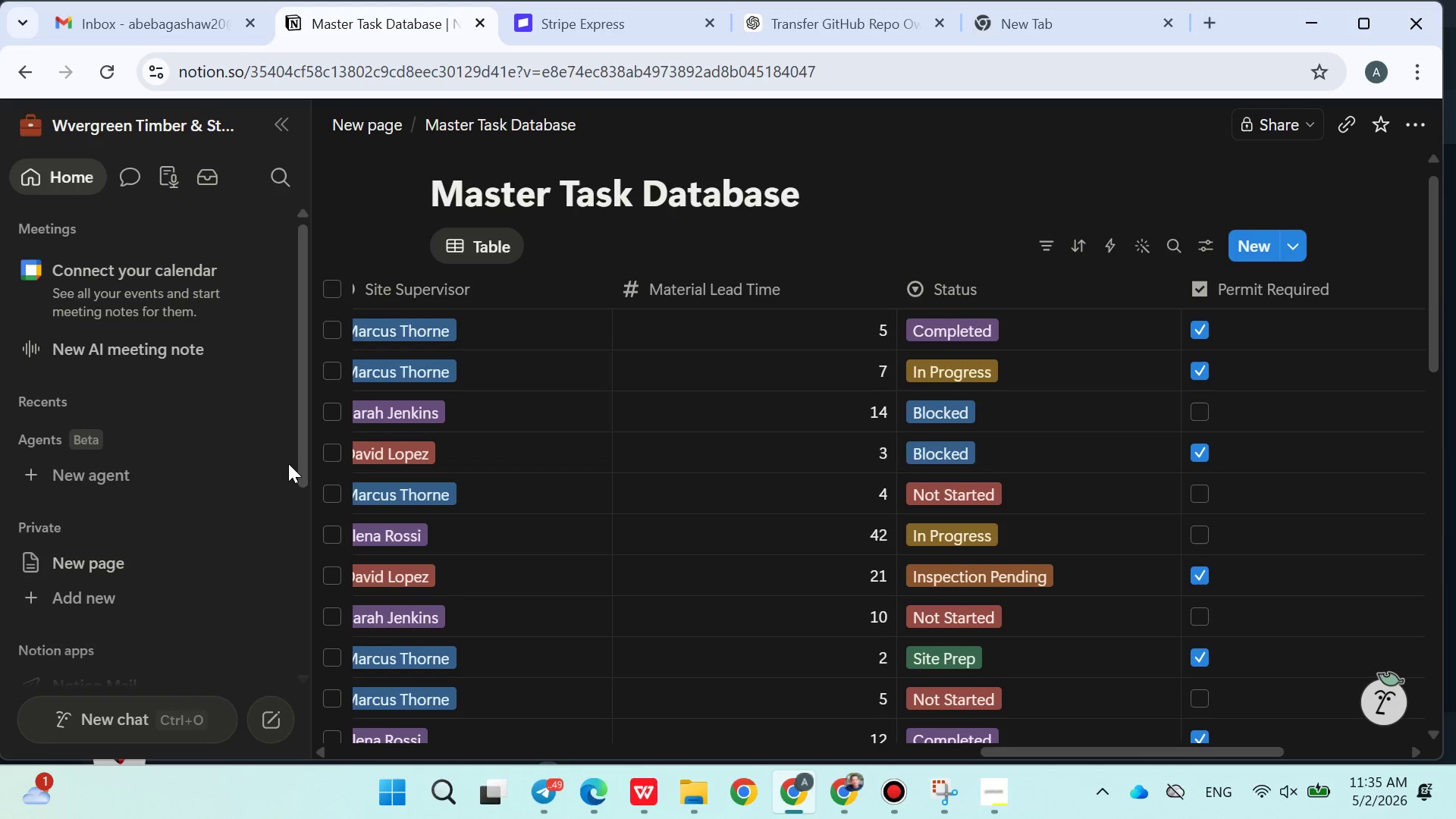 
left_click([260, 484])
 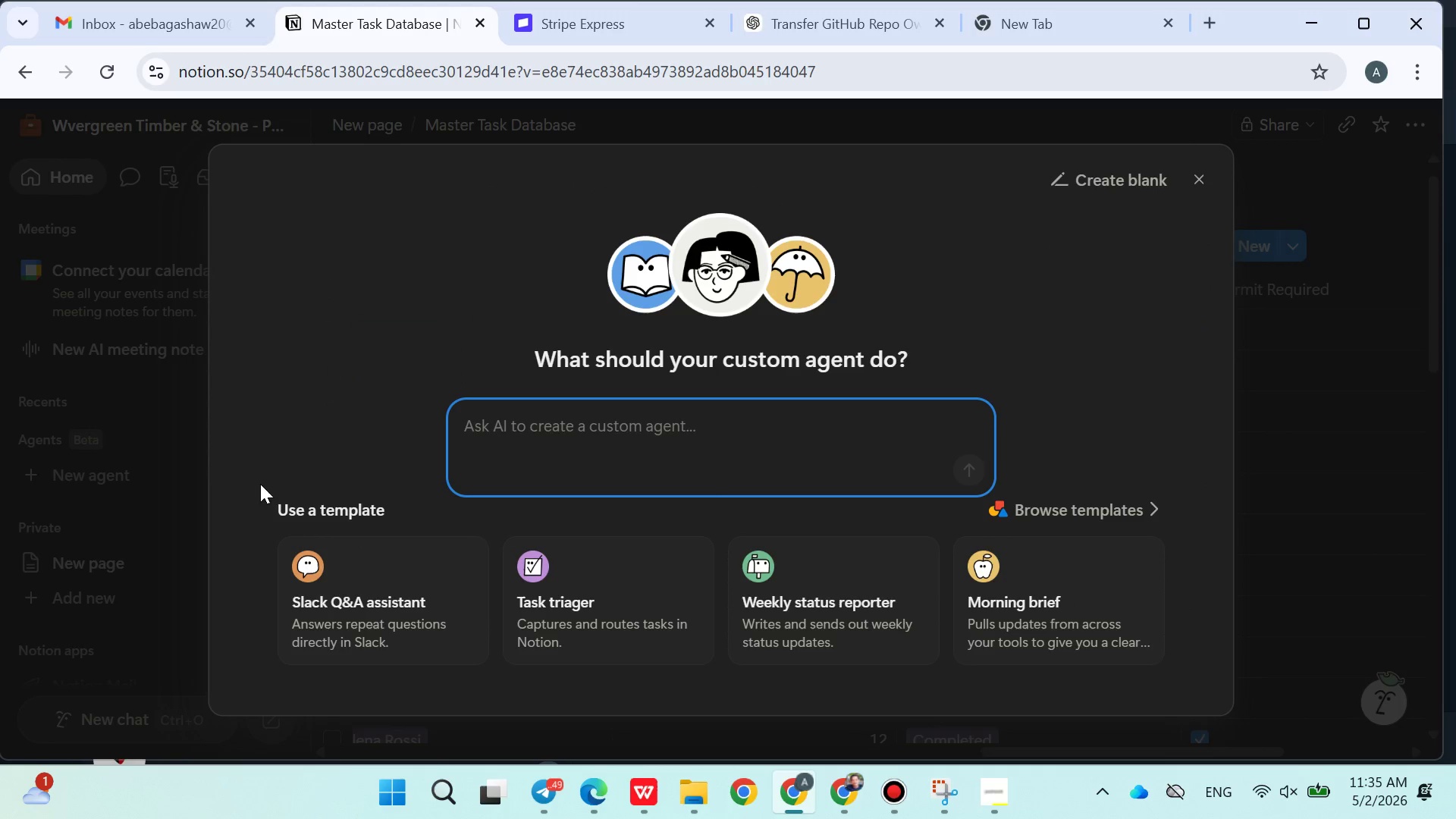 
left_click([160, 518])
 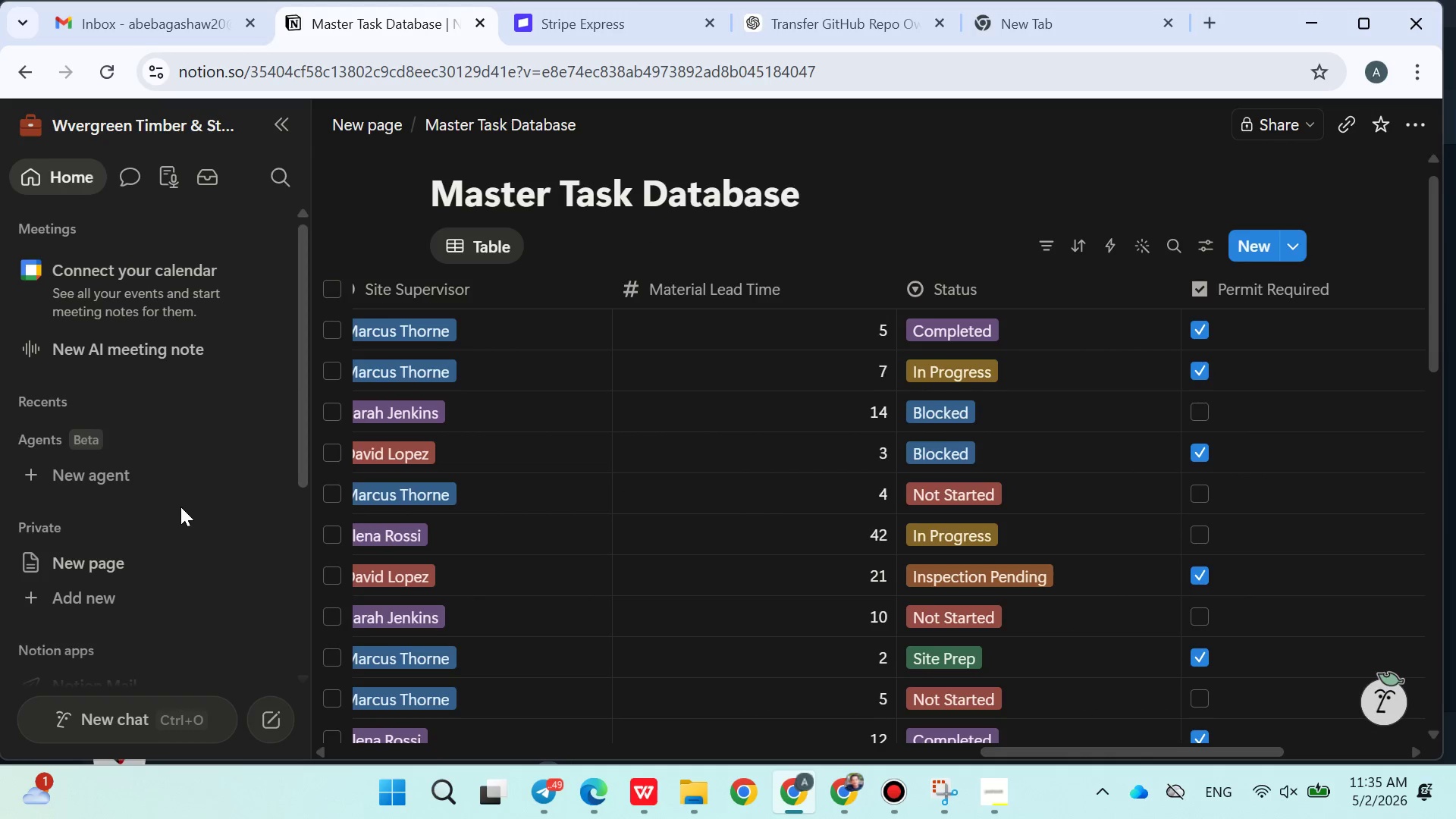 
left_click([195, 515])
 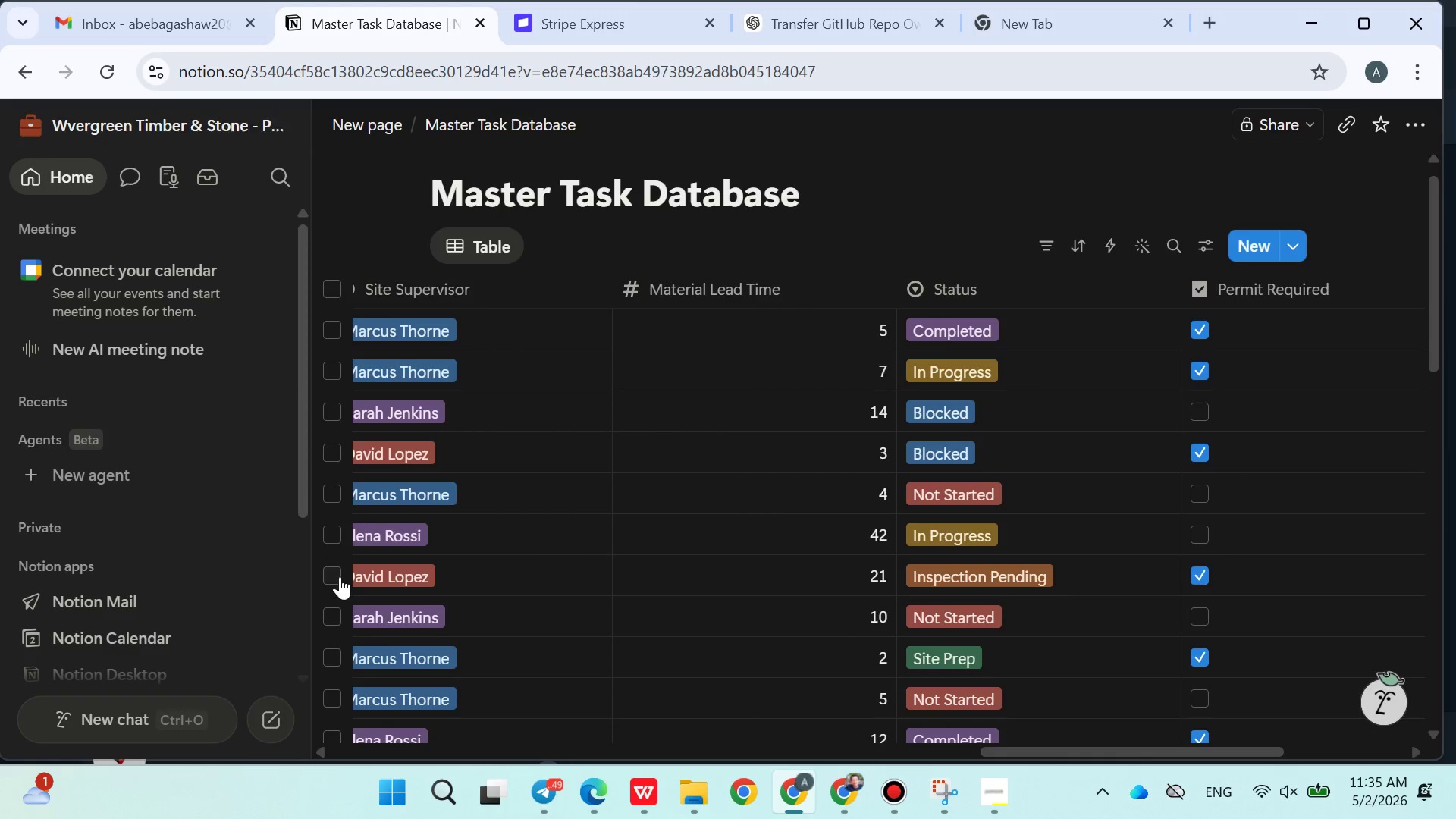 
left_click([876, 184])
 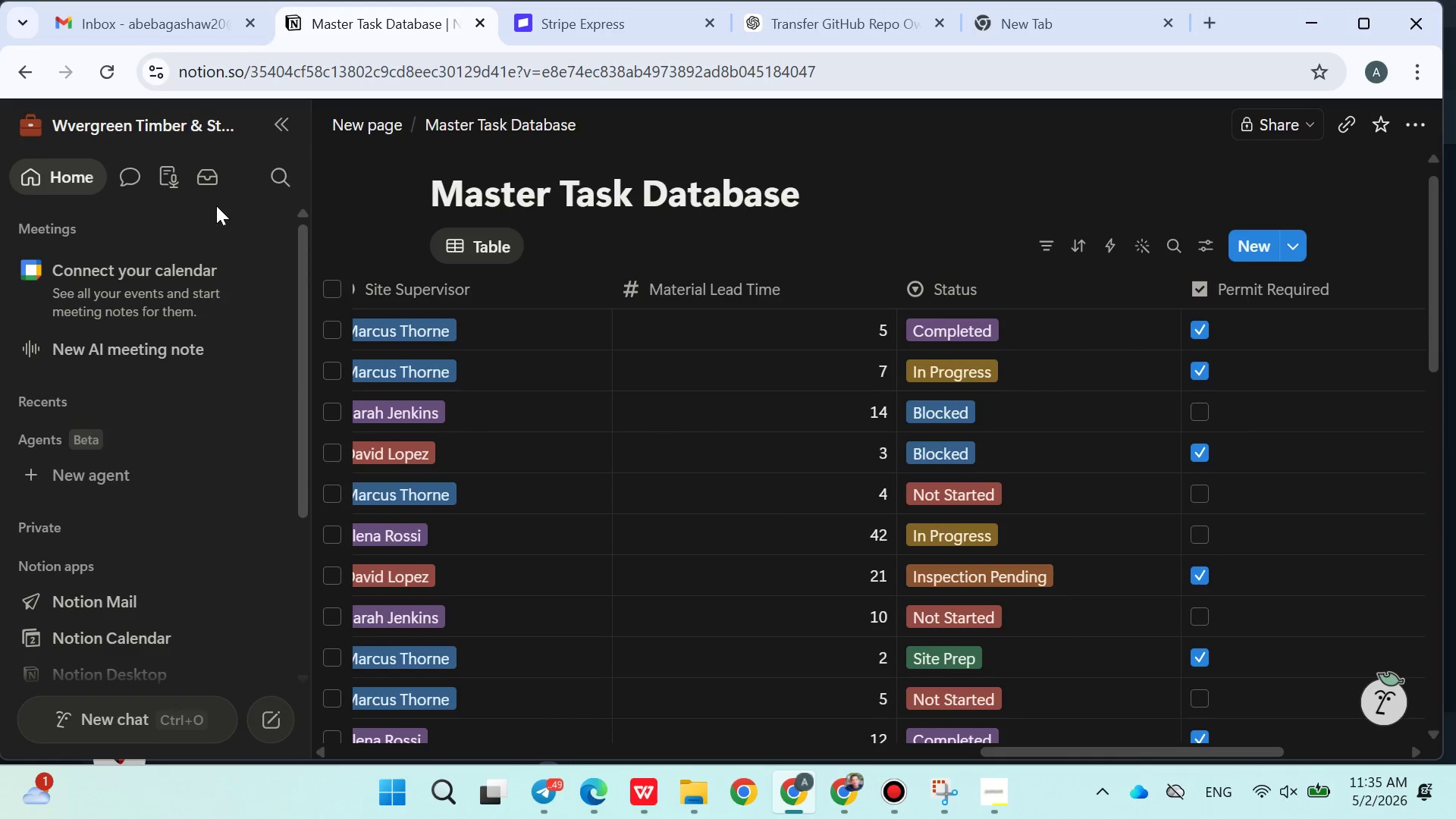 
left_click([214, 201])
 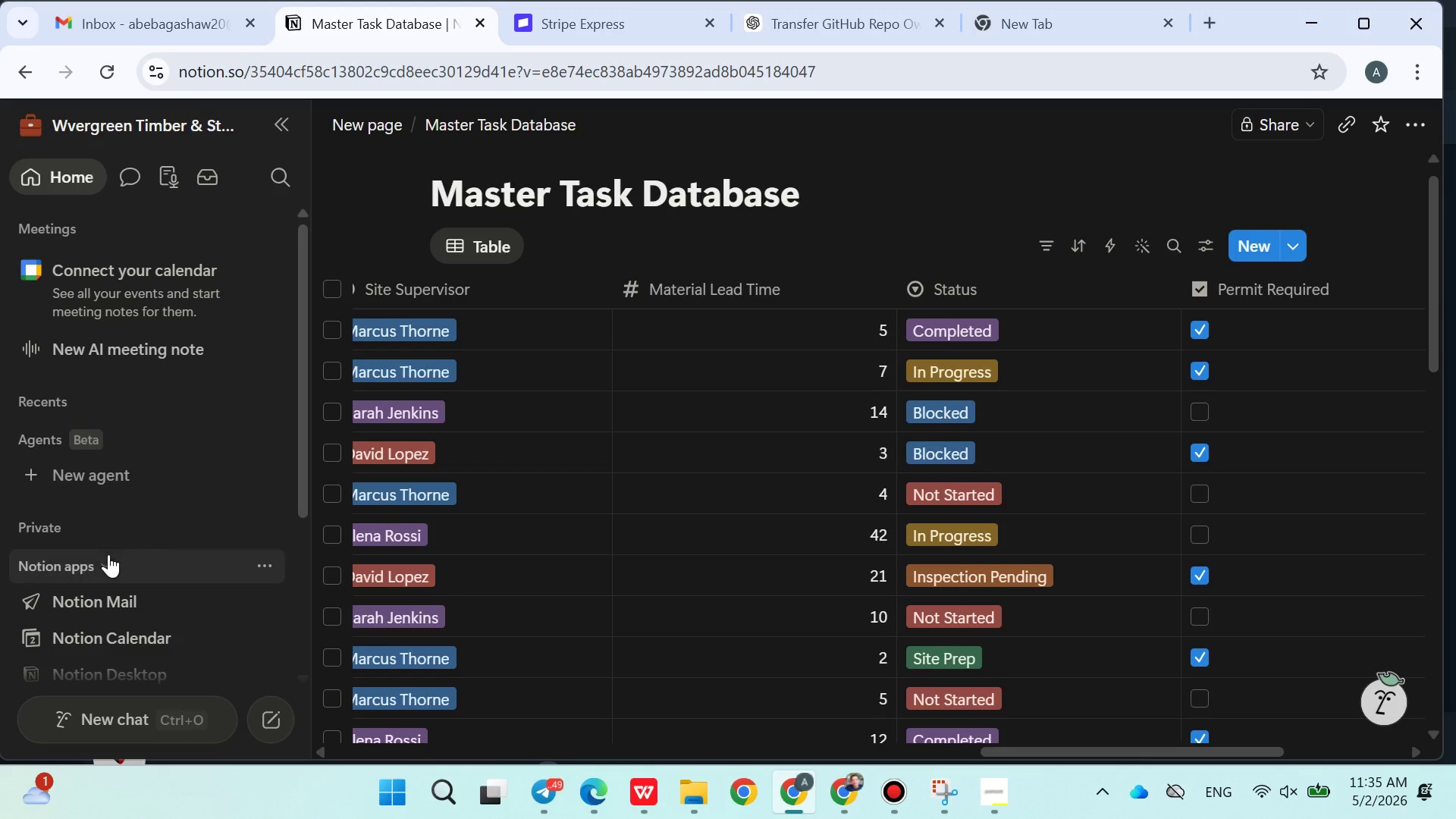 
left_click([115, 600])
 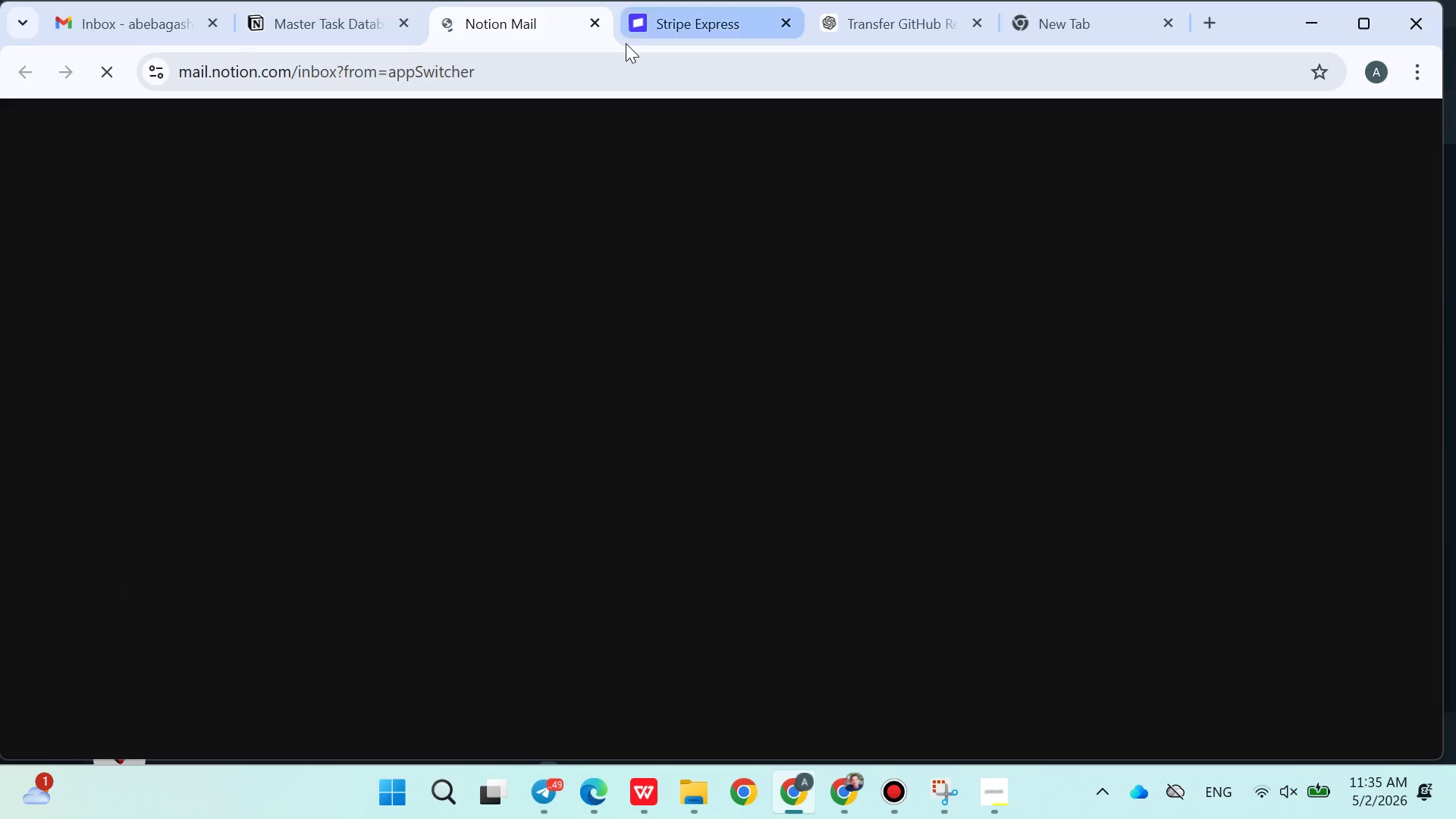 
left_click([603, 17])
 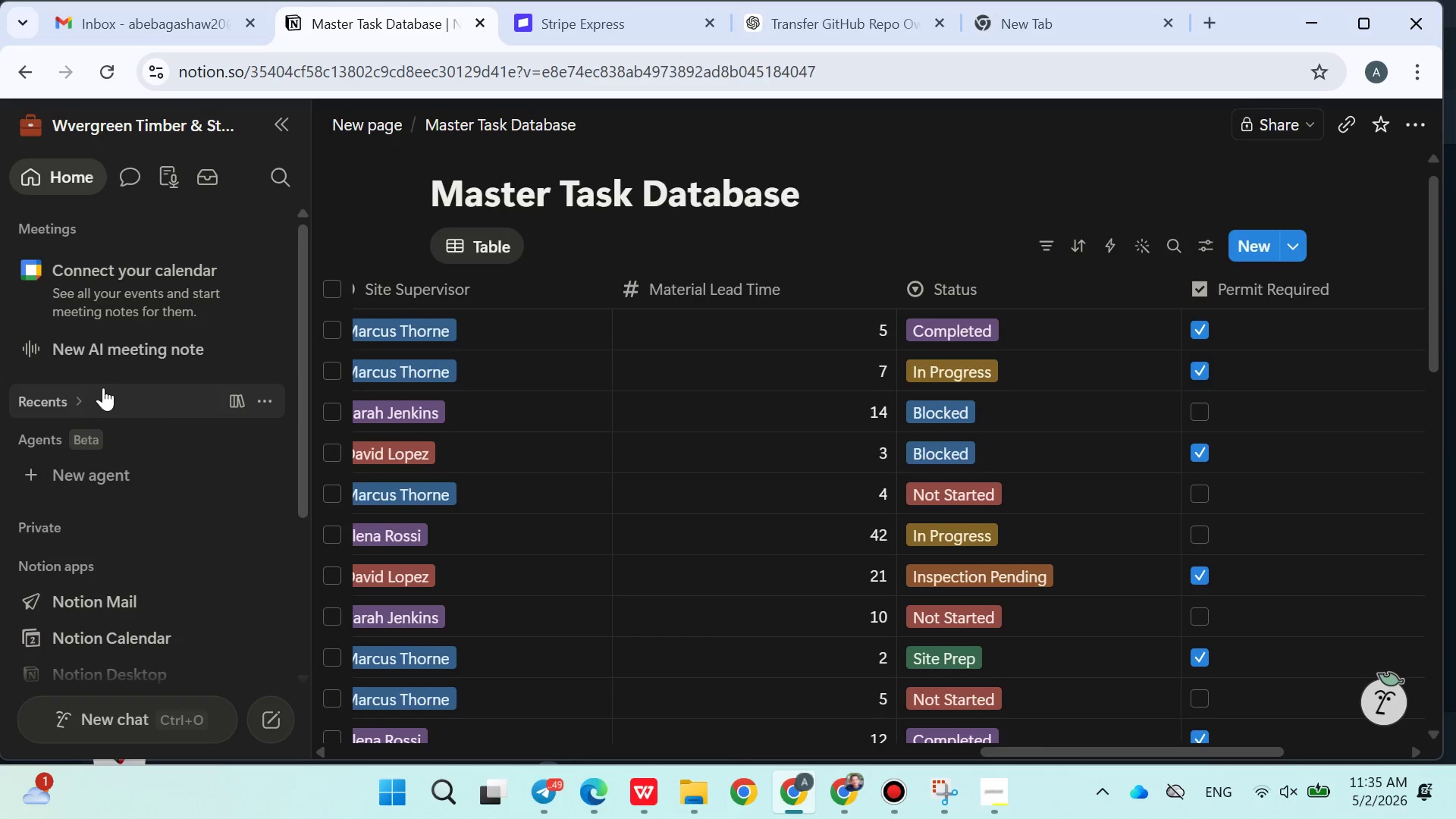 
left_click([81, 402])
 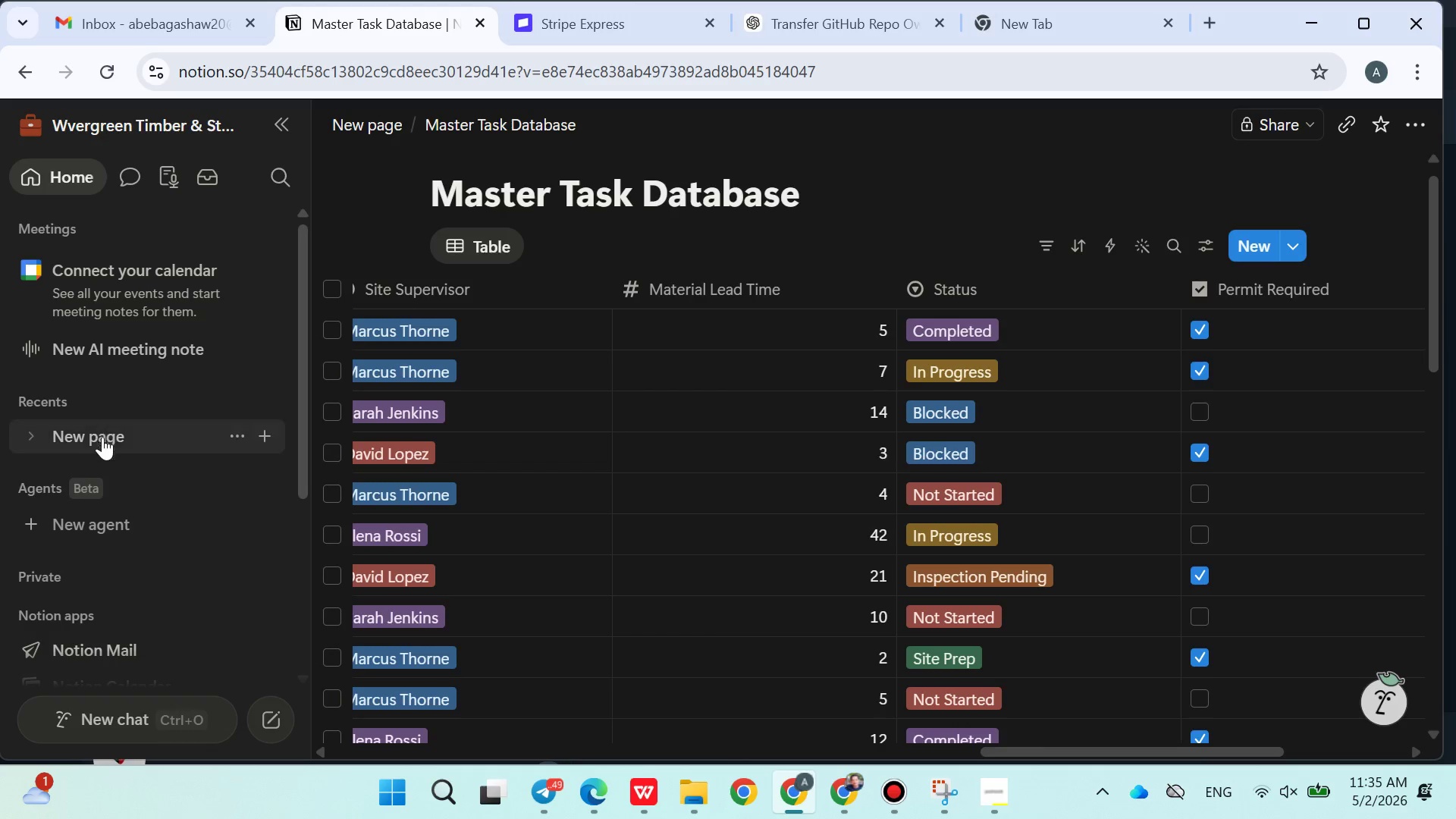 
left_click([97, 441])
 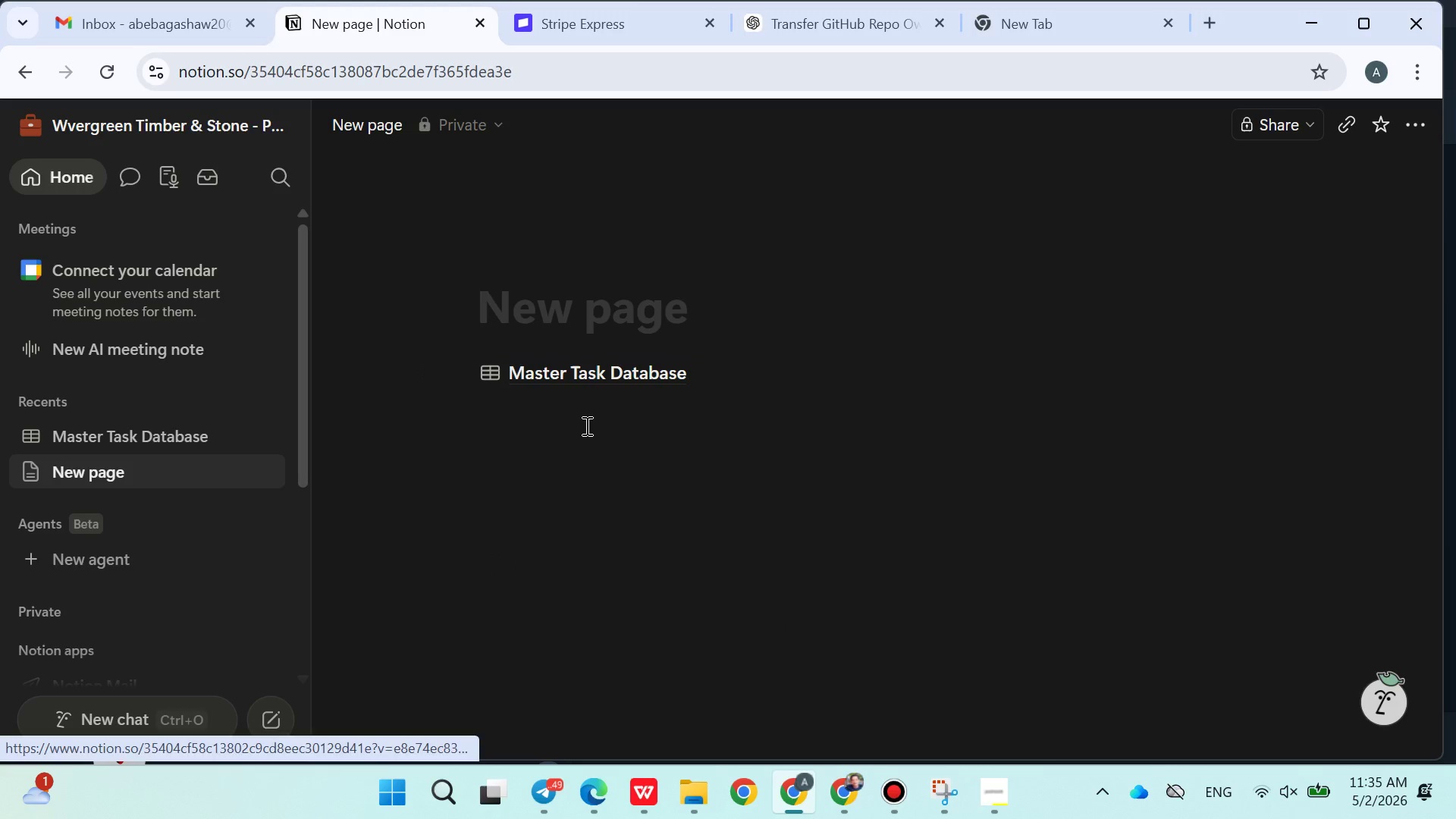 
left_click([147, 435])
 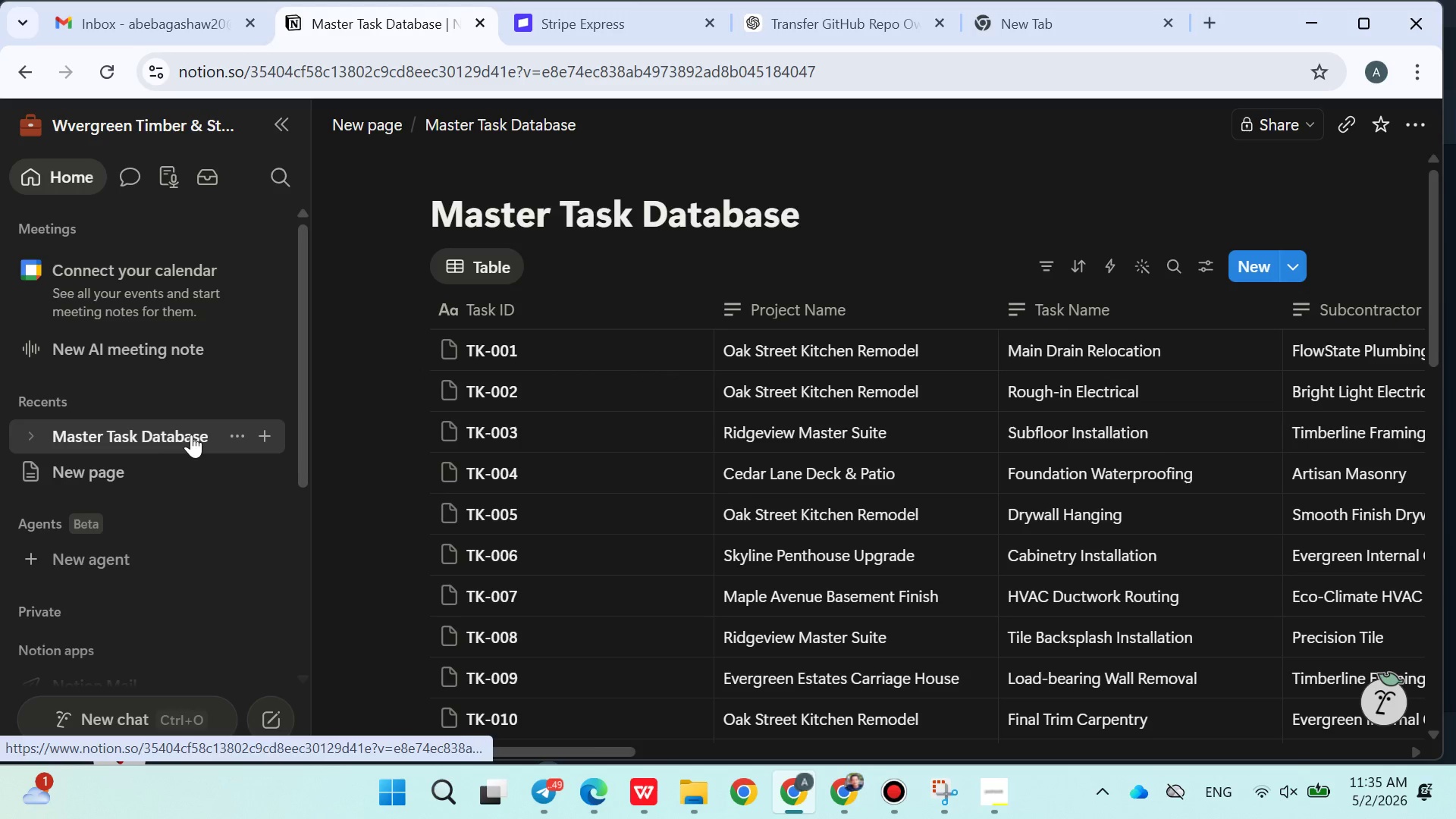 
left_click([121, 473])
 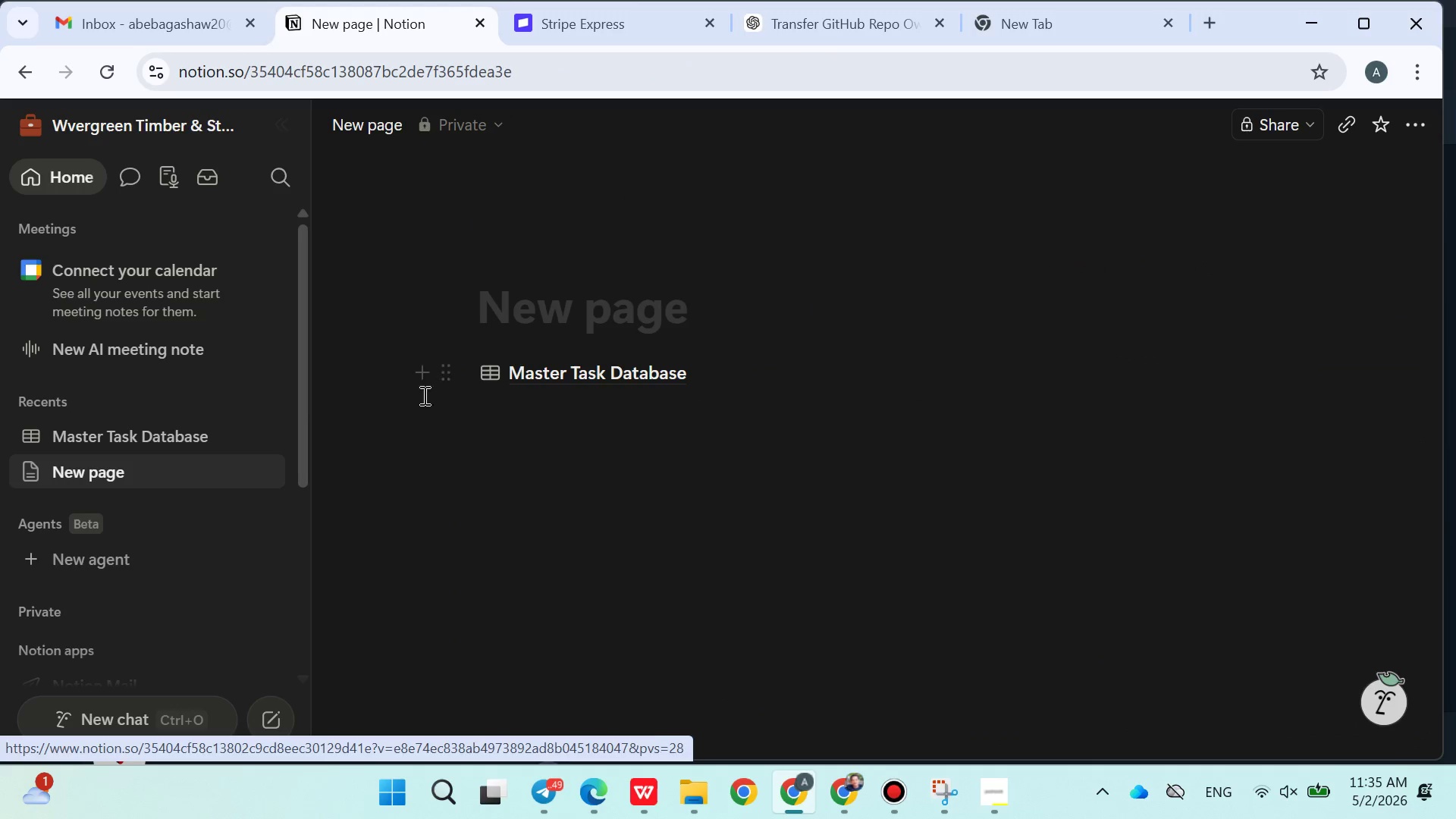 
left_click([491, 372])
 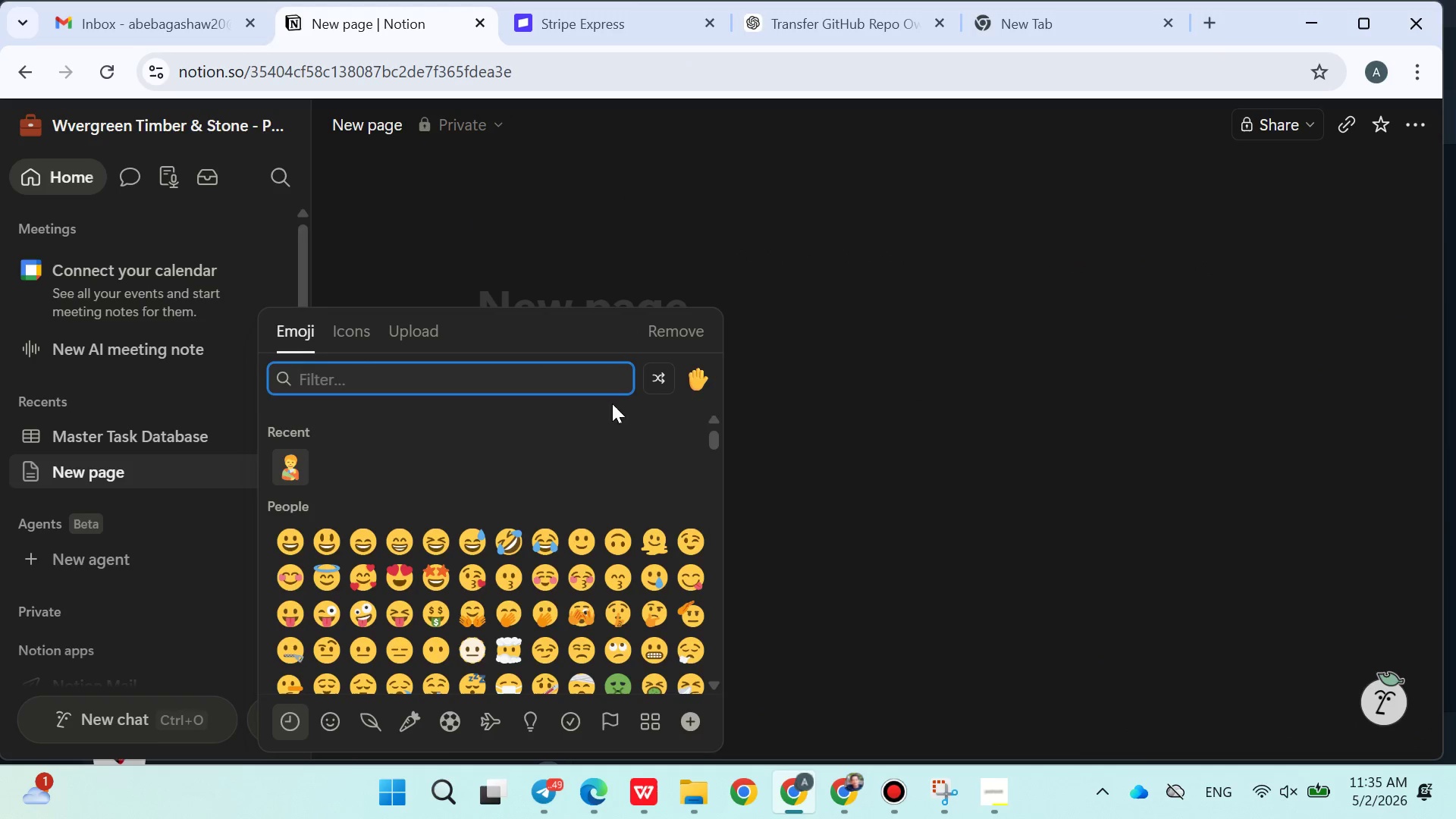 
left_click([786, 425])
 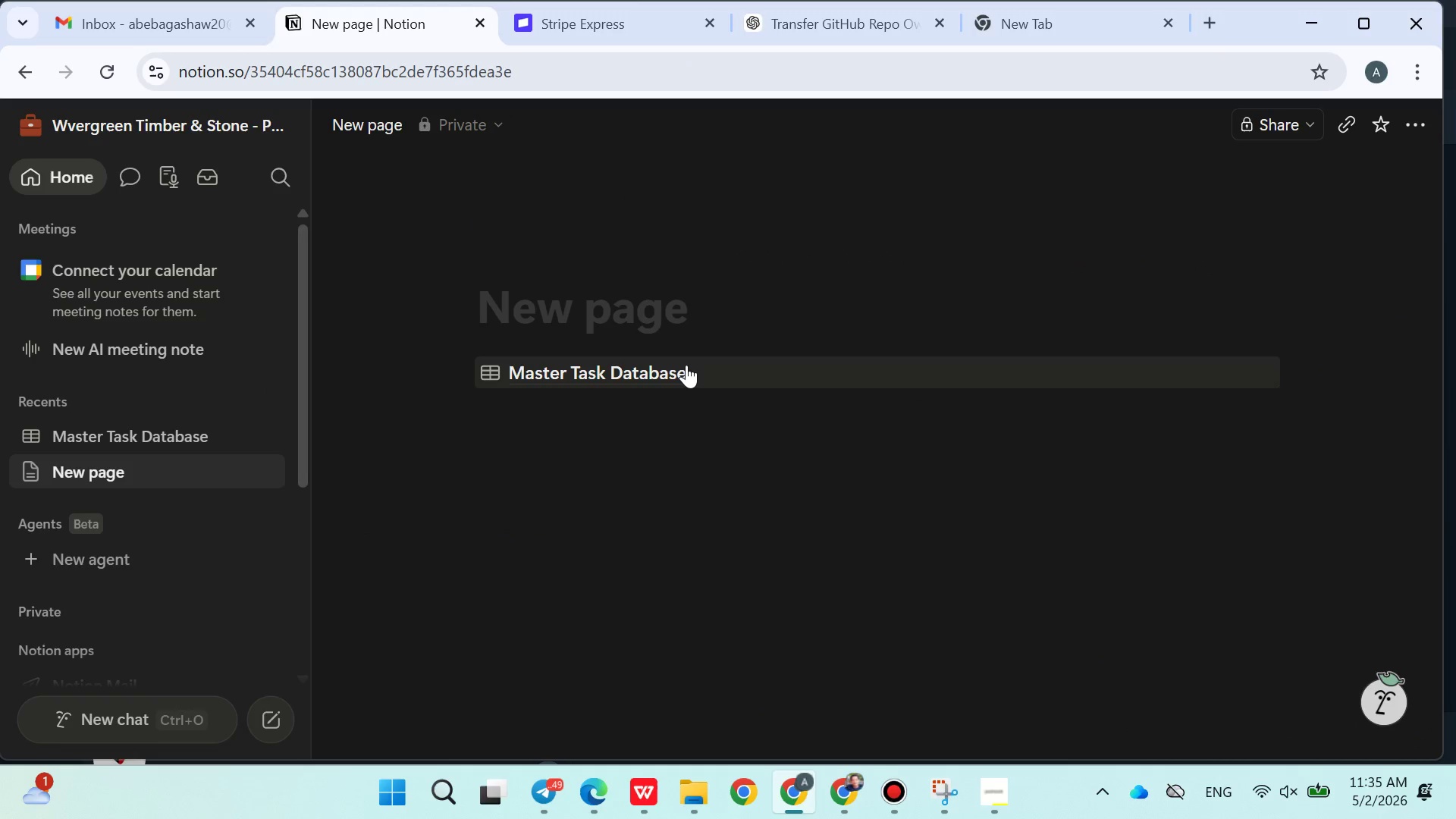 
left_click([686, 363])
 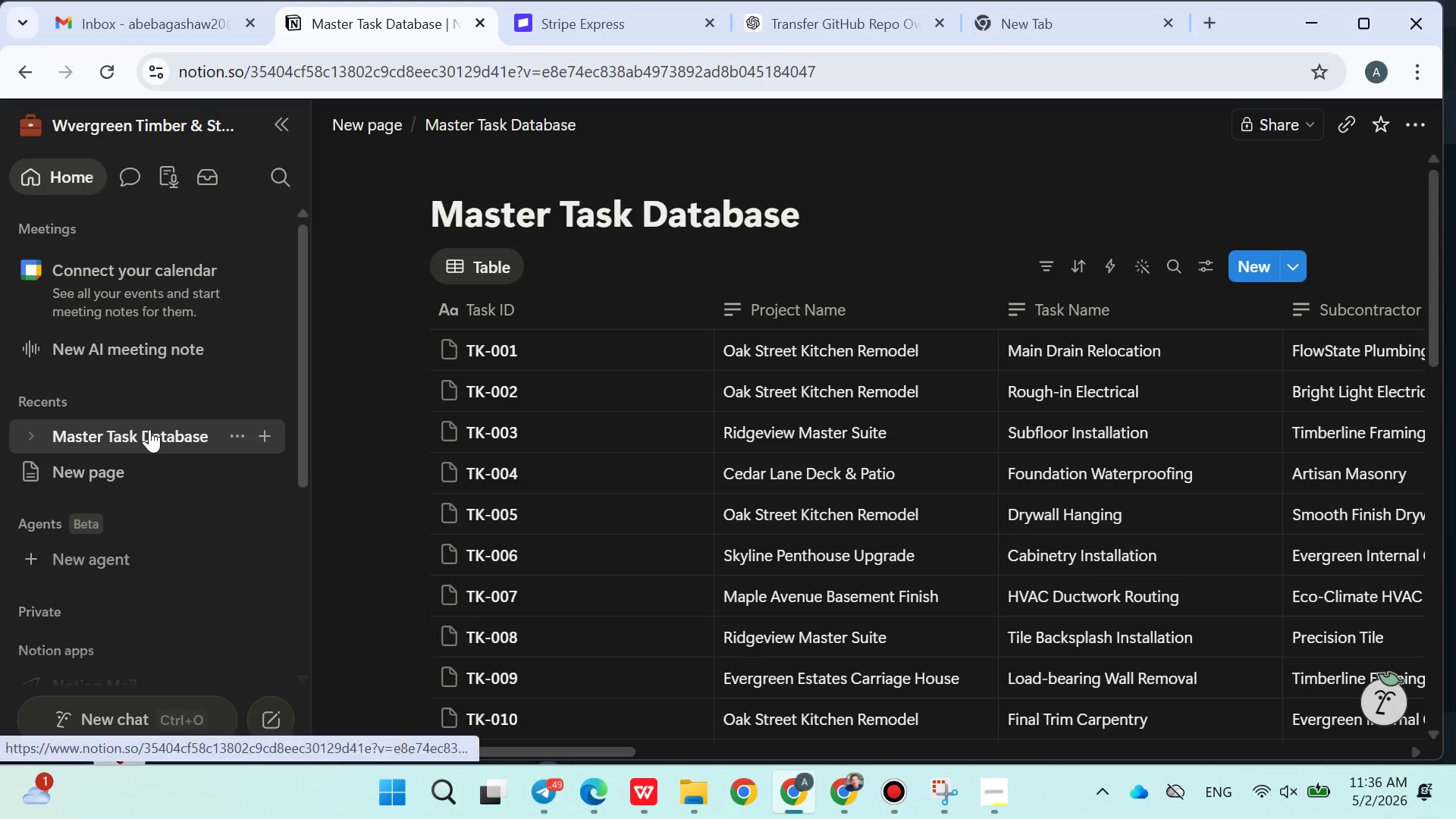 
left_click([111, 462])
 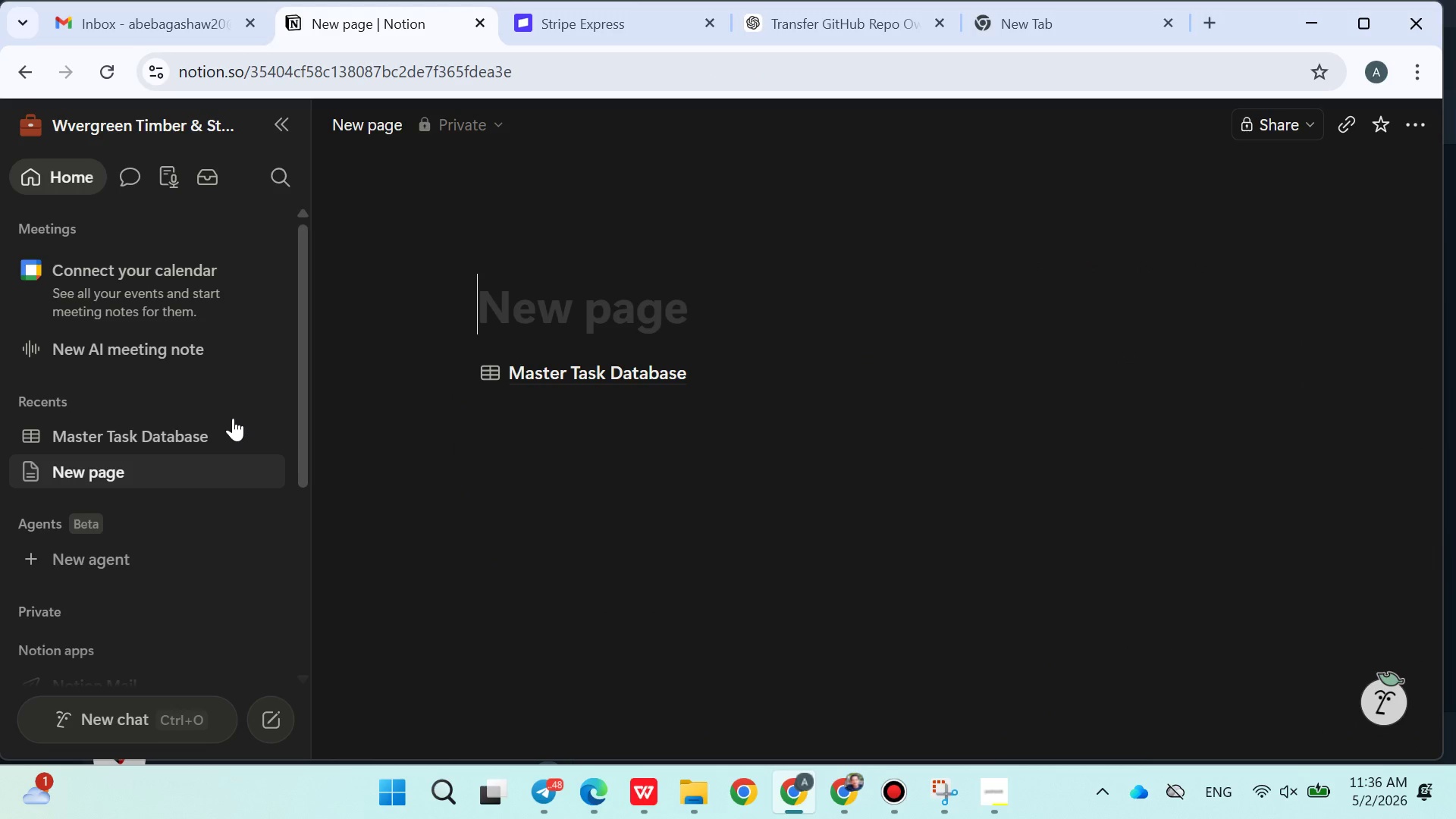 
wait(13.69)
 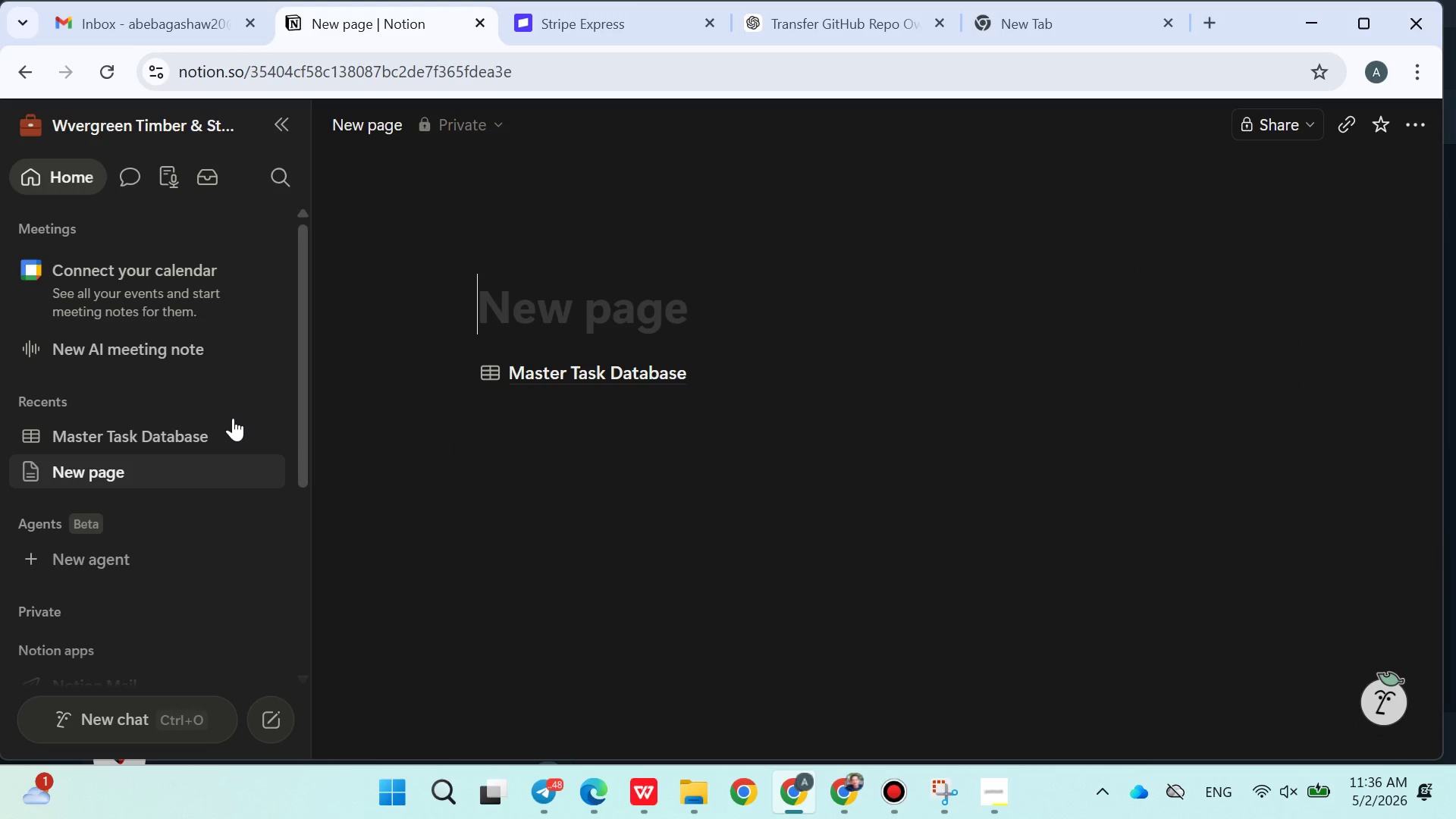 
left_click([267, 397])
 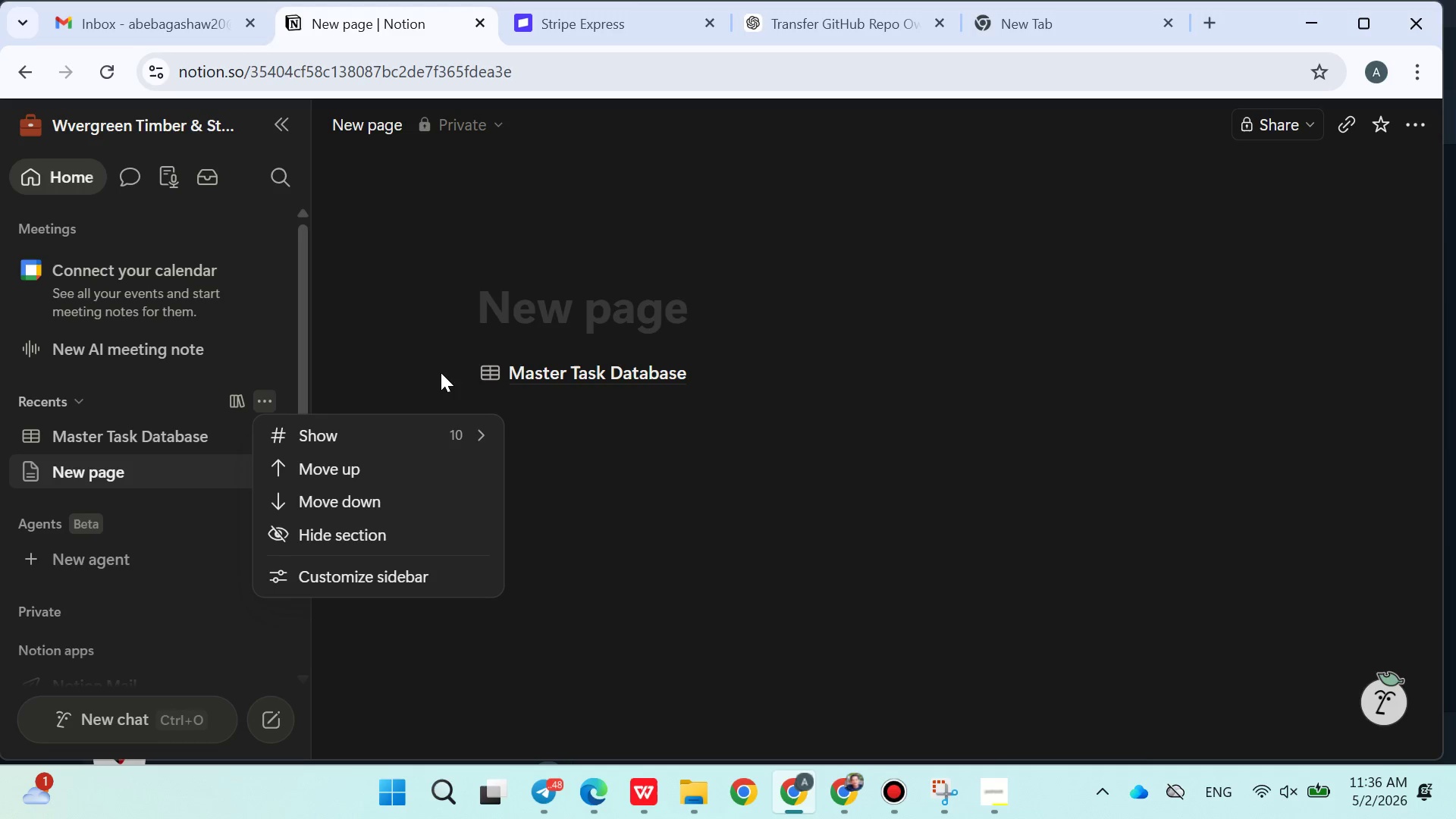 
left_click([444, 375])
 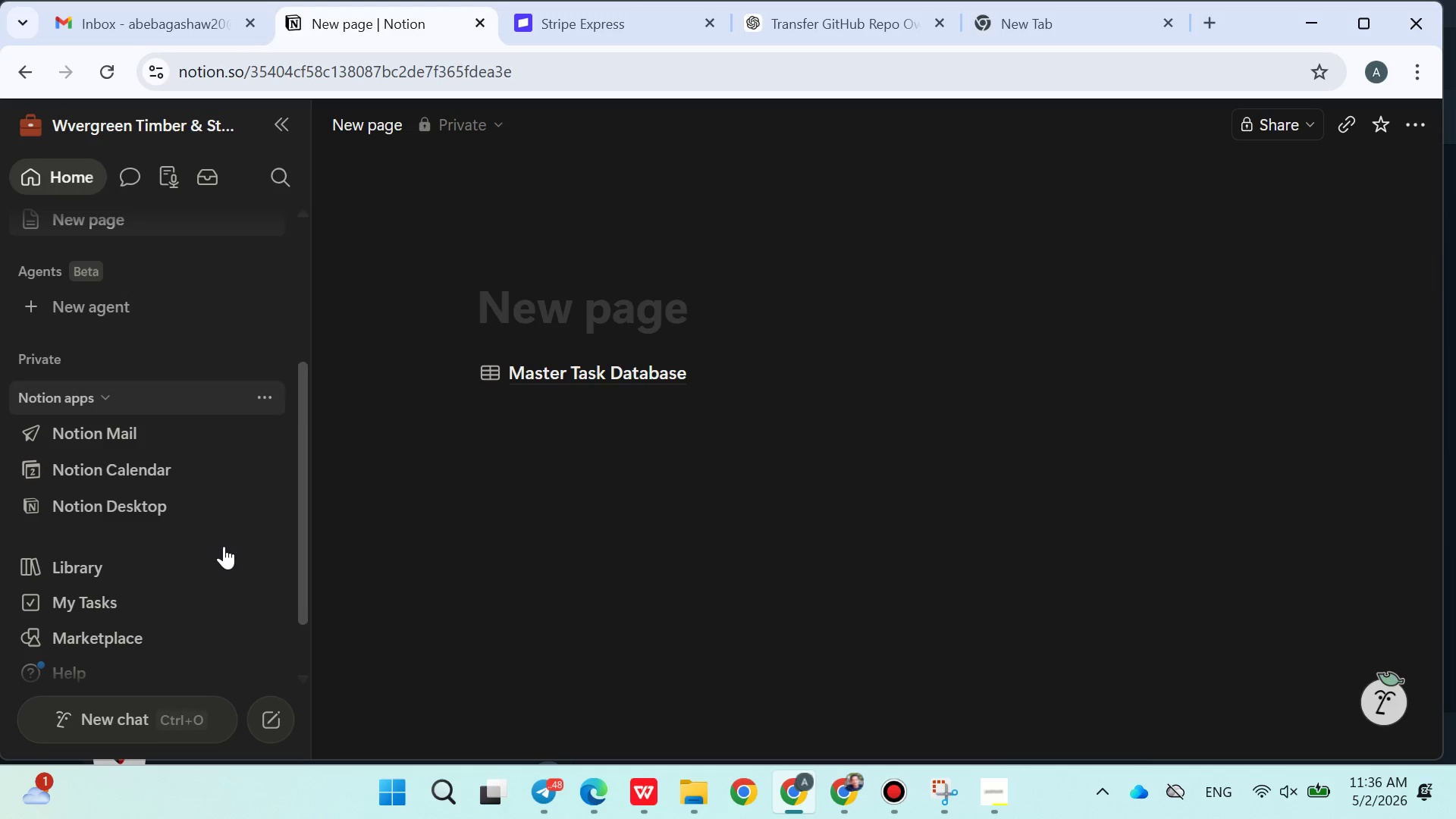 
mouse_move([228, 393])
 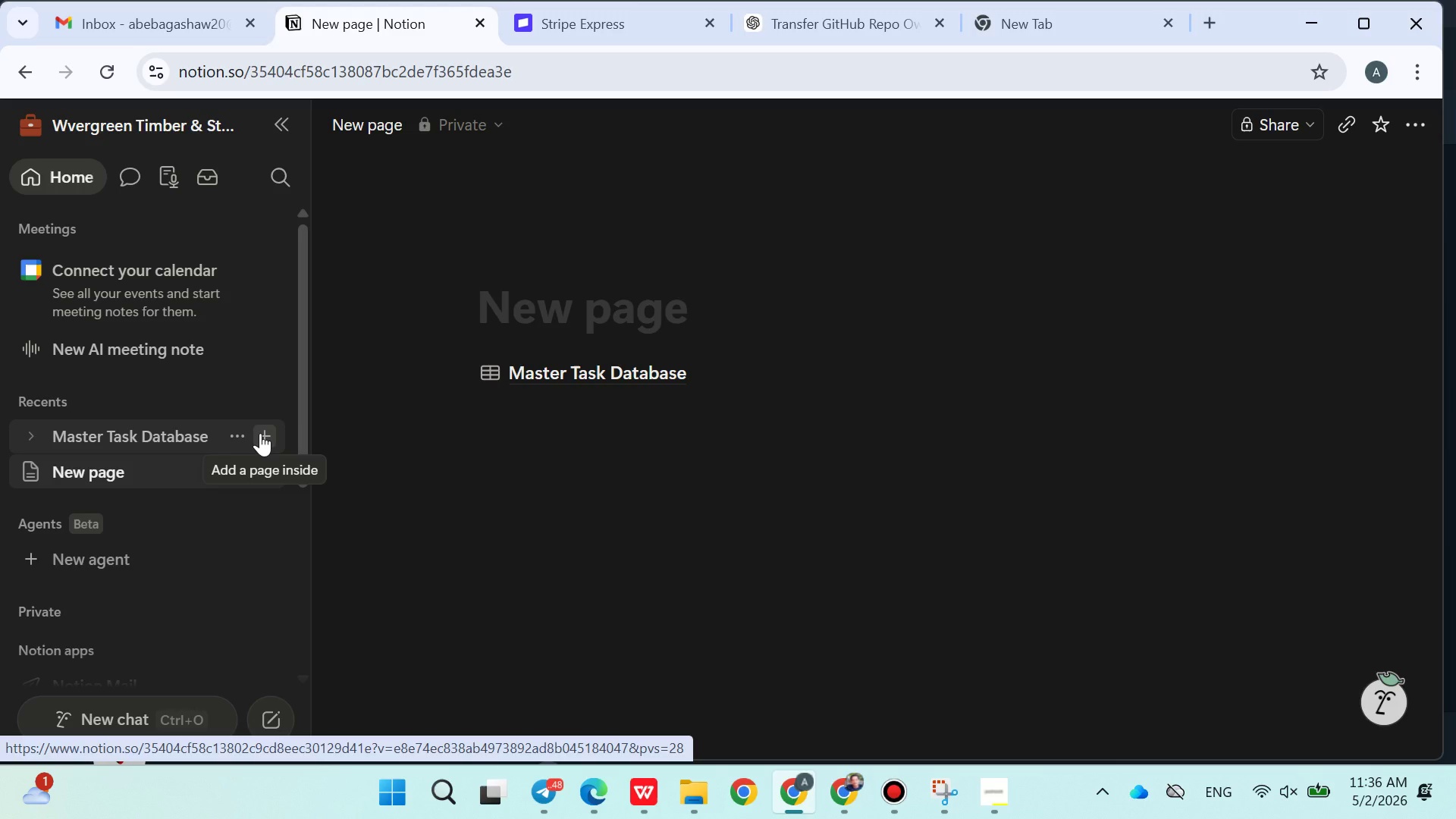 
wait(7.95)
 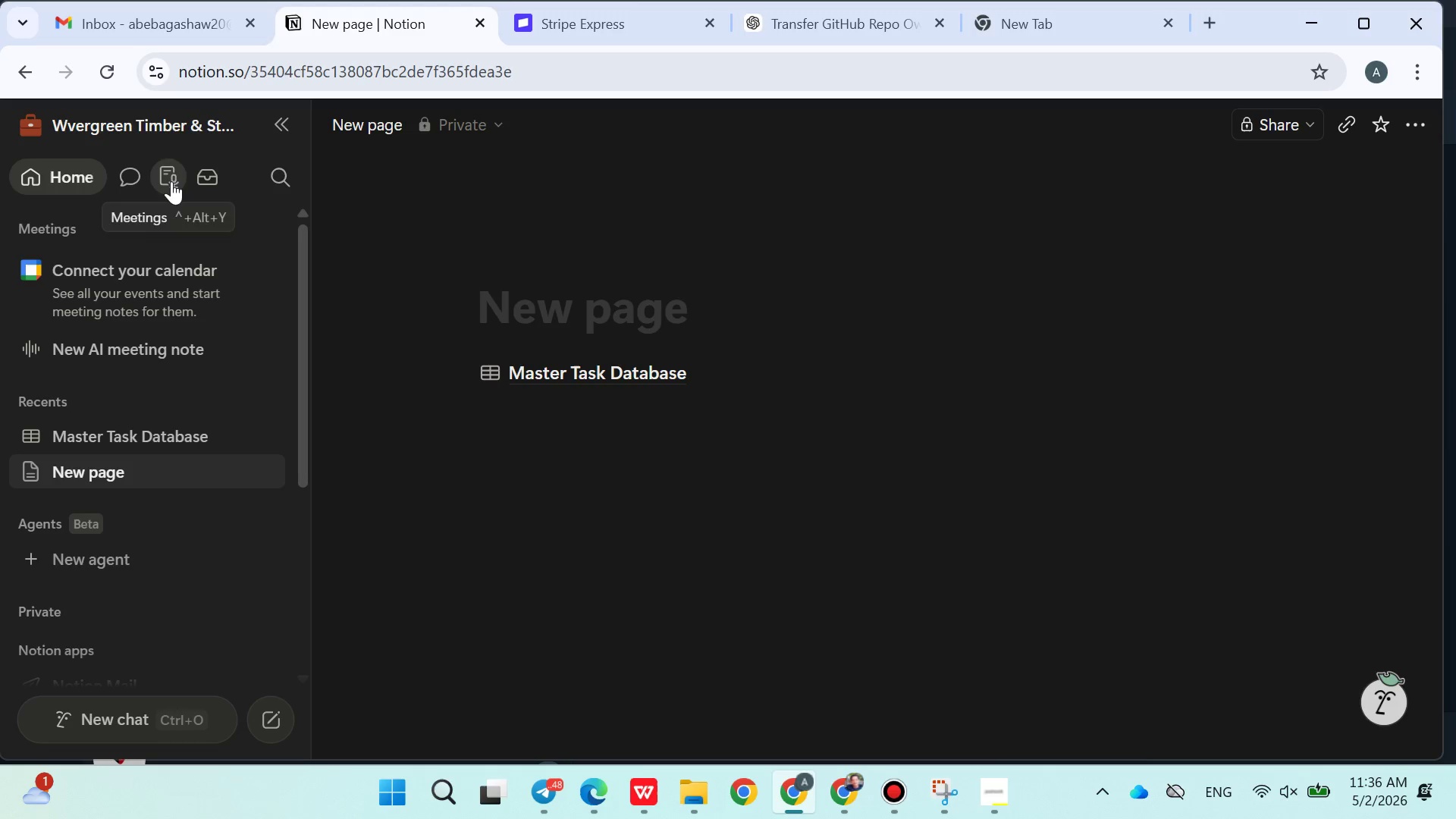 
left_click([260, 433])
 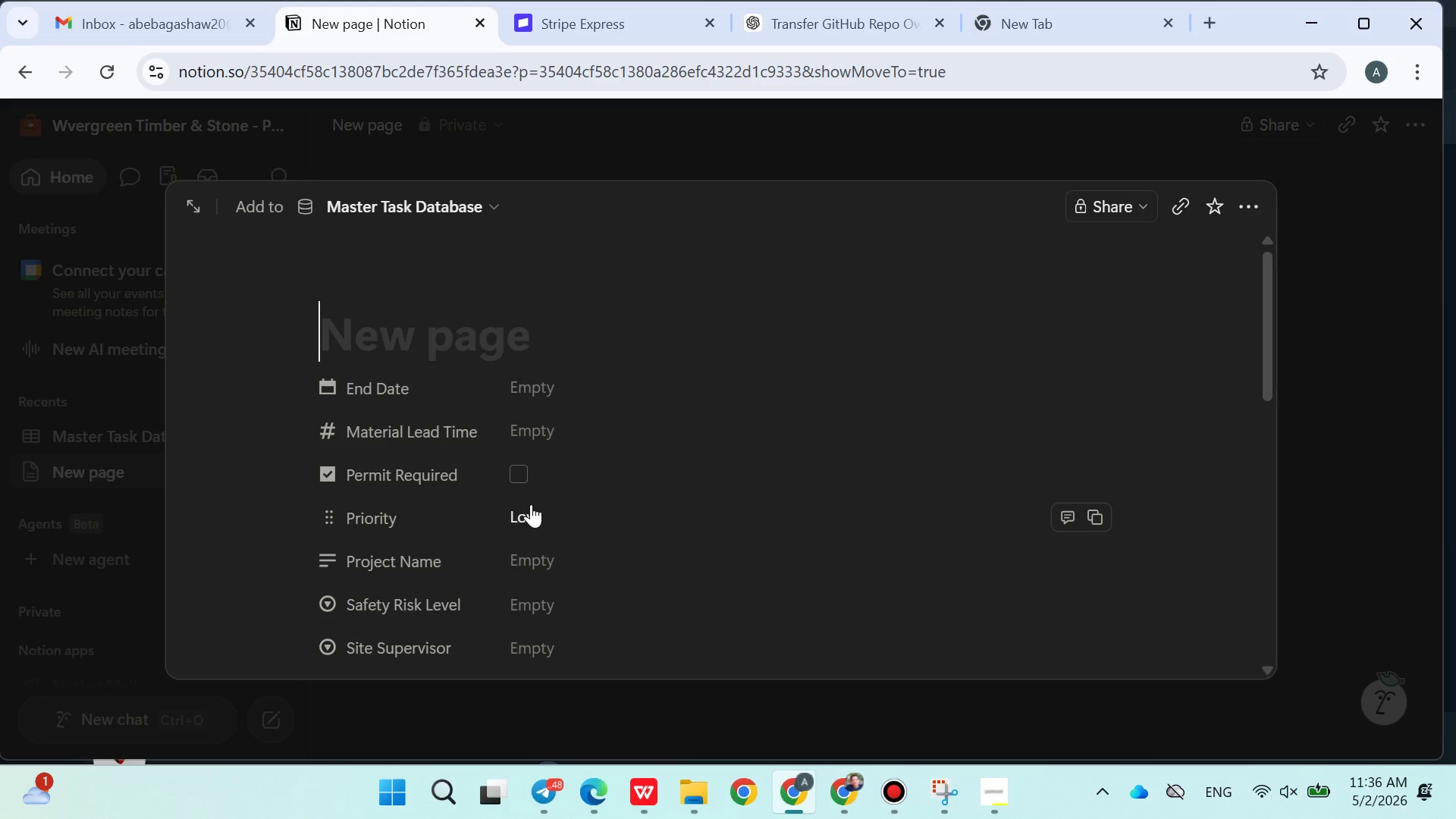 
key(Slash)
 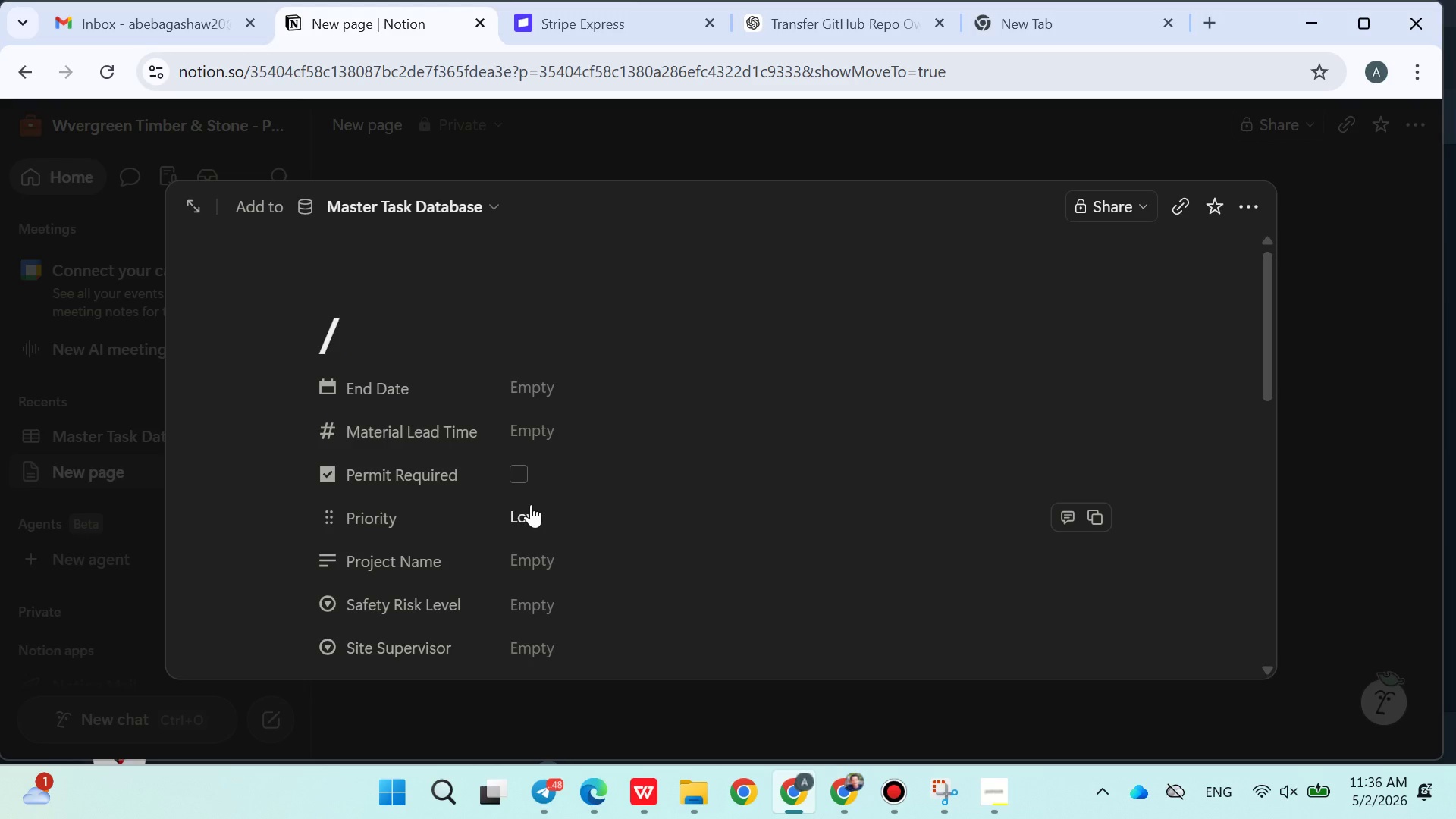 
key(Backspace)
 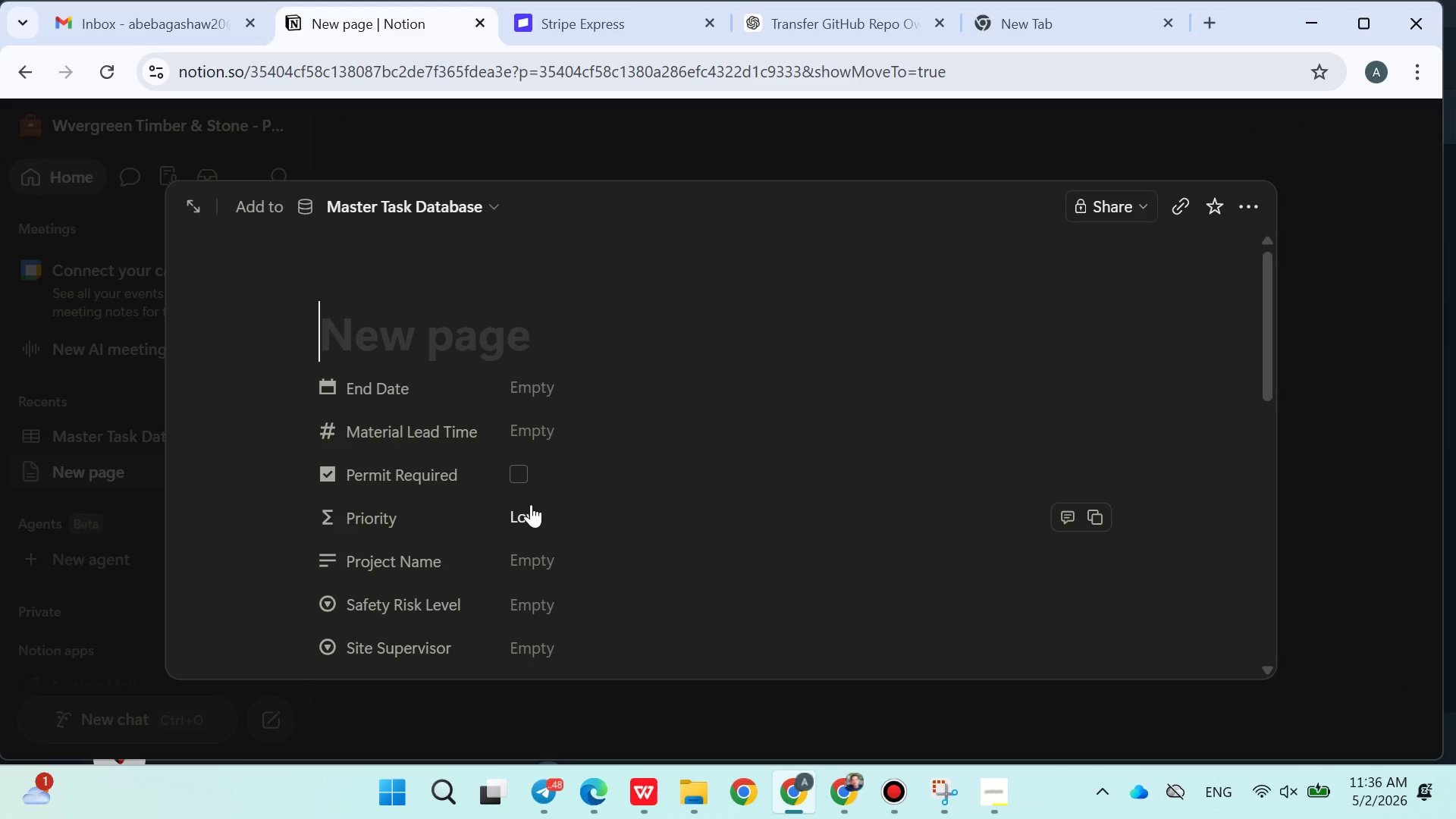 
key(Enter)
 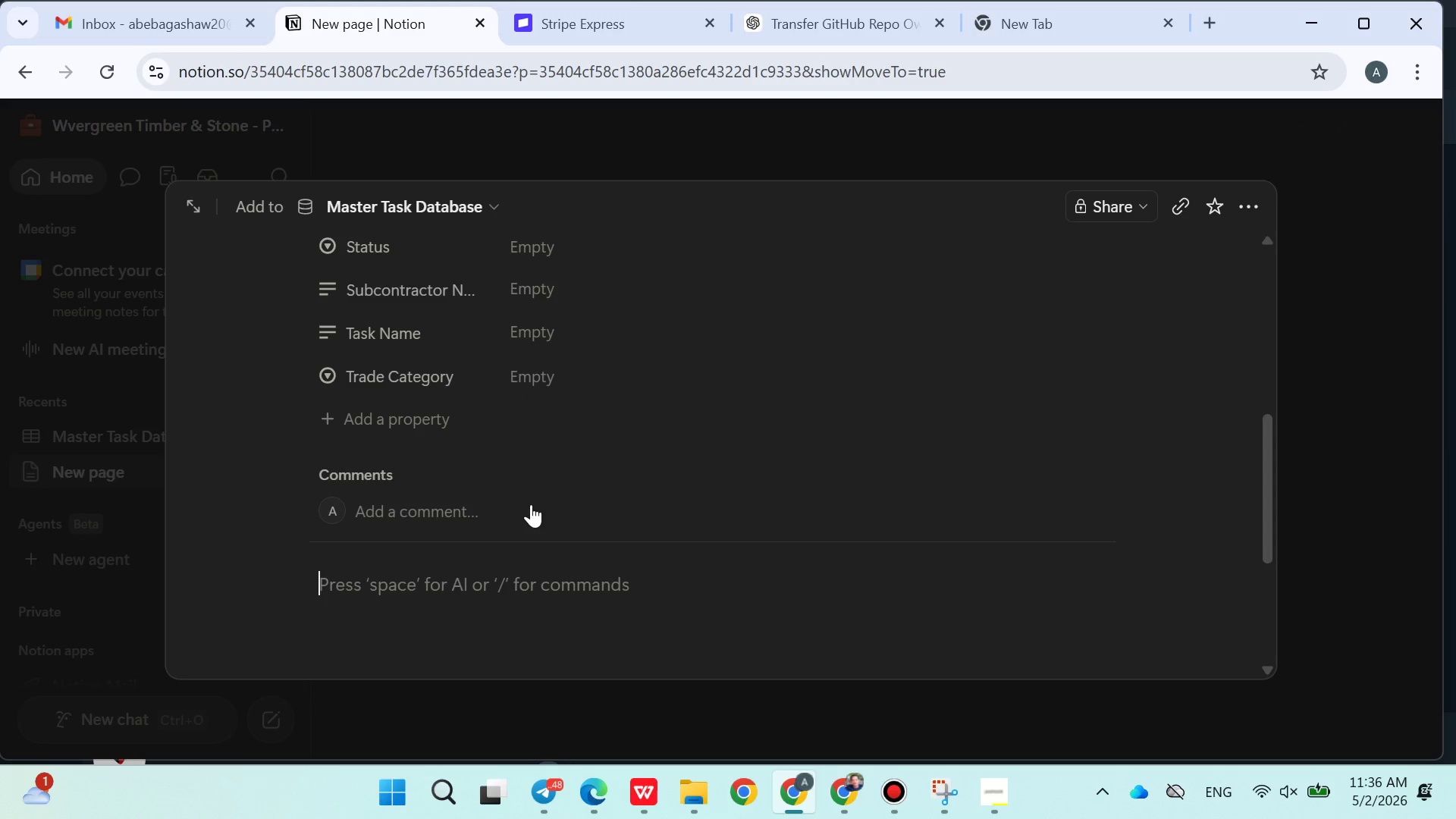 
type(.)
key(Backspace)
type(/link)
 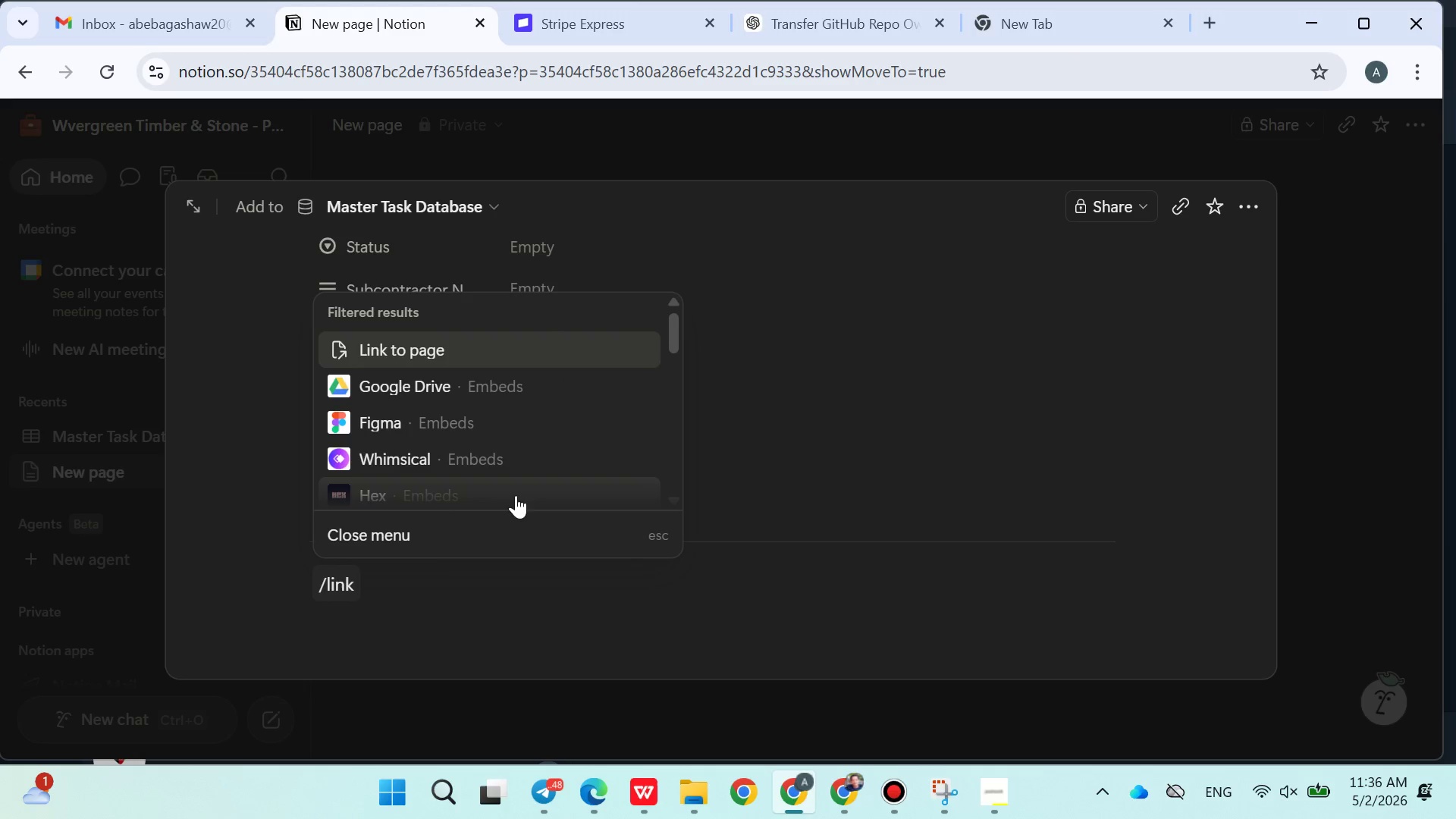 
type(ed)
 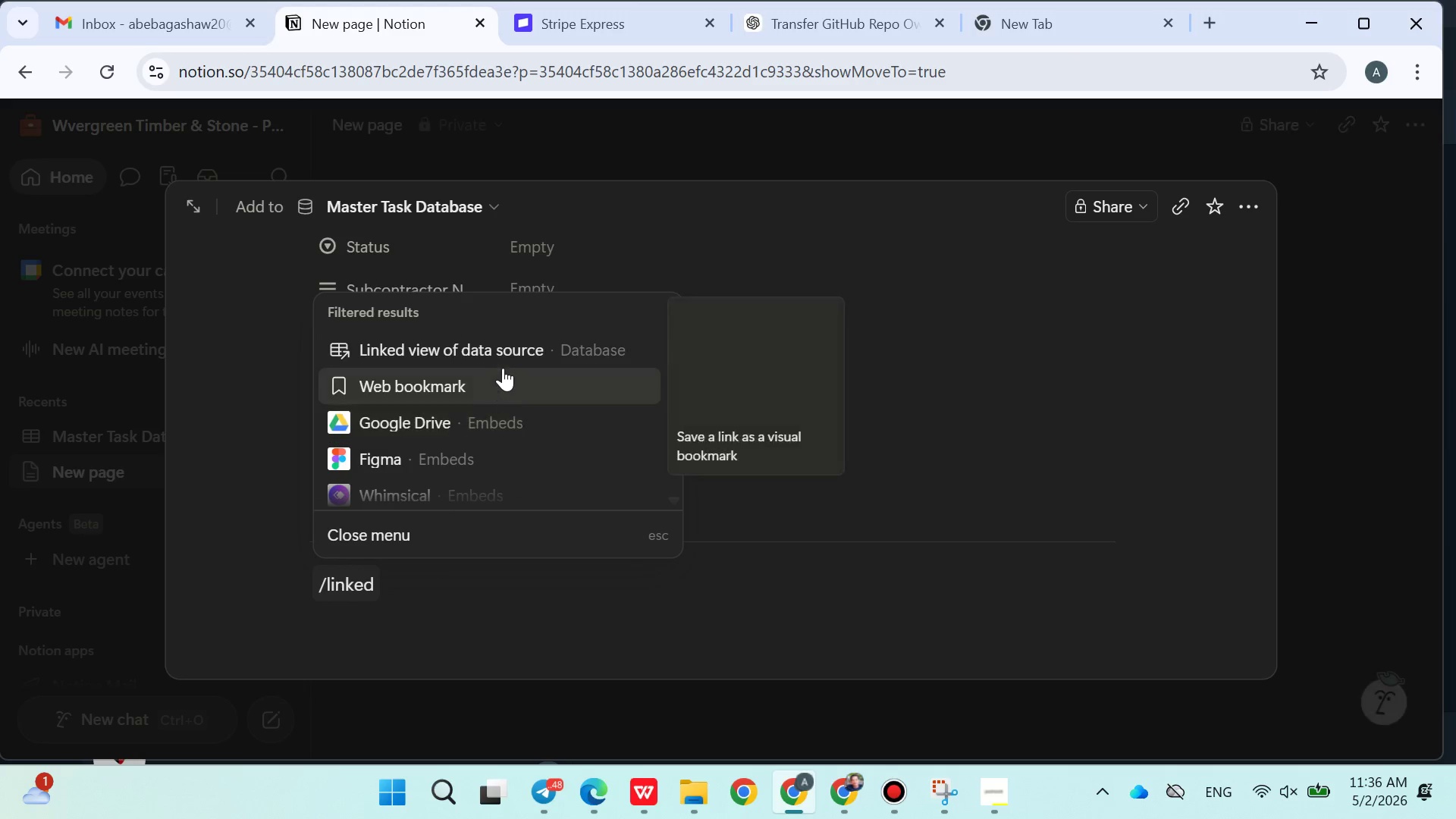 
left_click([511, 346])
 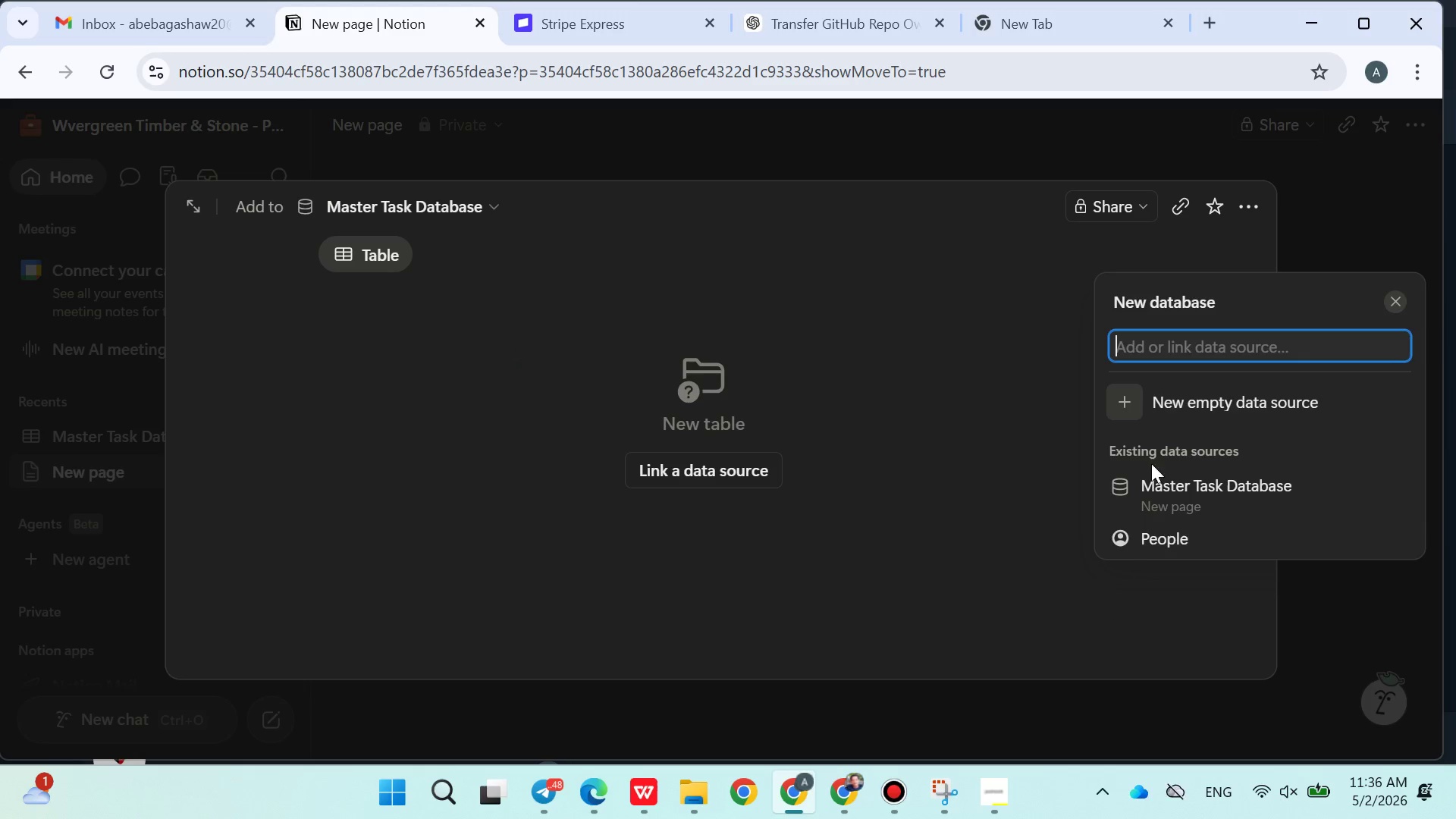 
left_click([1185, 498])
 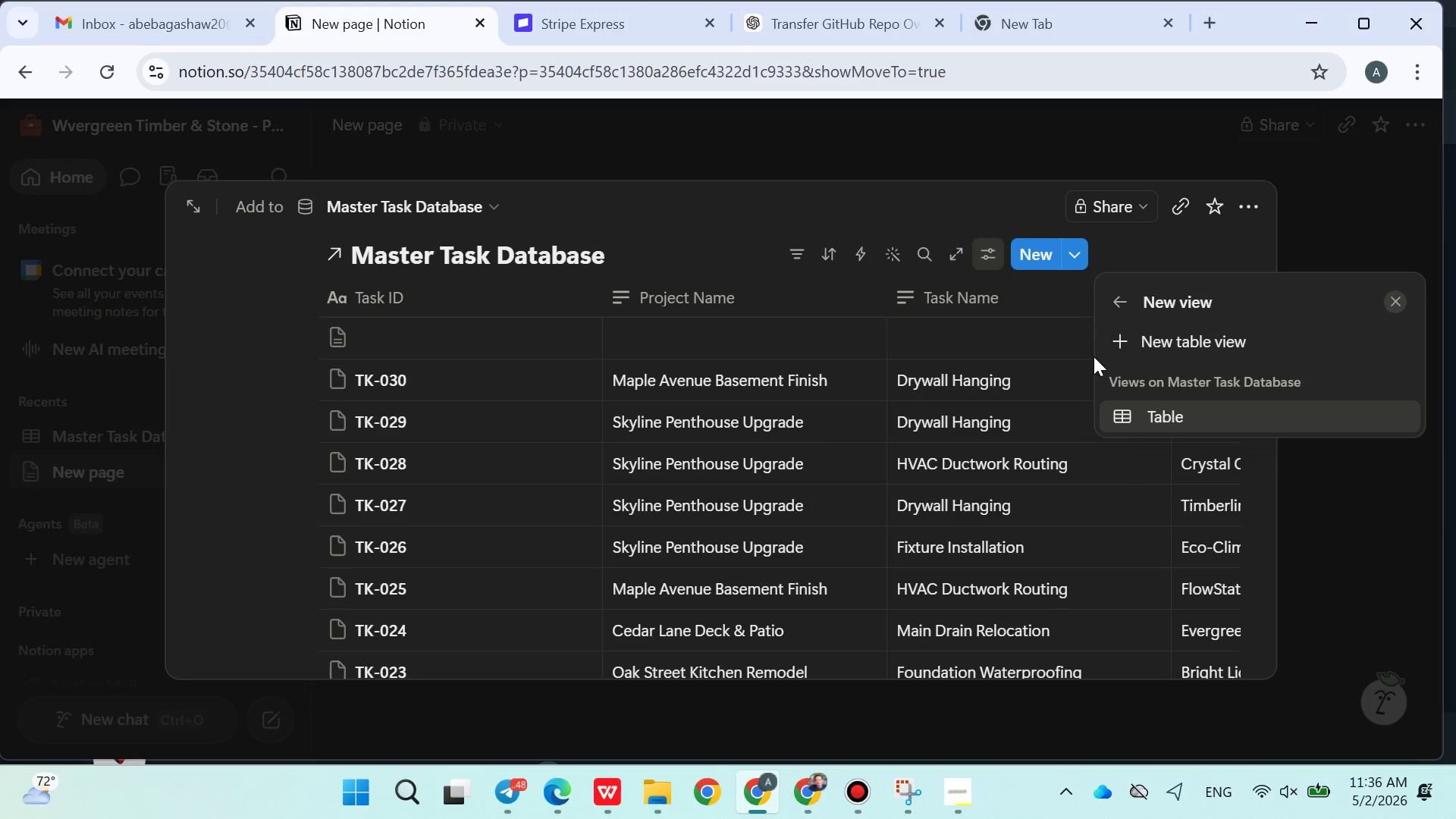 
wait(12.34)
 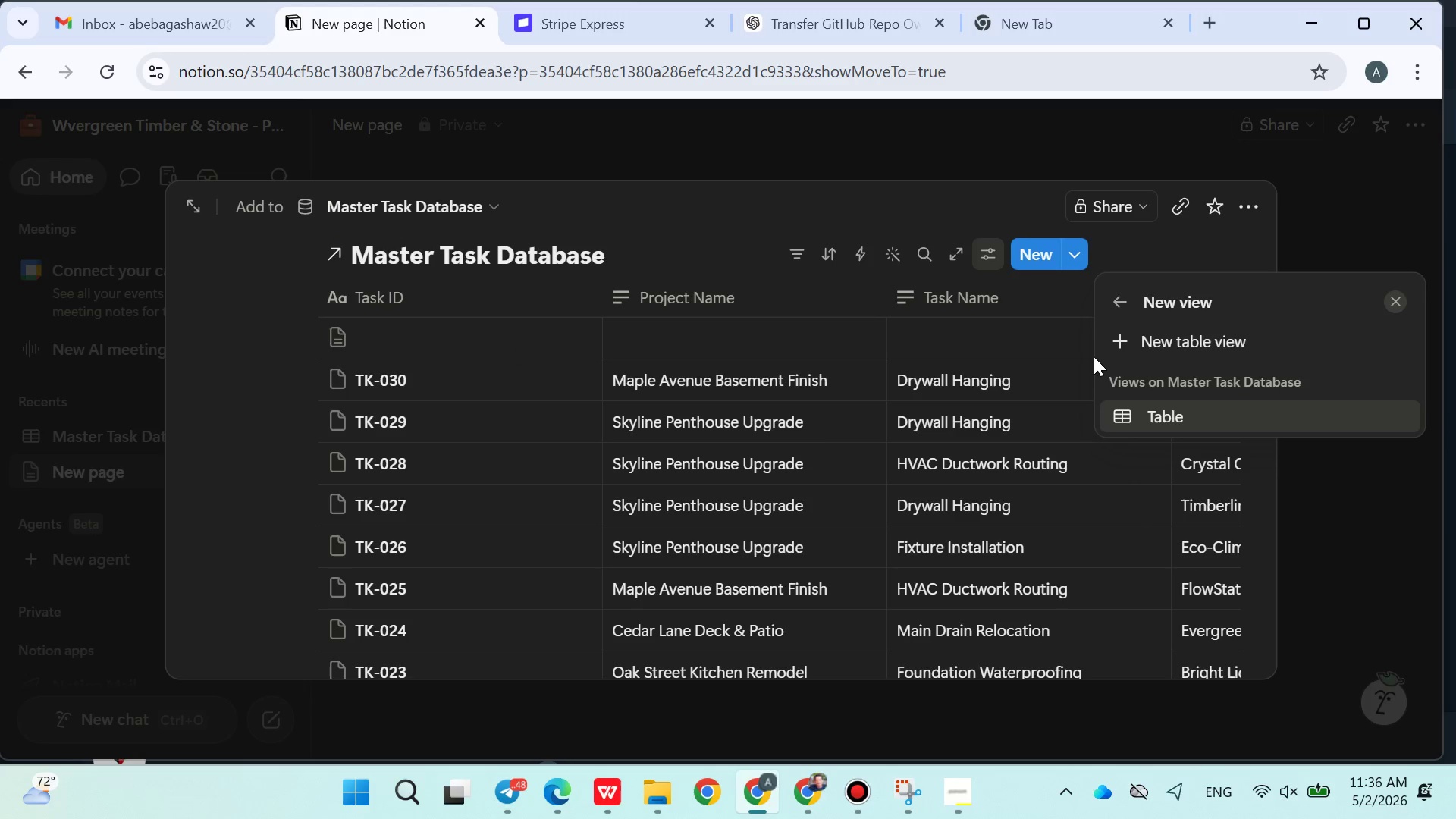 
left_click([1172, 414])
 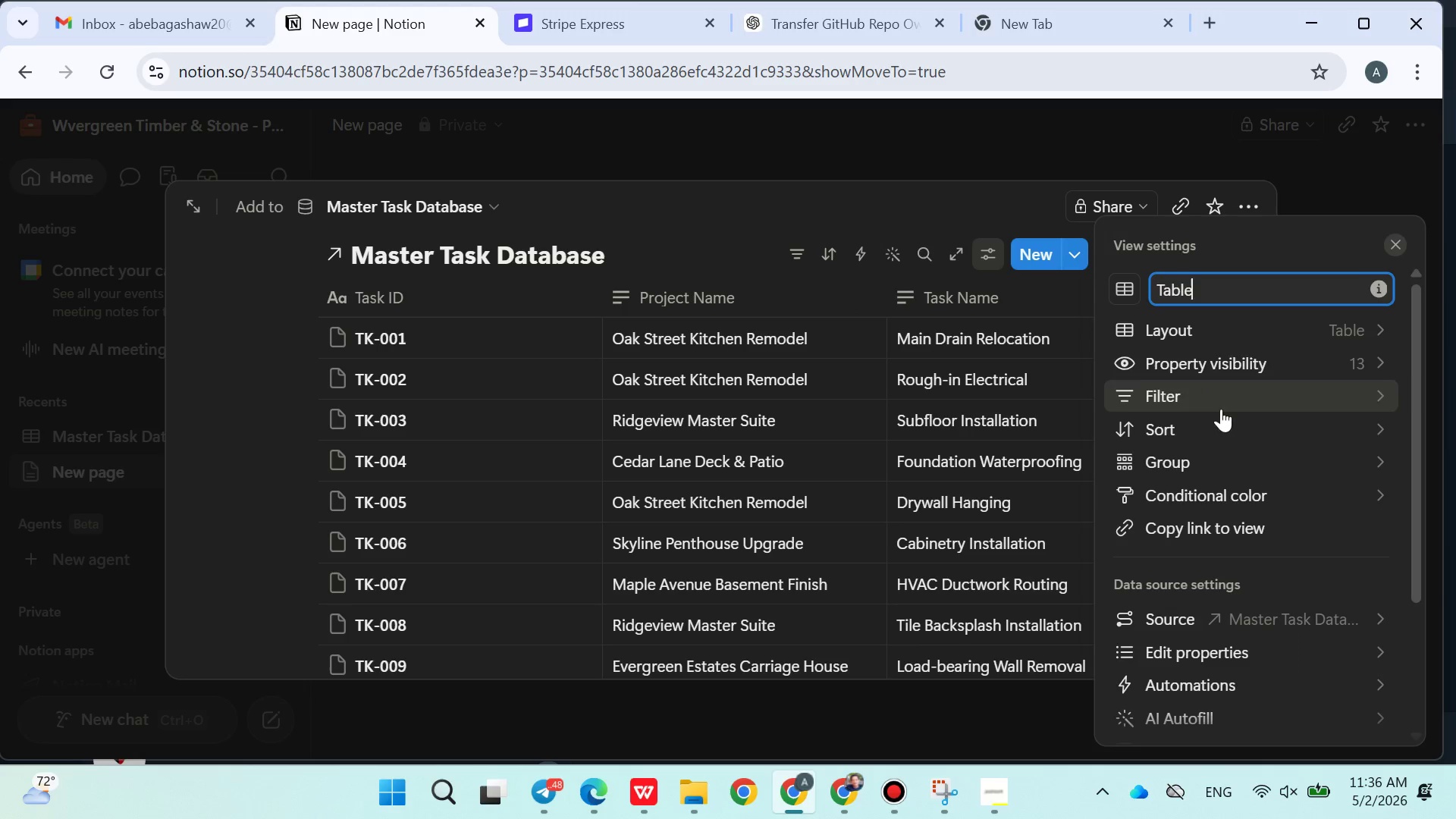 
left_click([1192, 331])
 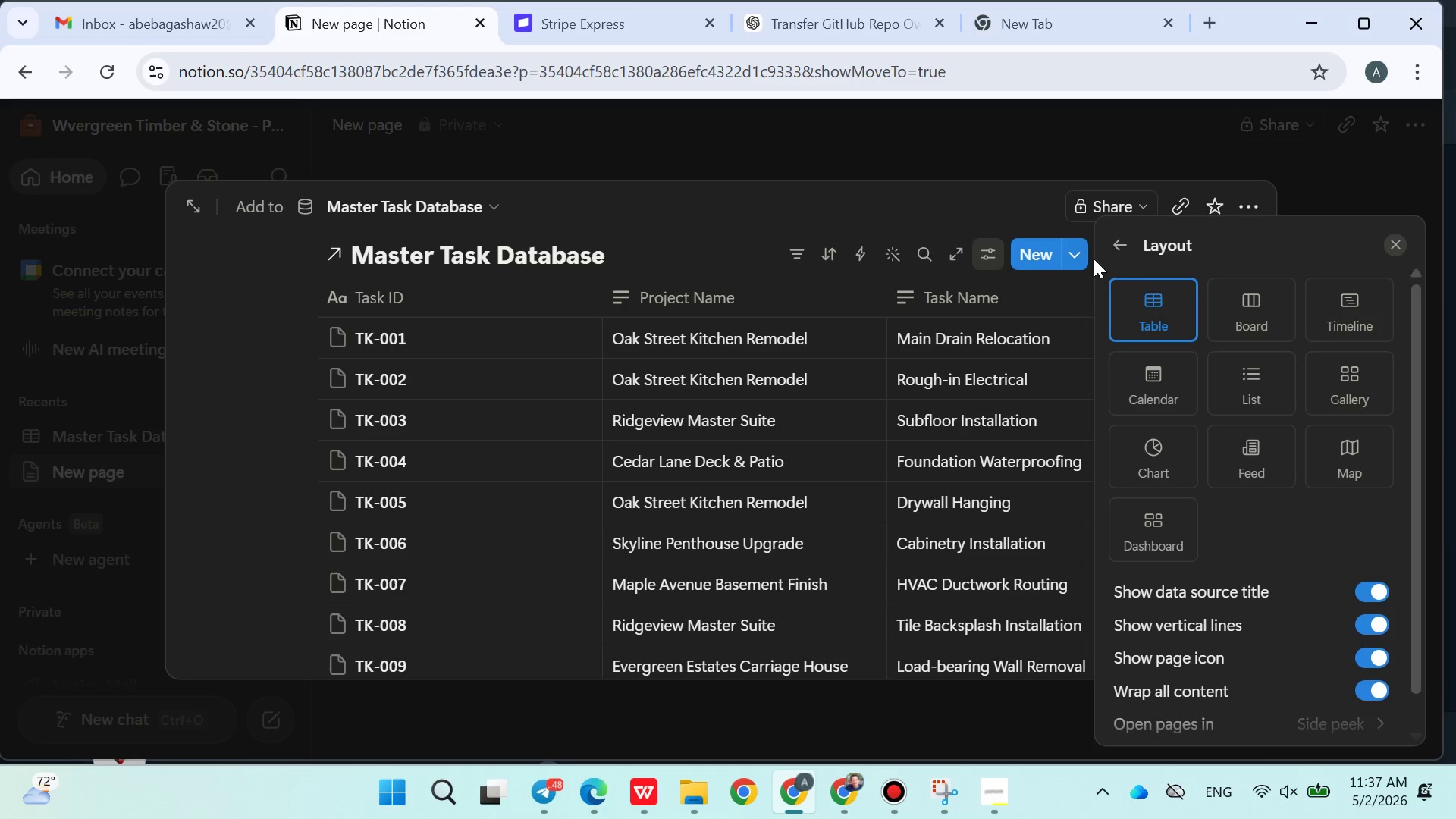 
left_click([1163, 315])
 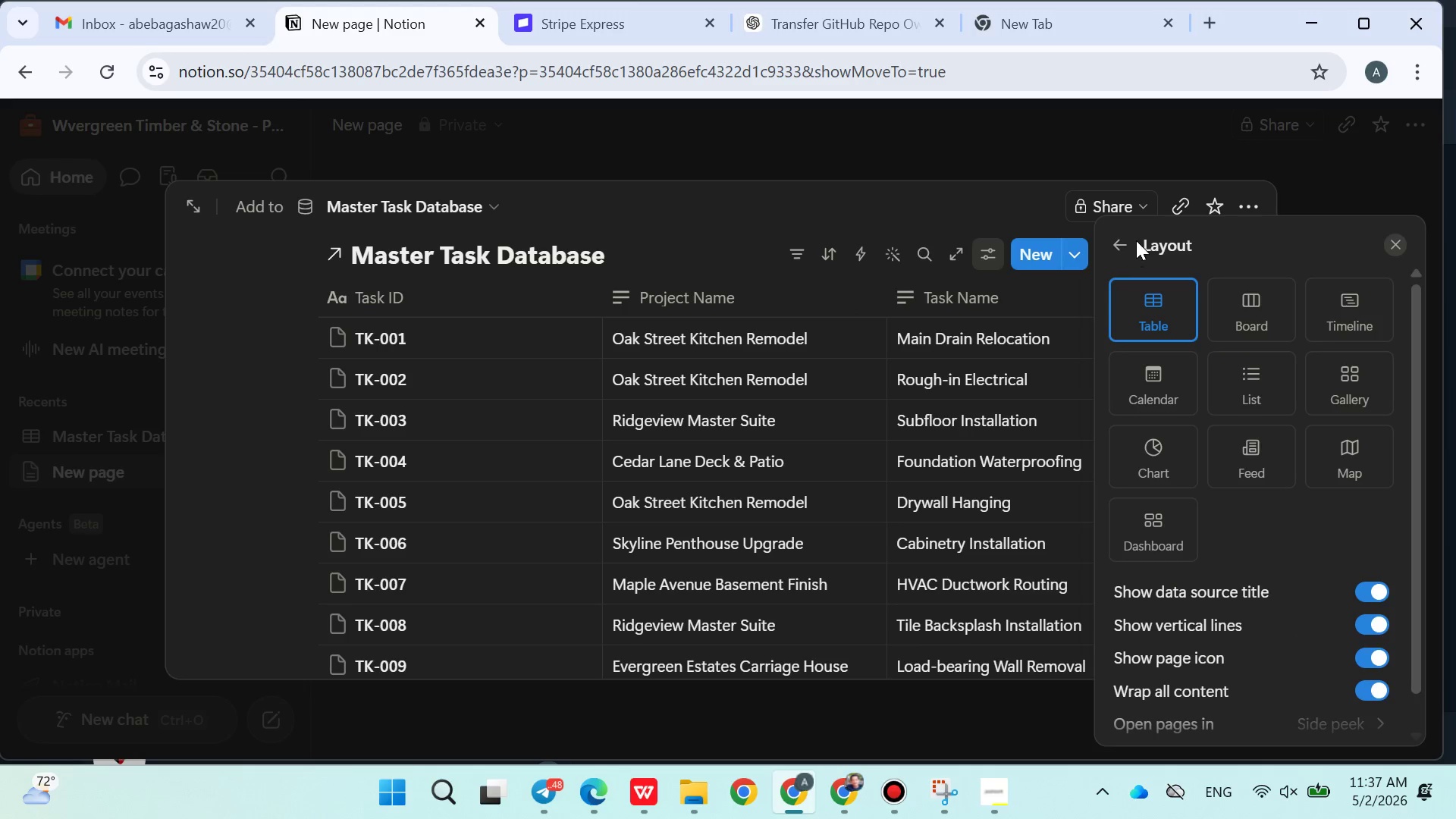 
left_click([1125, 239])
 